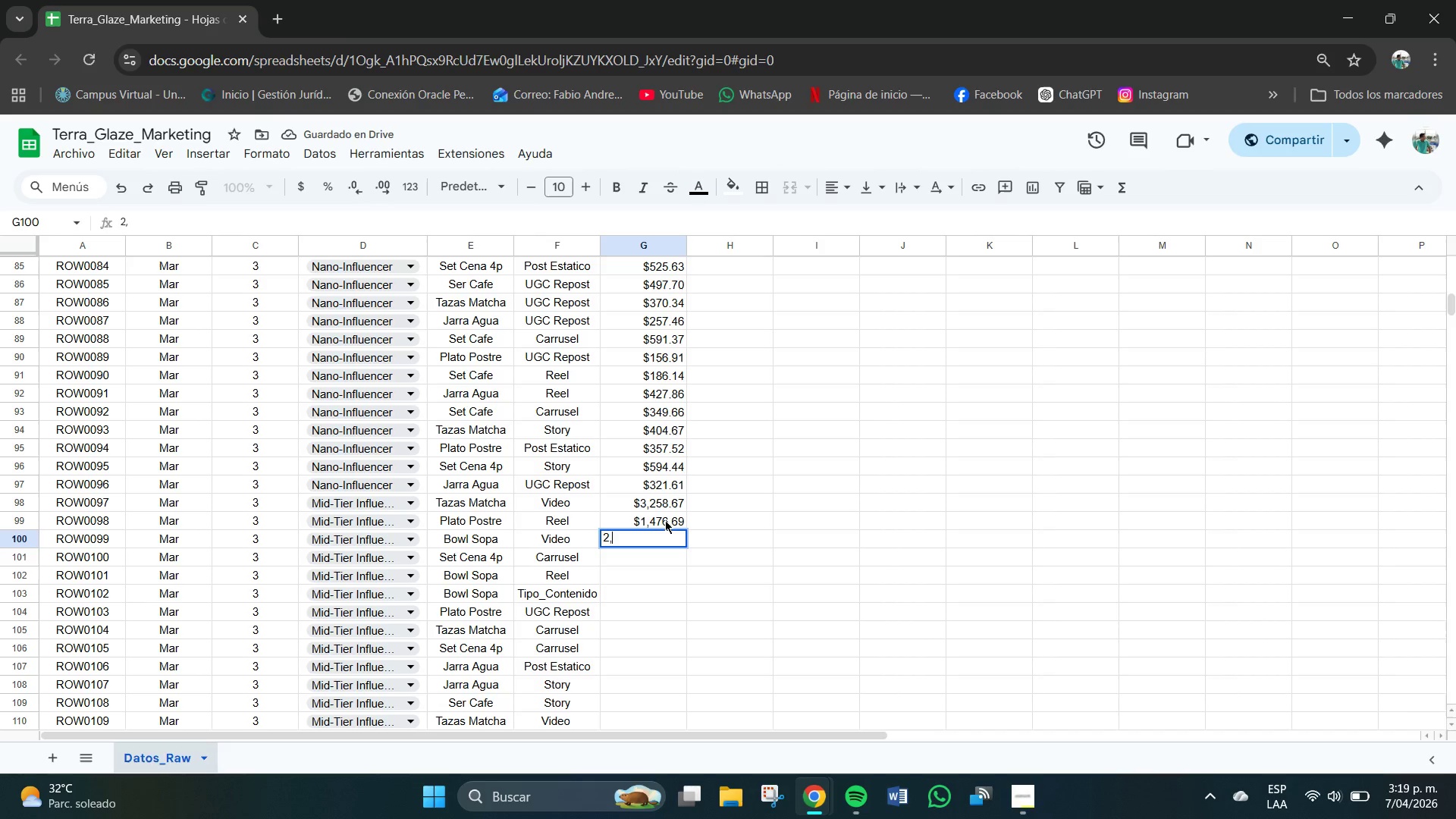 
key(Comma)
 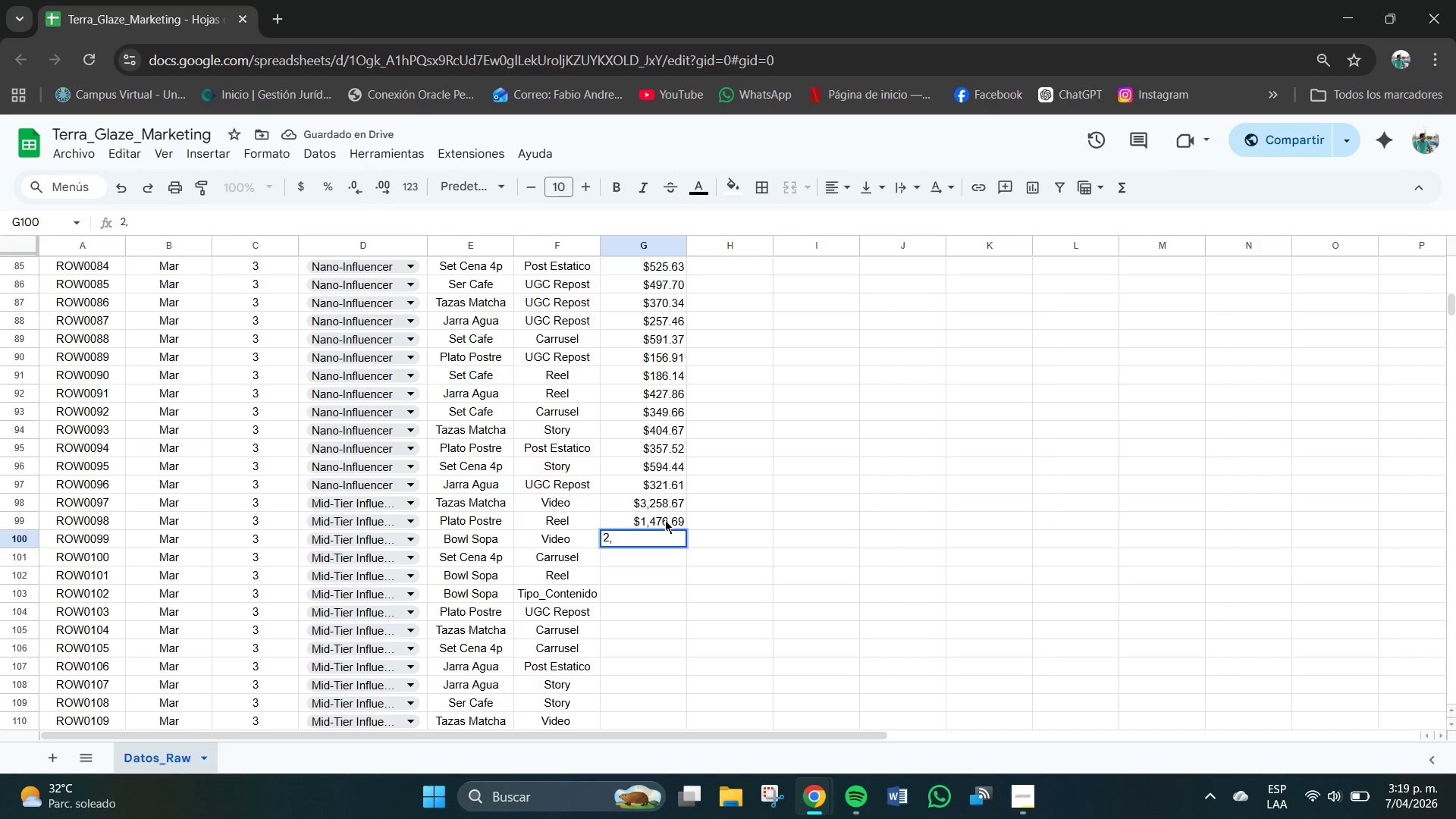 
key(Numpad3)
 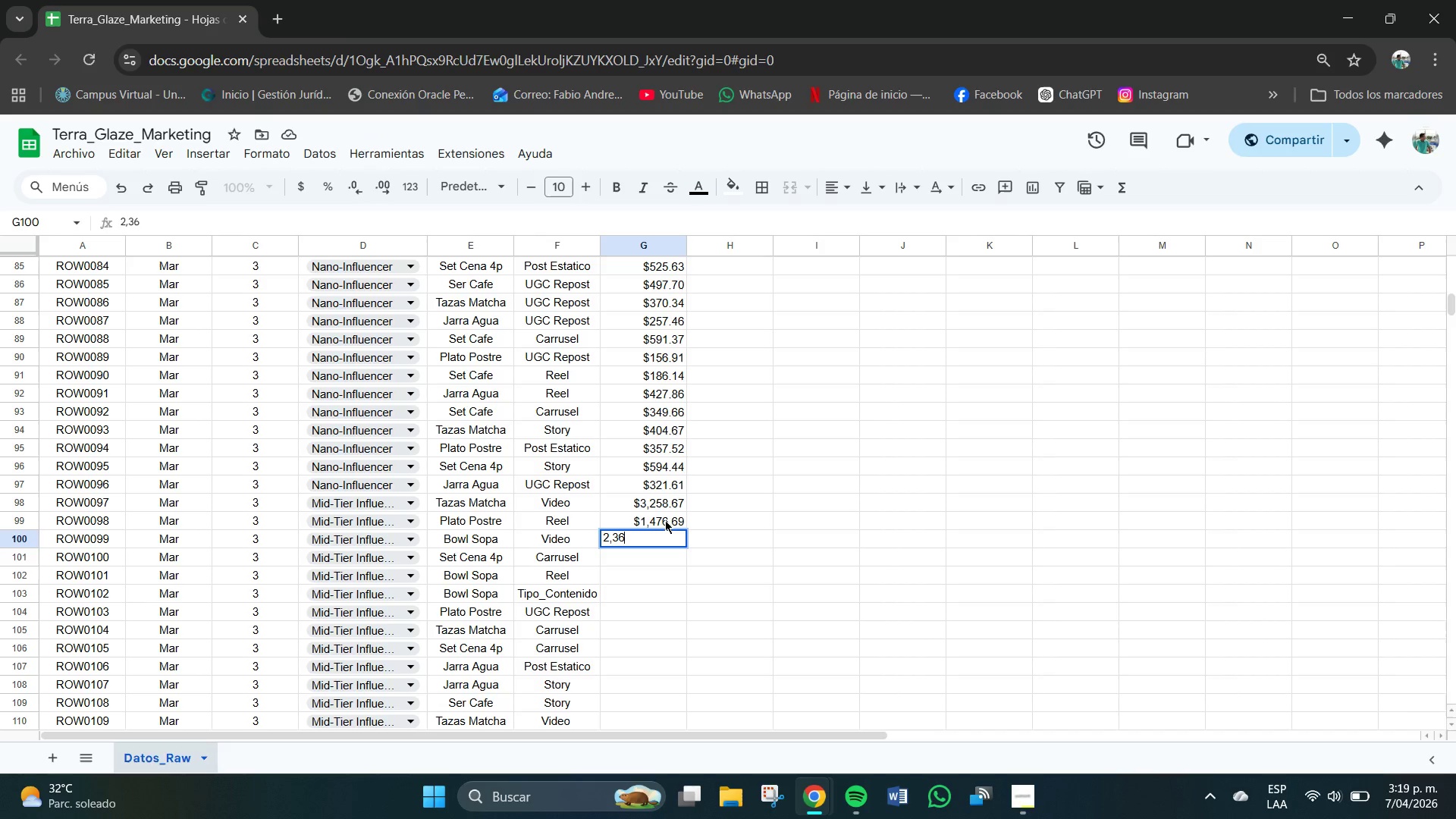 
key(Numpad6)
 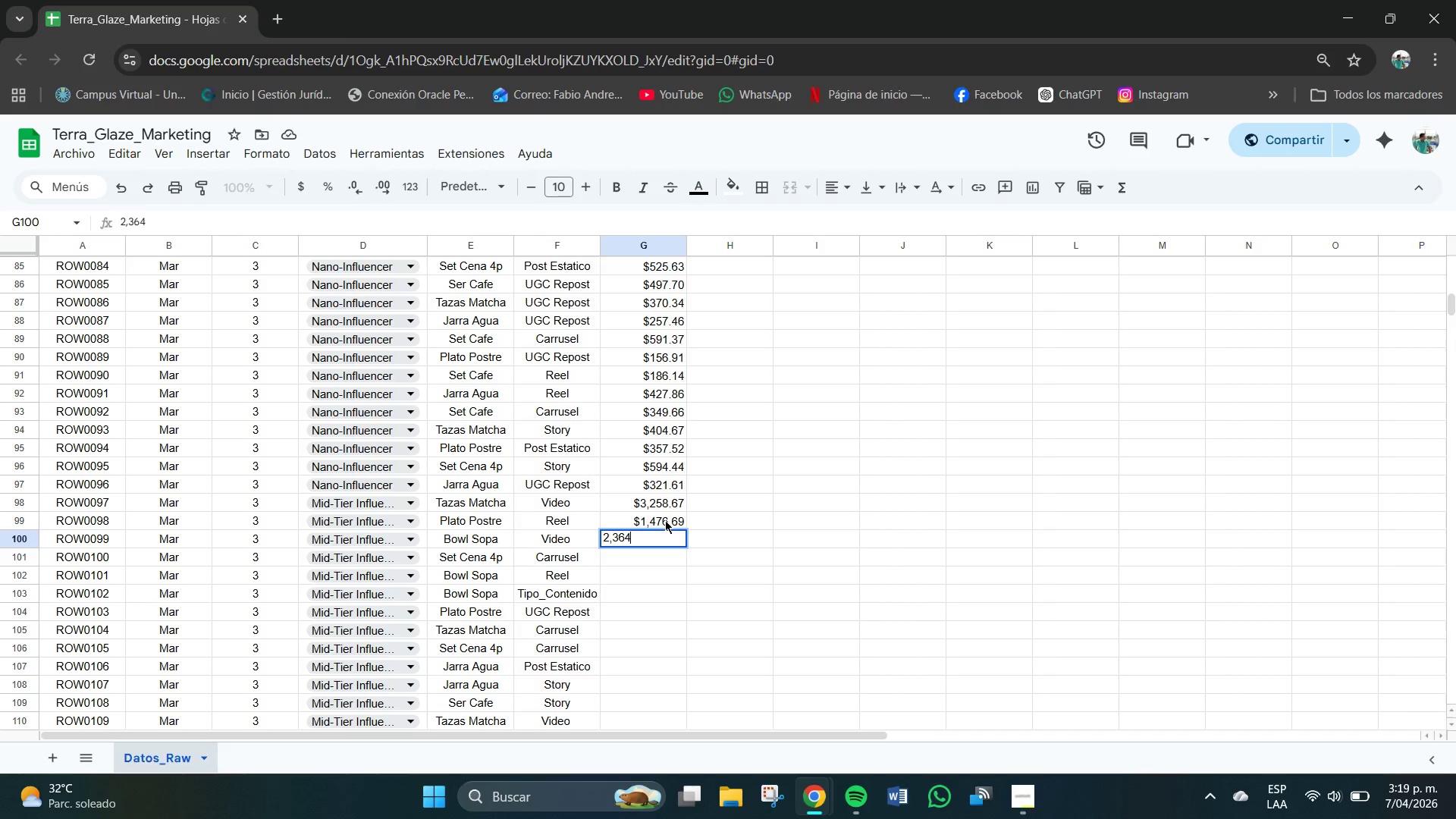 
key(Numpad4)
 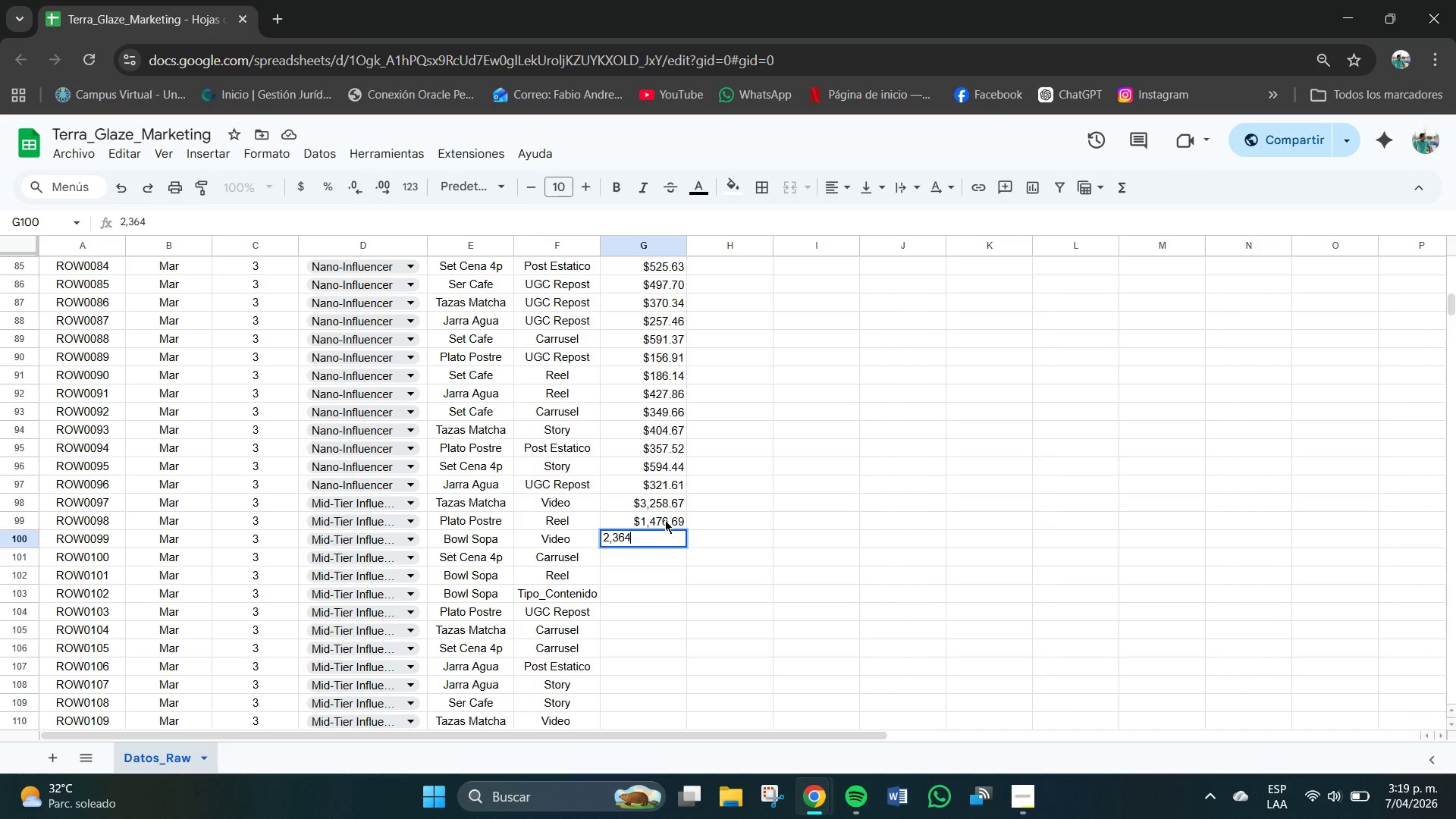 
key(NumpadDecimal)
 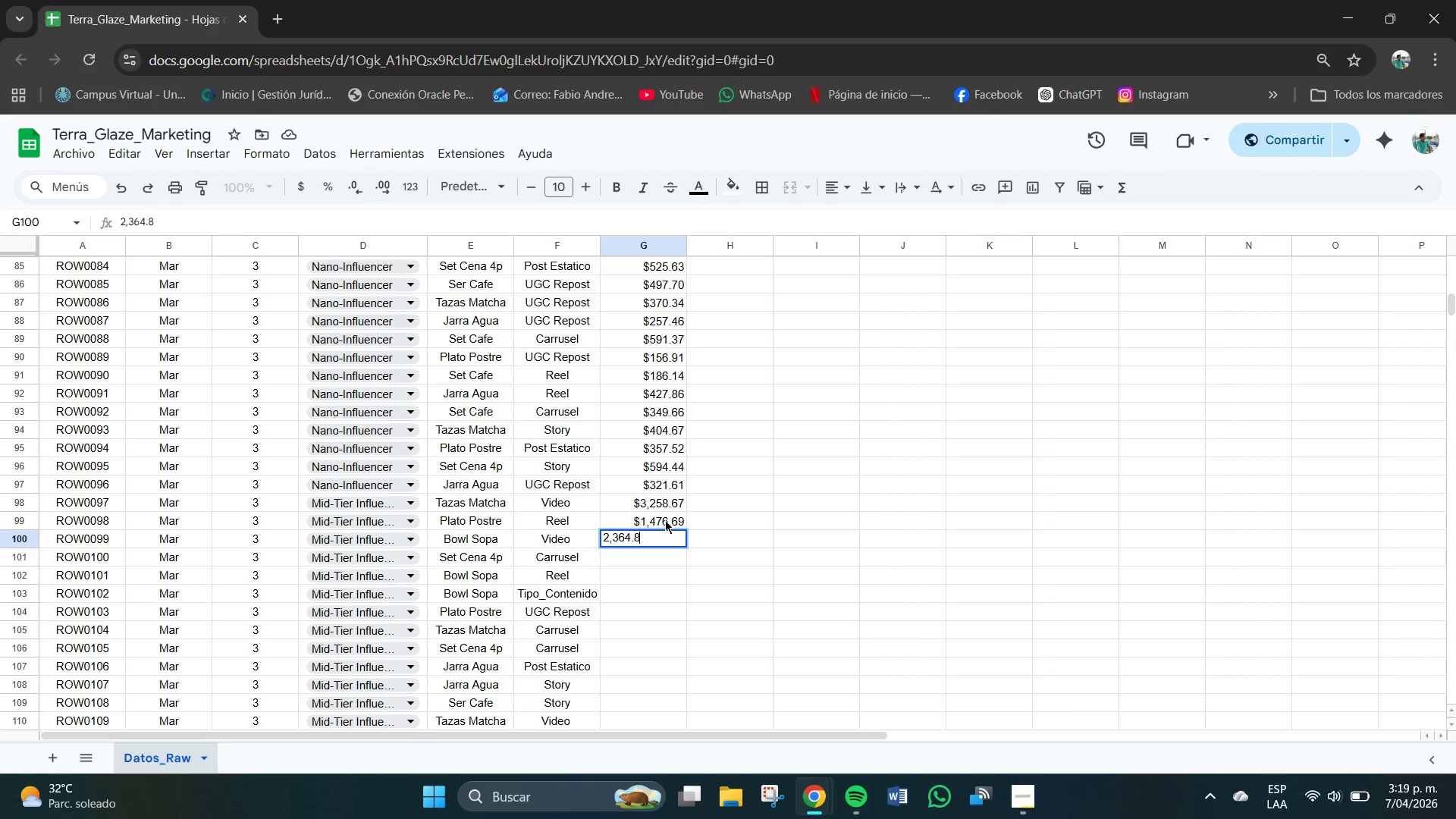 
key(Numpad8)
 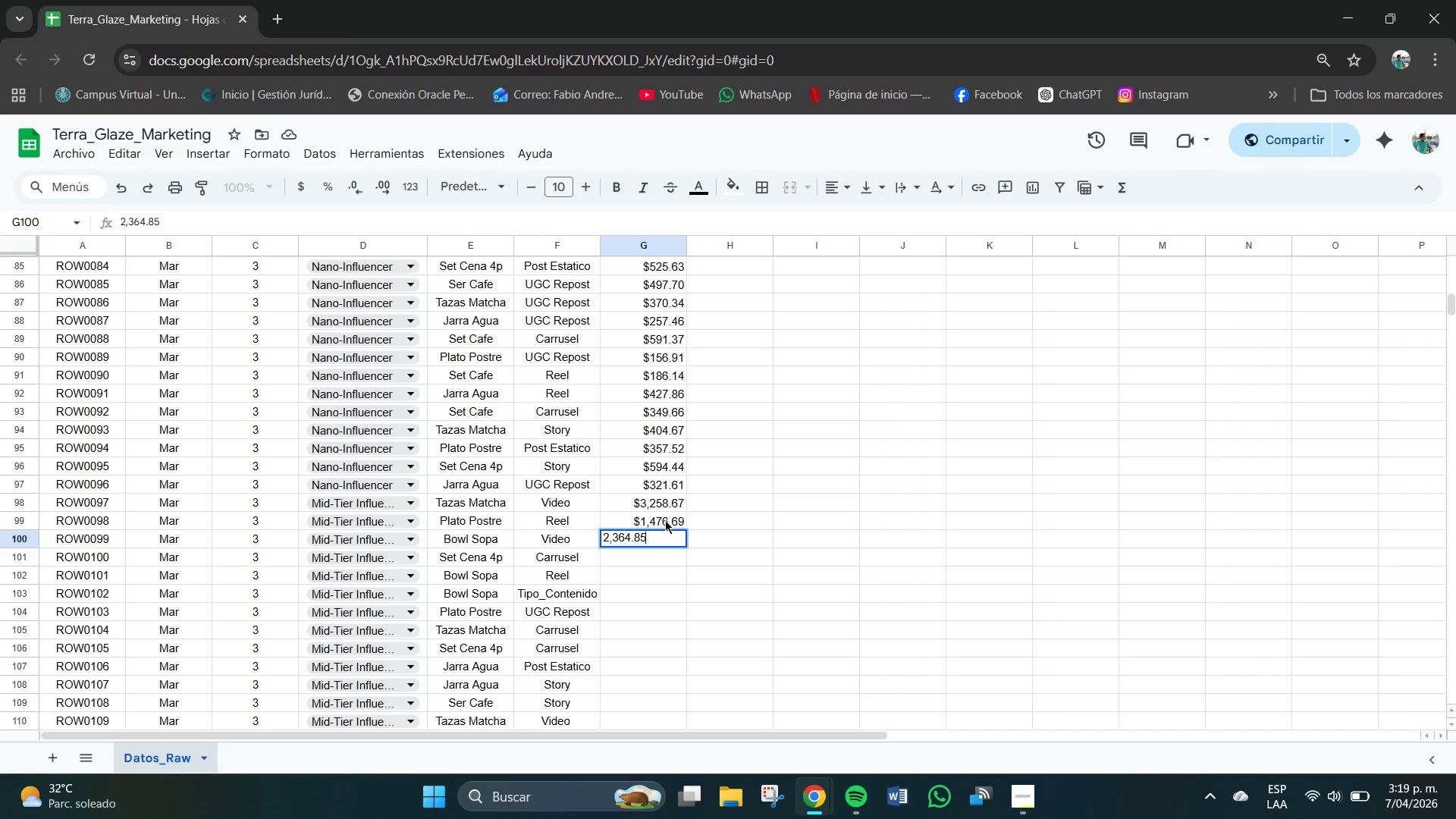 
key(Numpad5)
 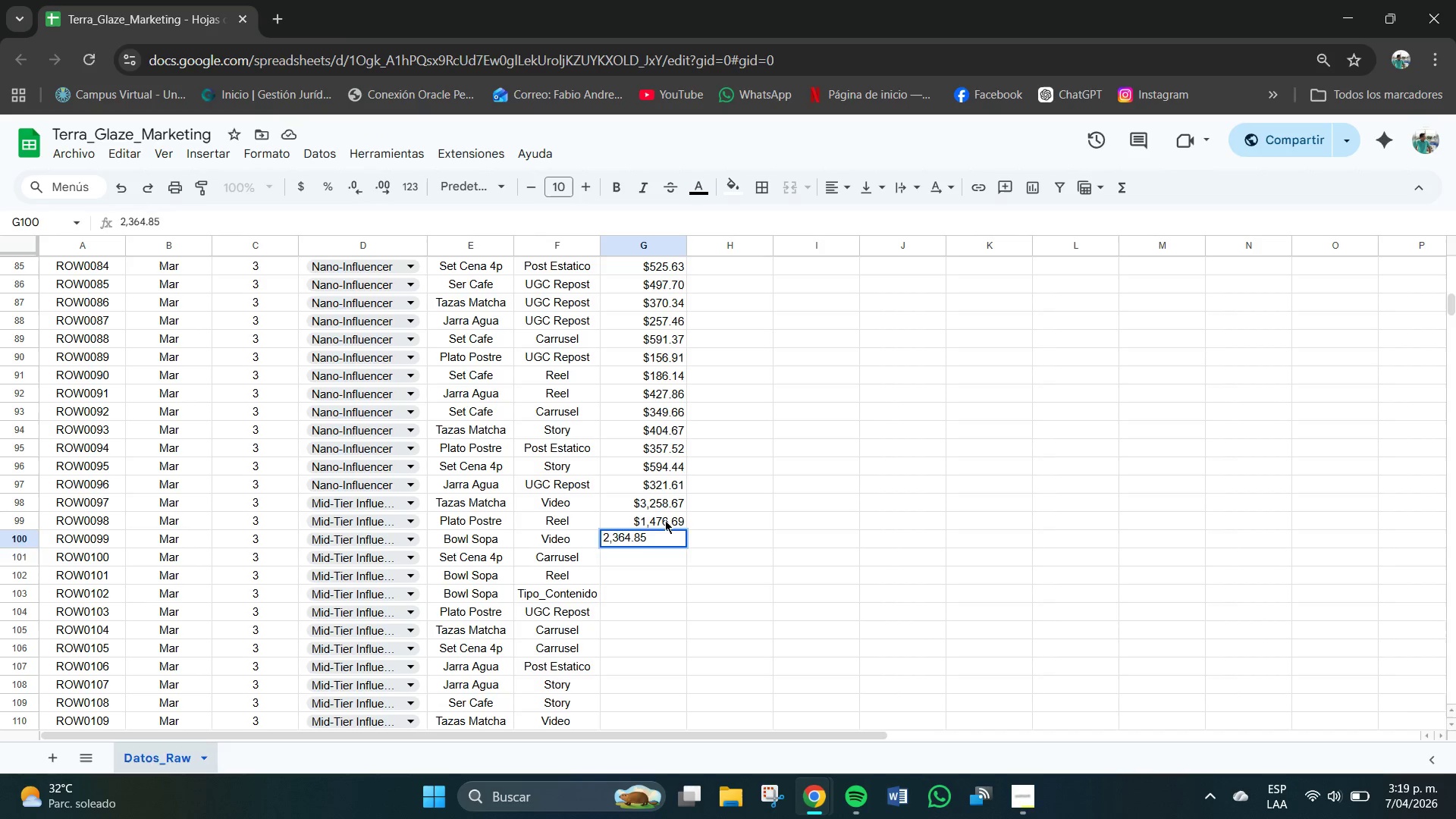 
key(NumpadEnter)
 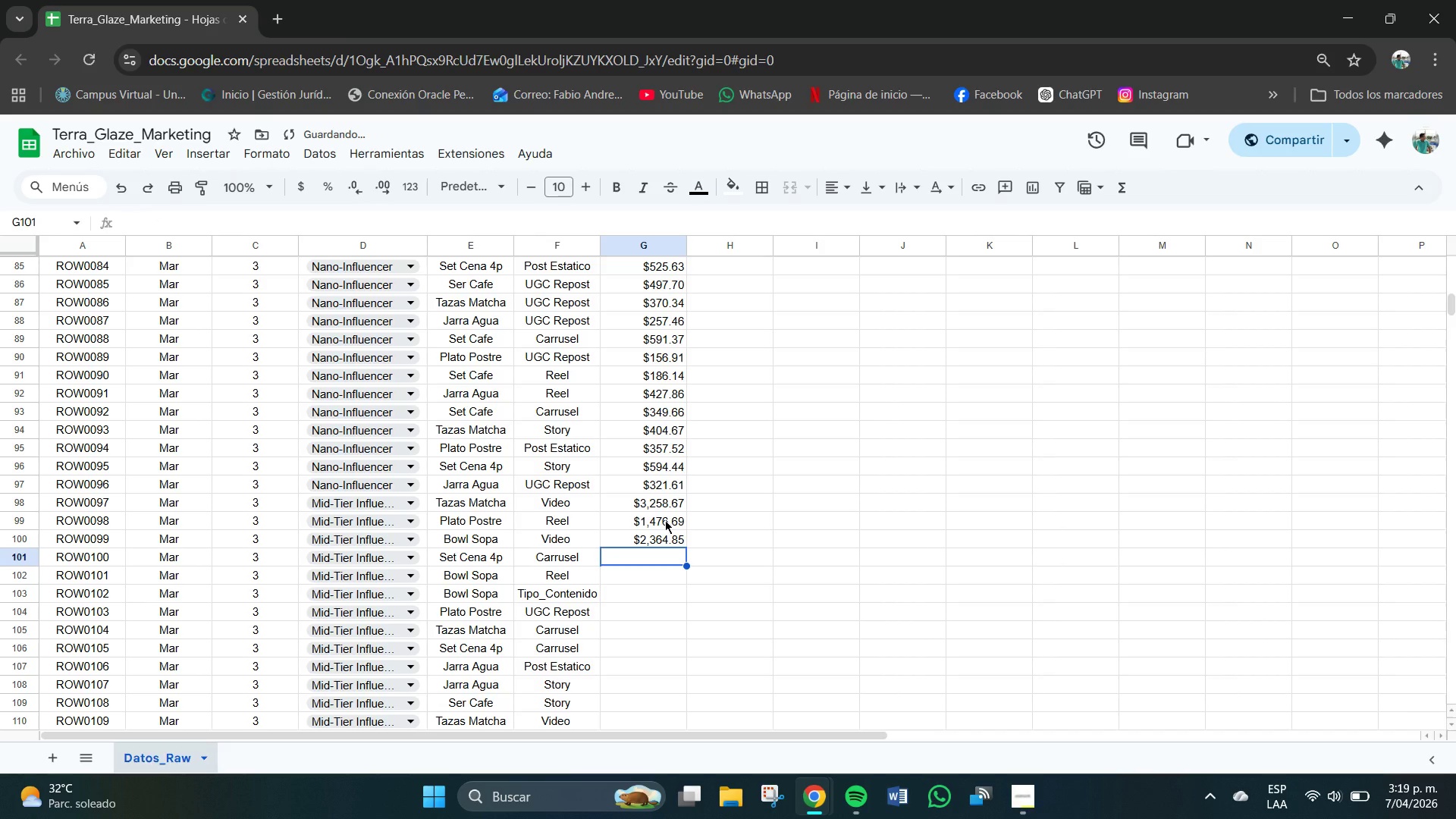 
key(Numpad2)
 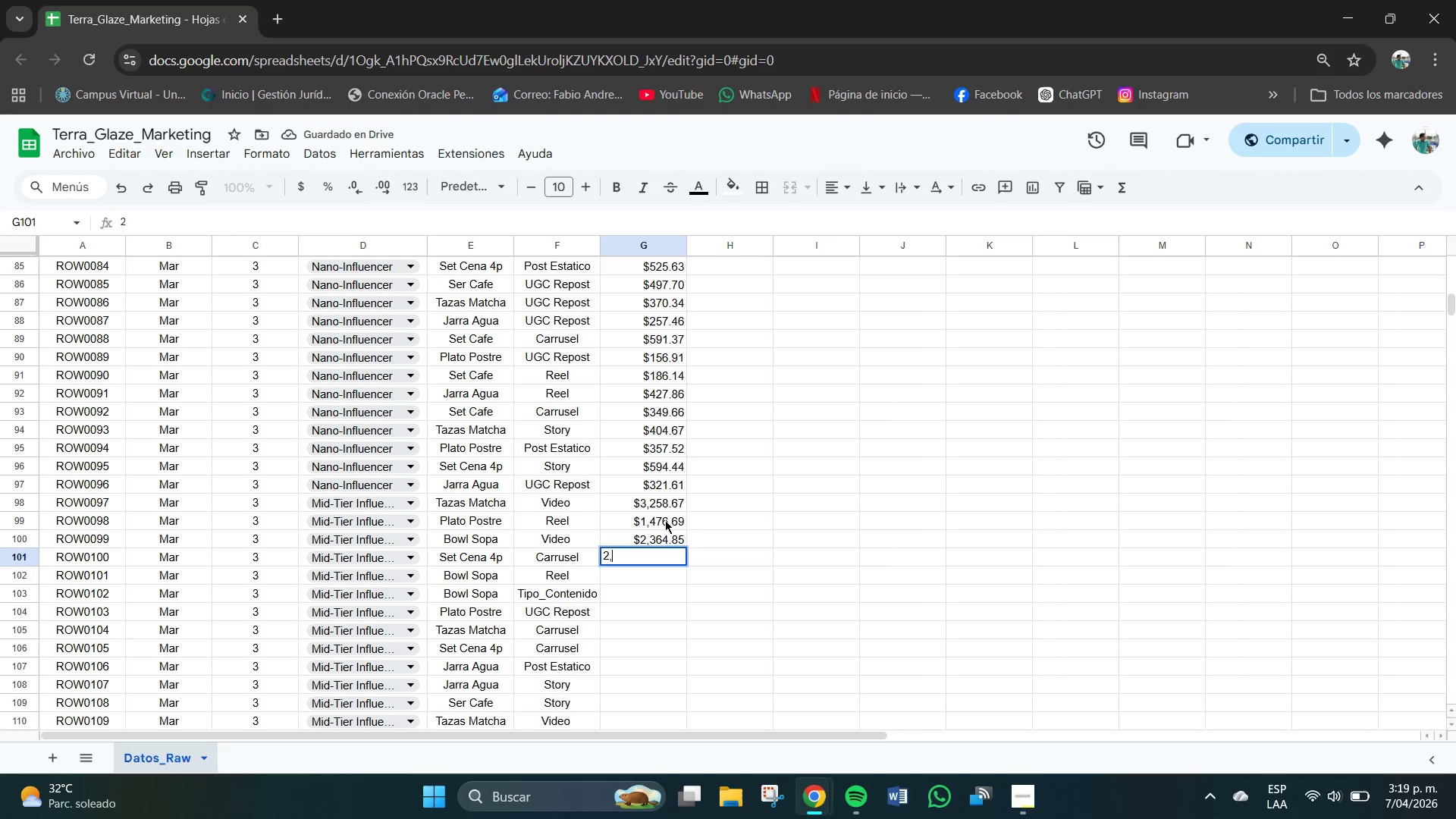 
key(Comma)
 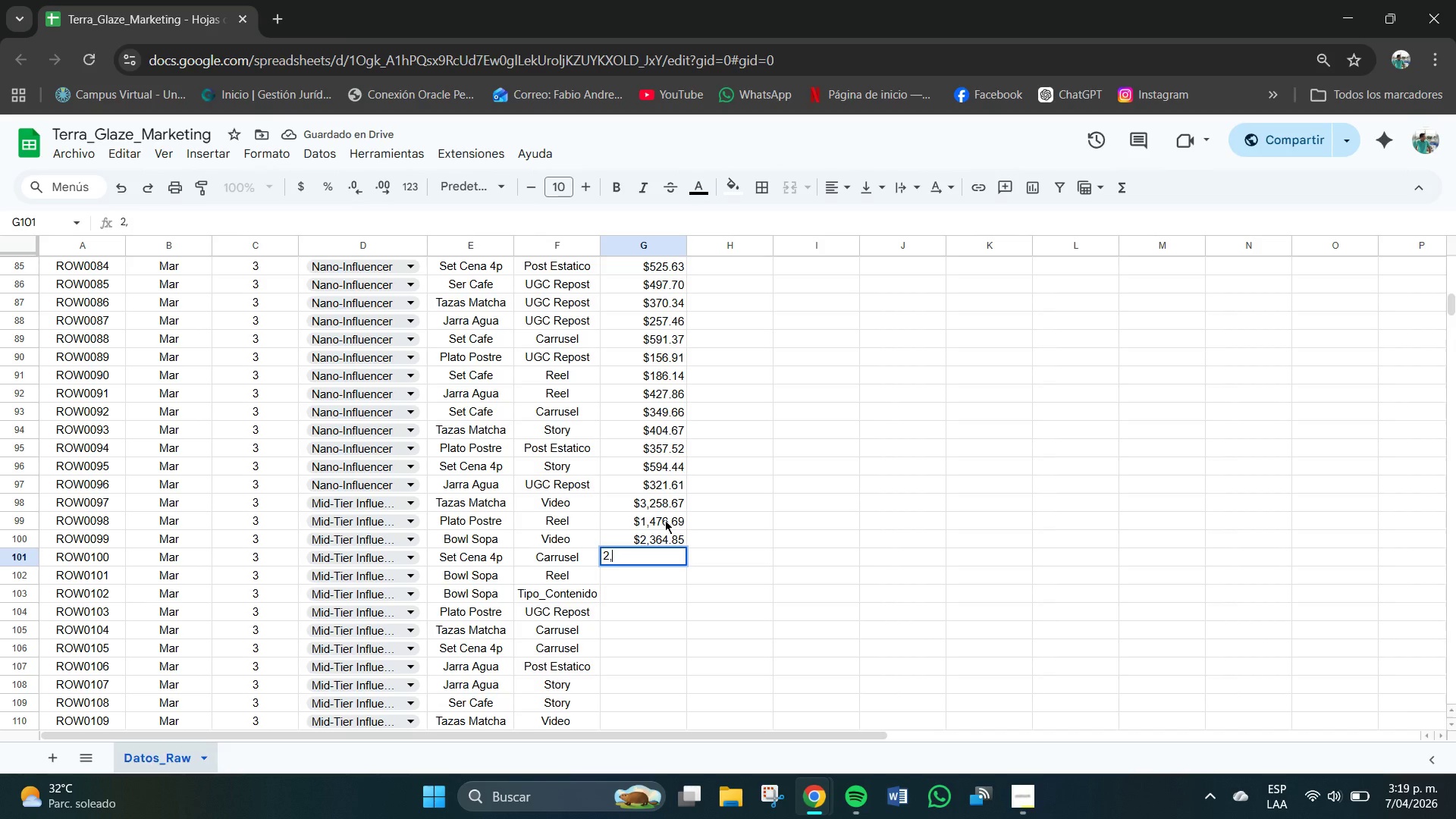 
key(Numpad1)
 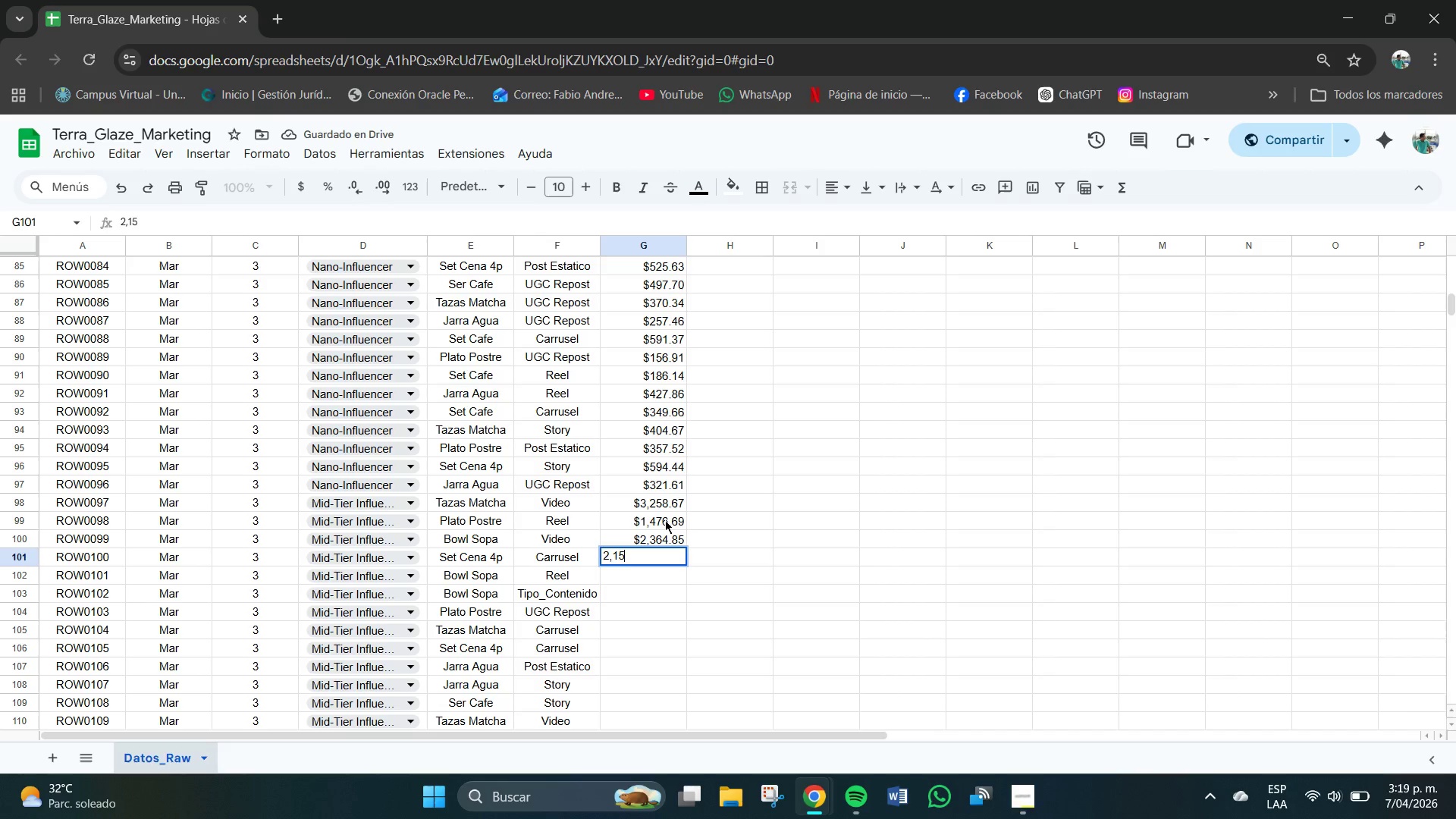 
key(Numpad5)
 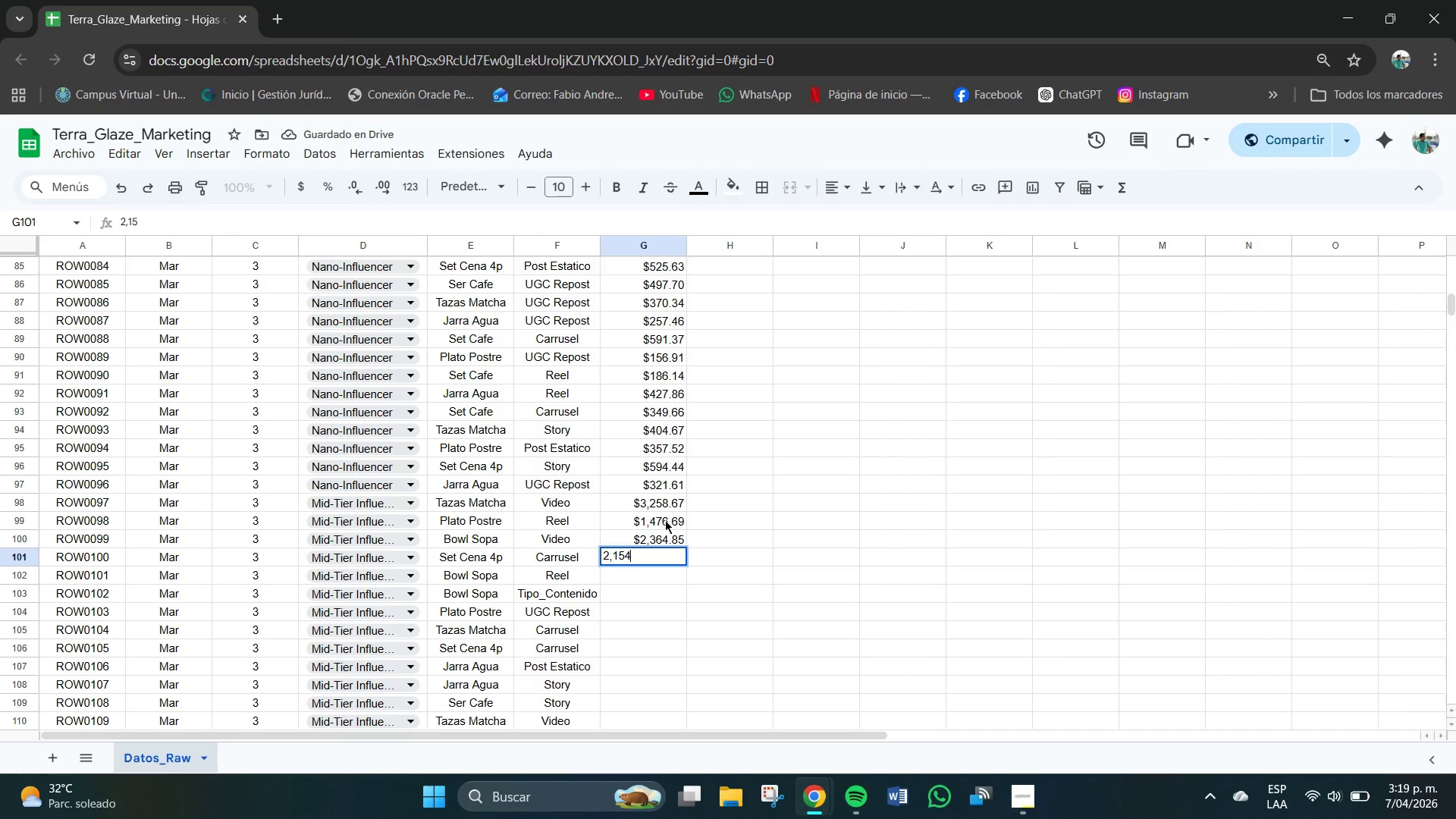 
key(Numpad4)
 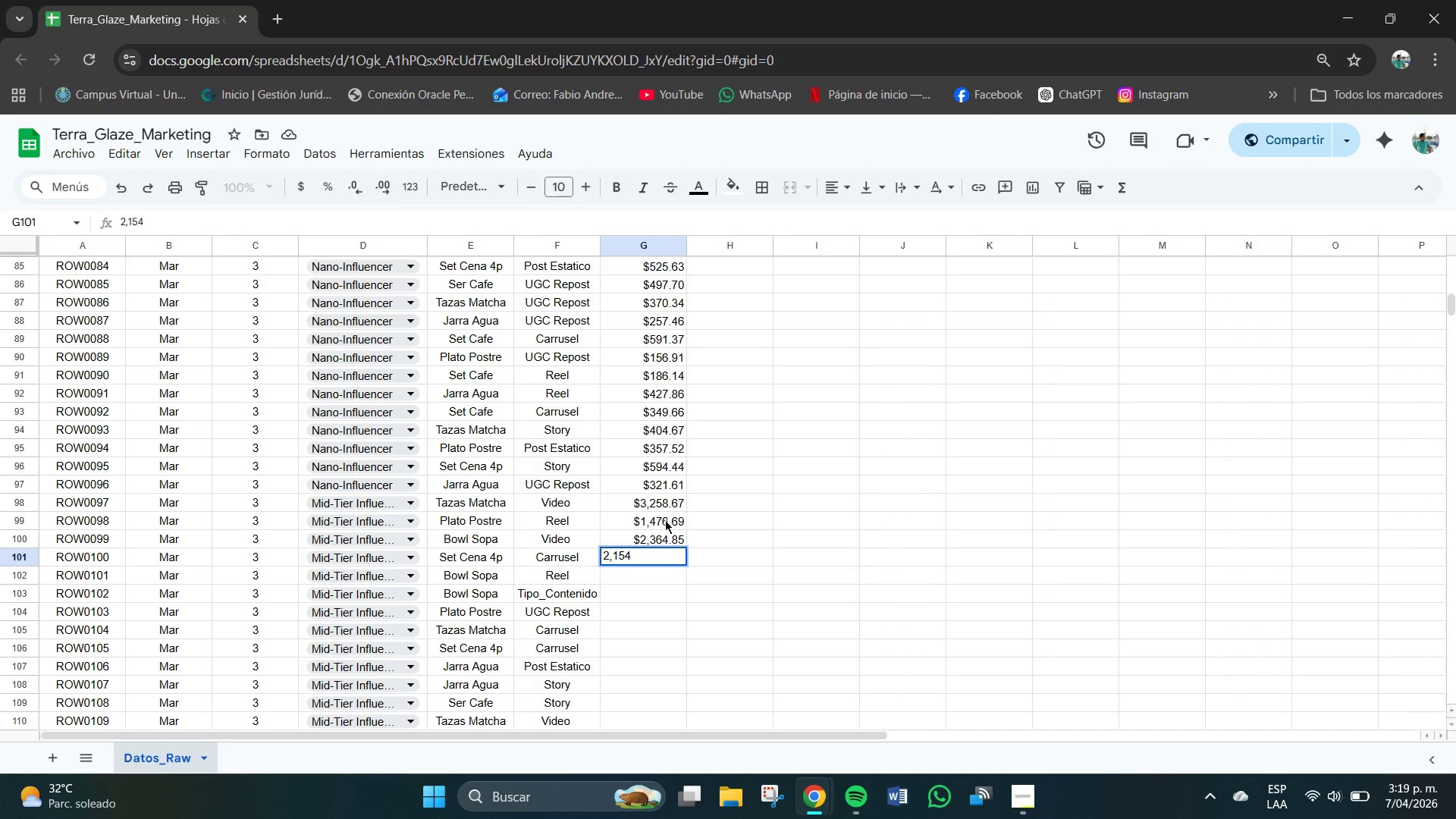 
key(NumpadDecimal)
 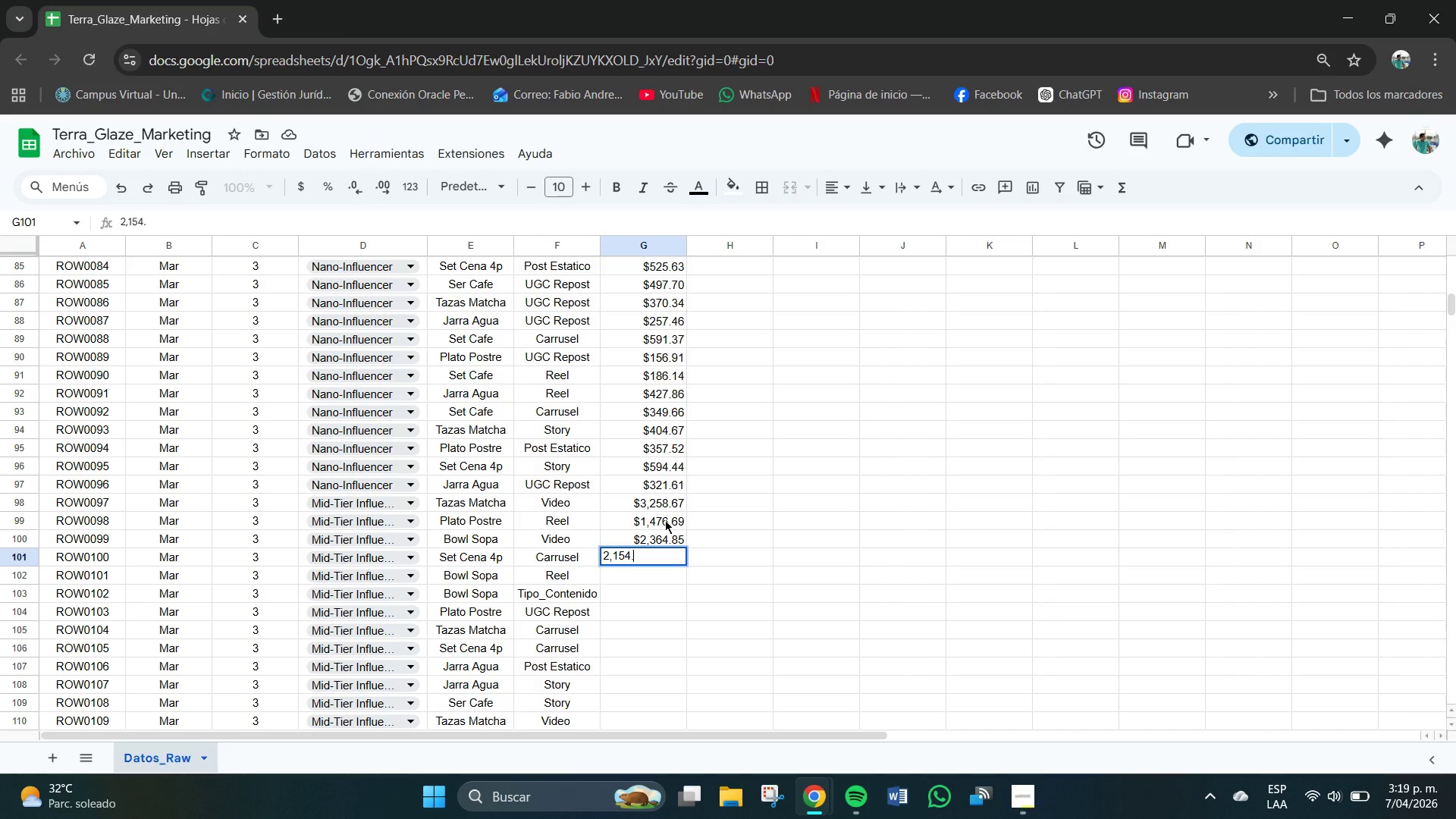 
key(Numpad8)
 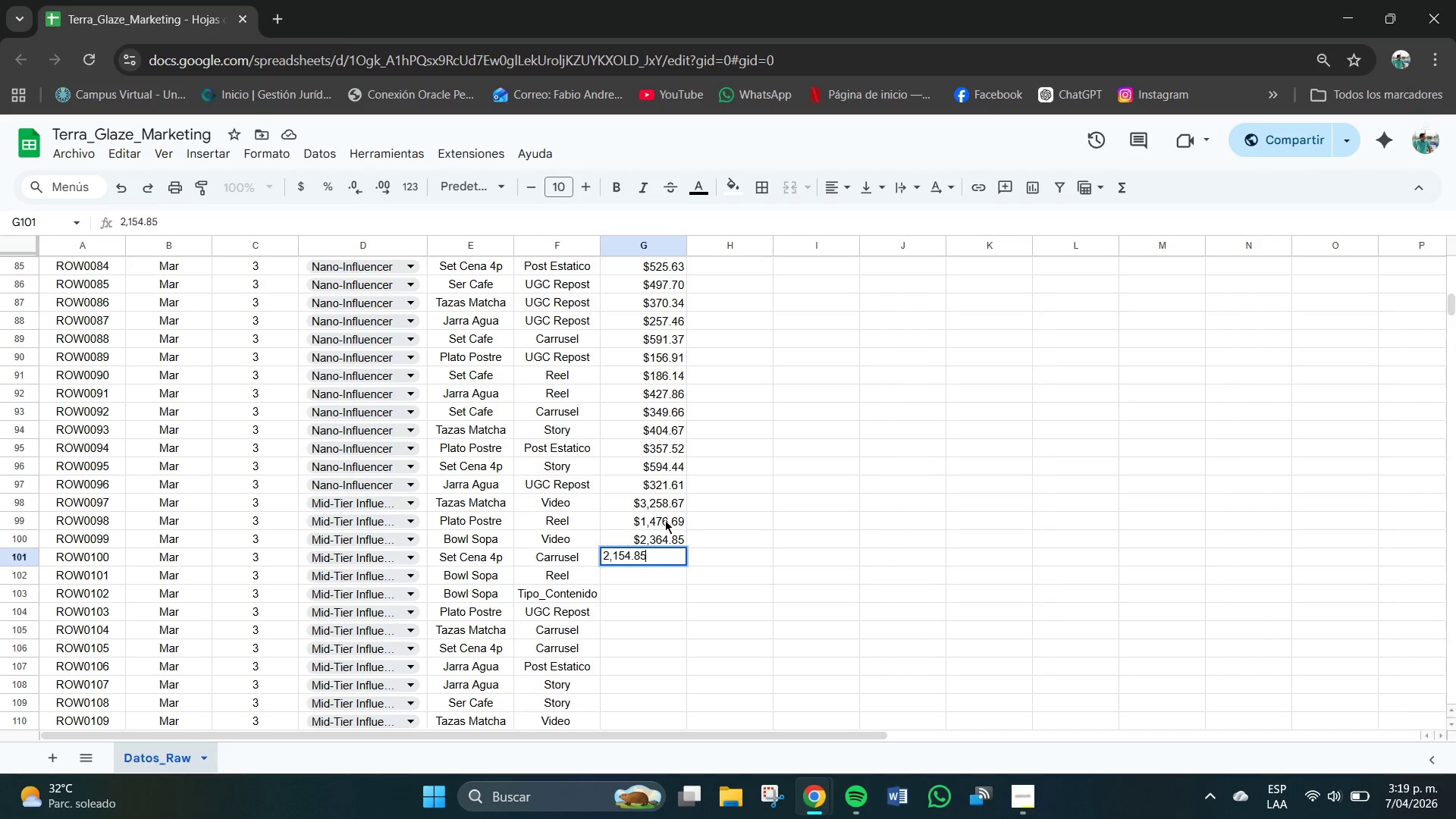 
key(Numpad5)
 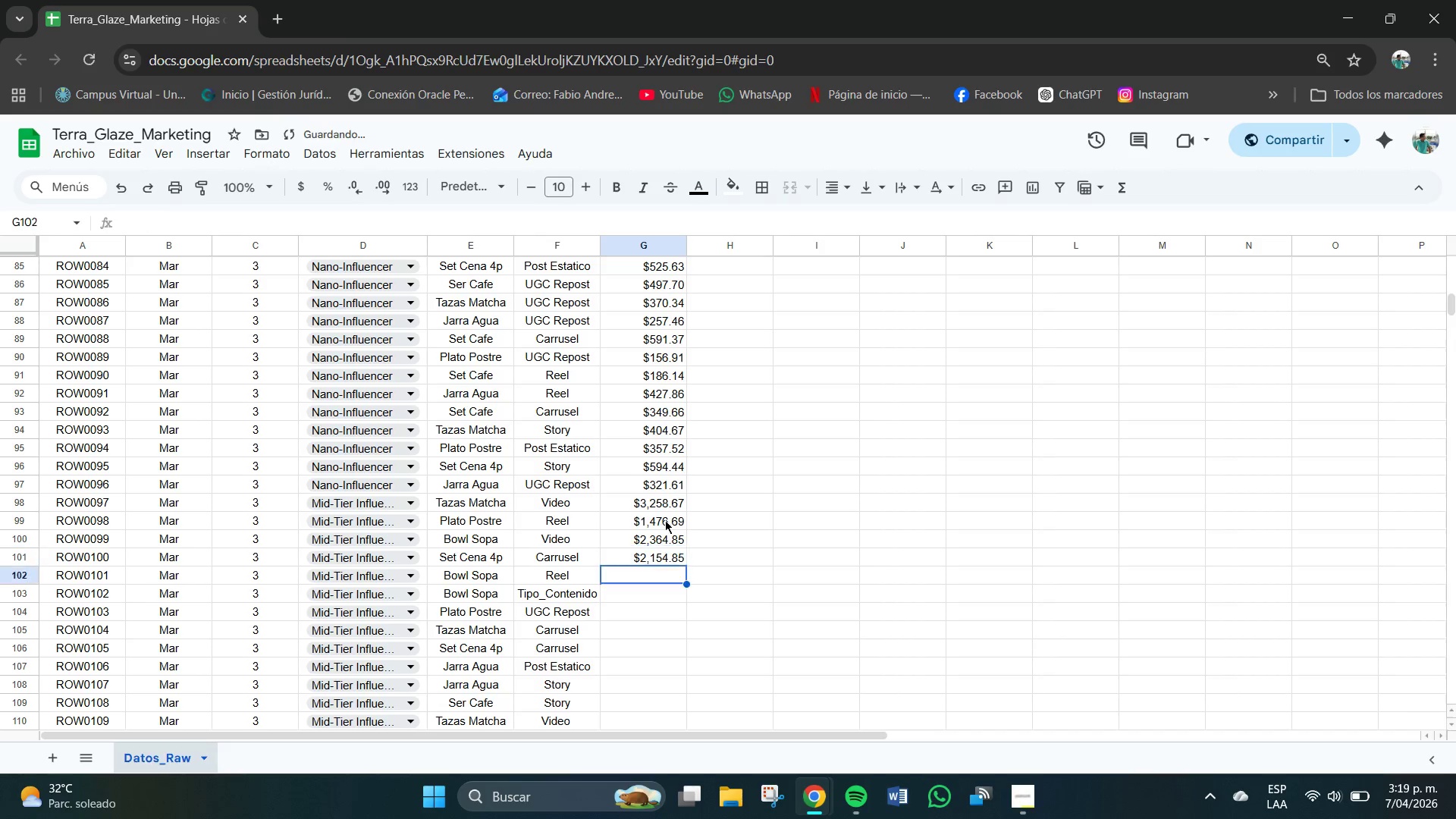 
key(NumpadEnter)
 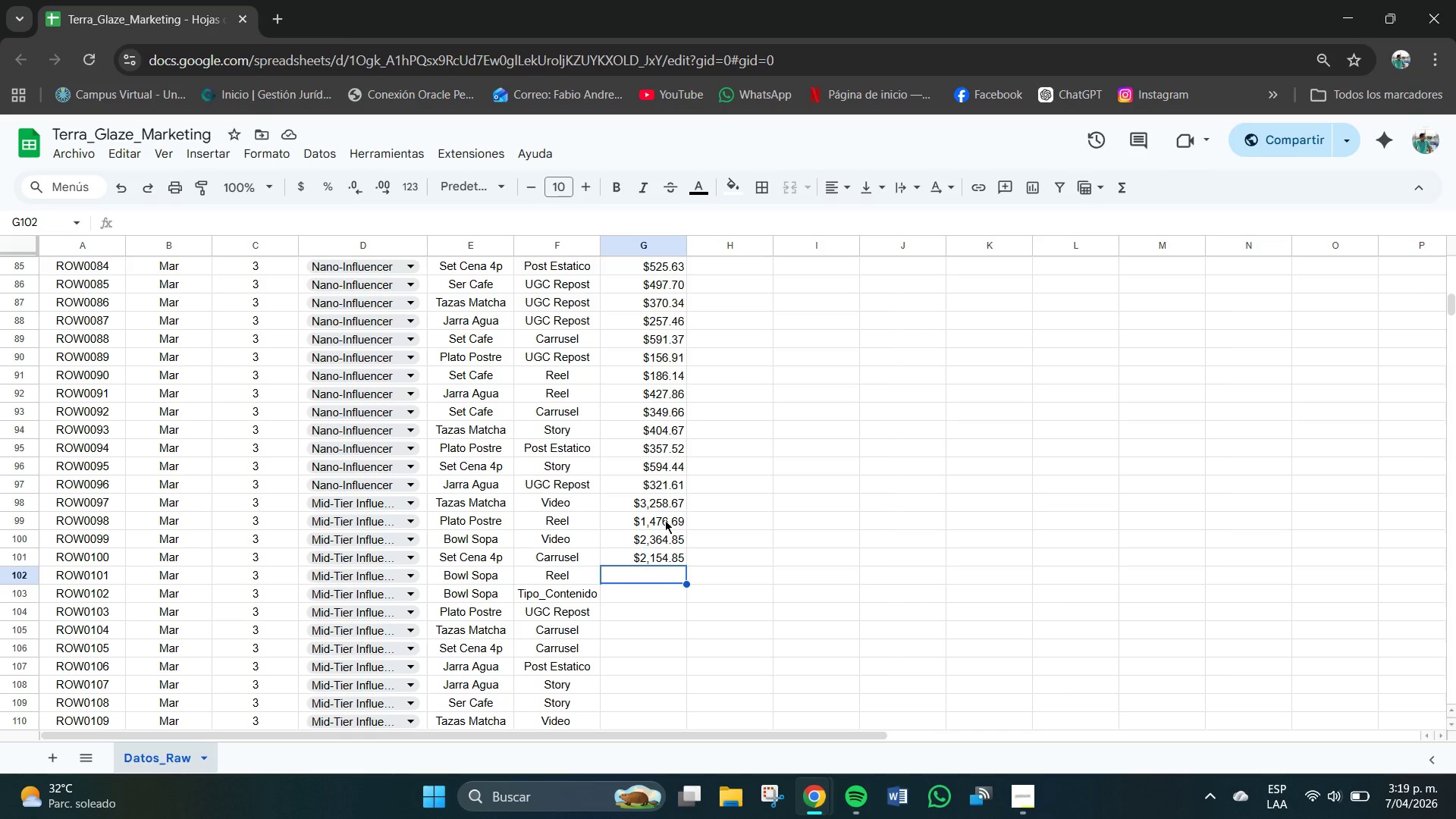 
wait(10.2)
 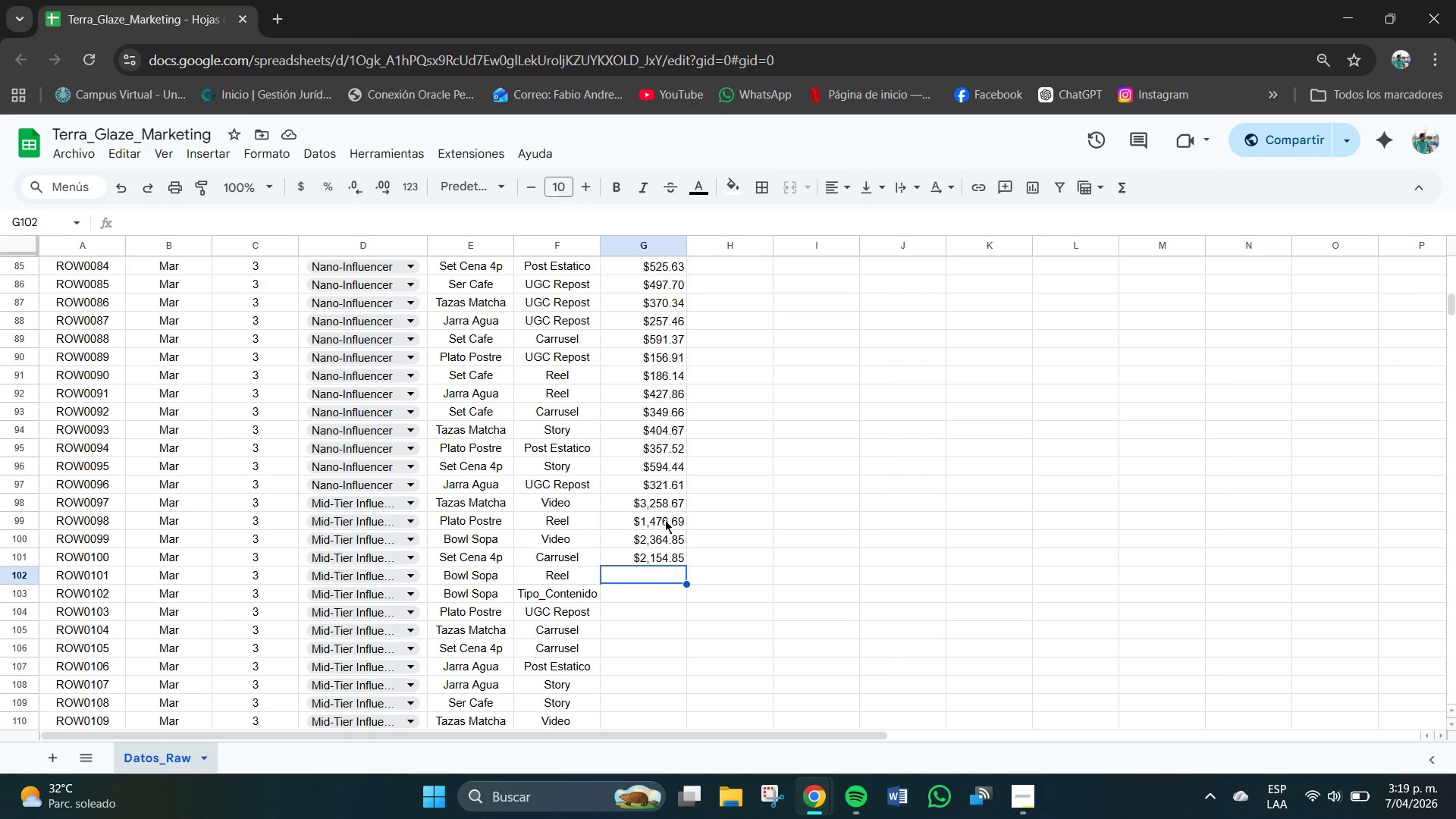 
key(Numpad3)
 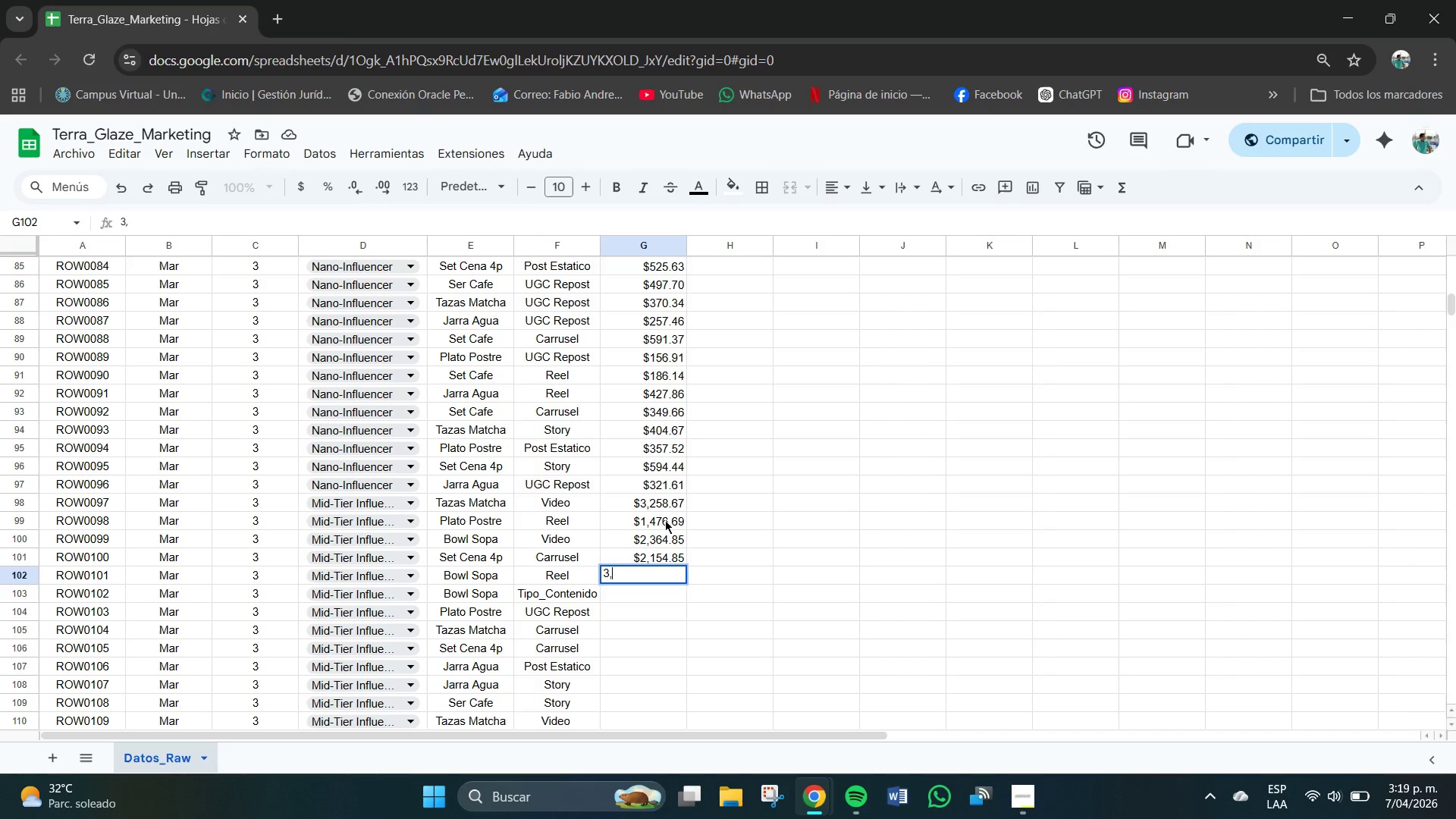 
key(Comma)
 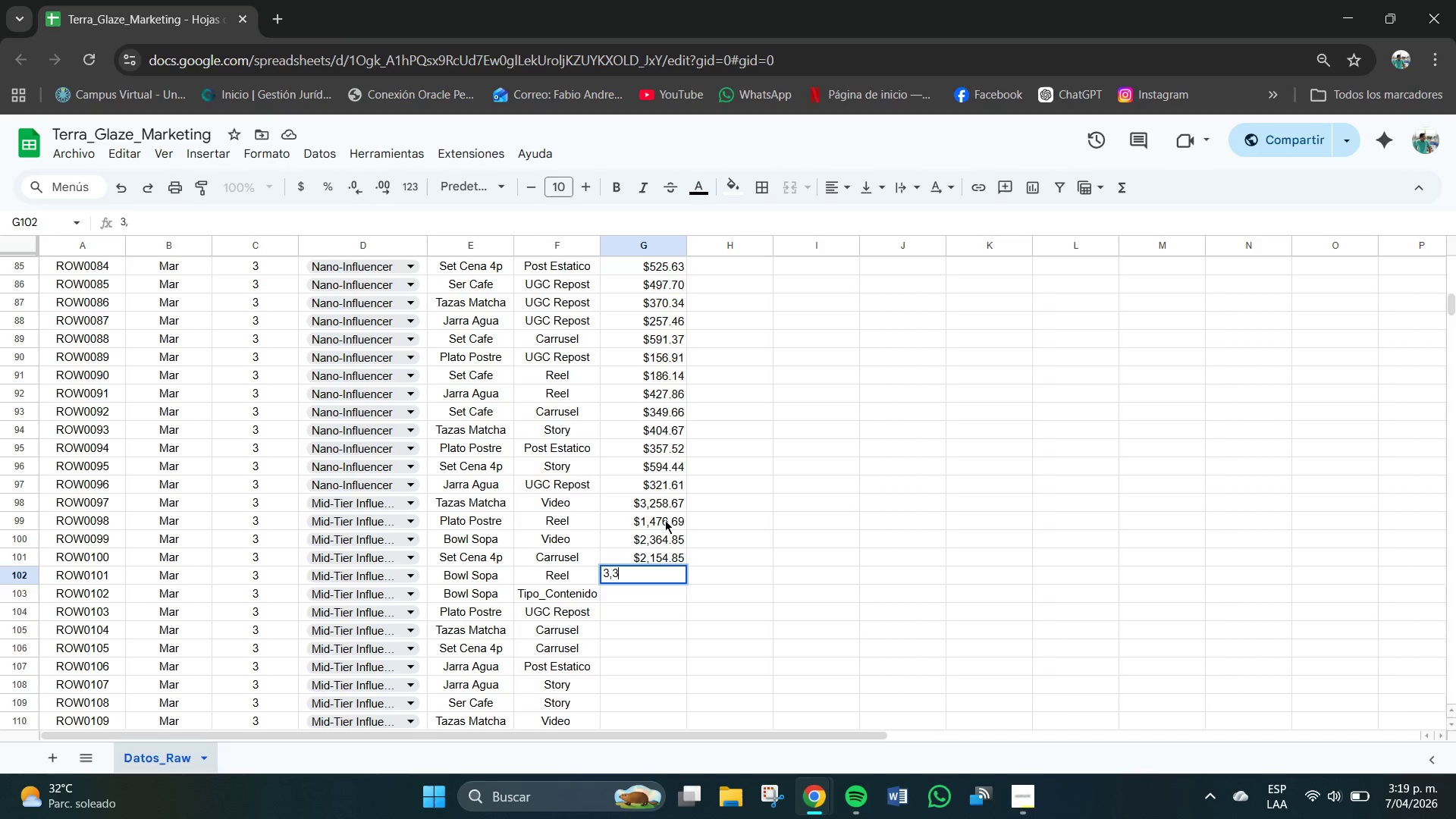 
key(Numpad3)
 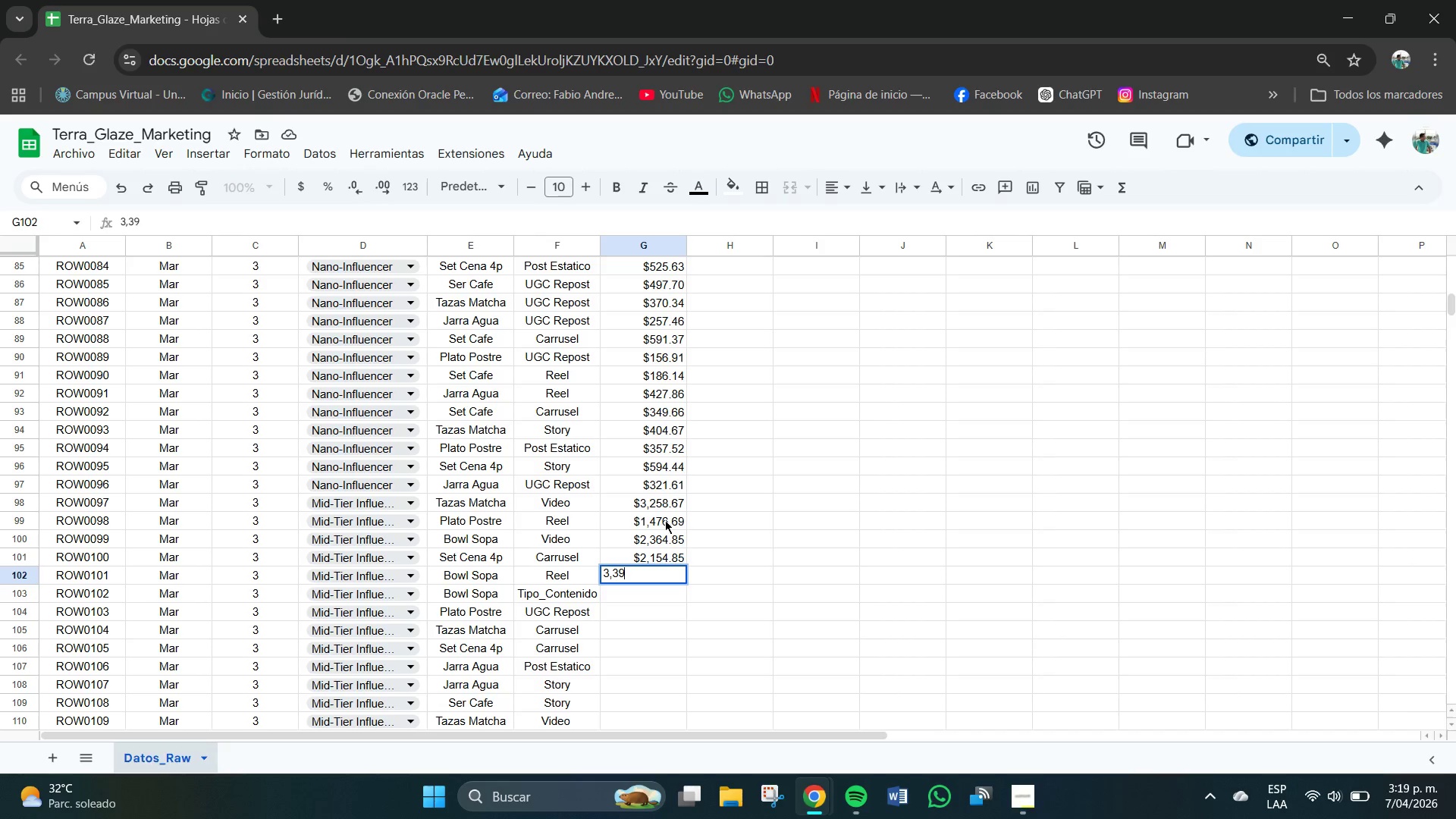 
key(Numpad9)
 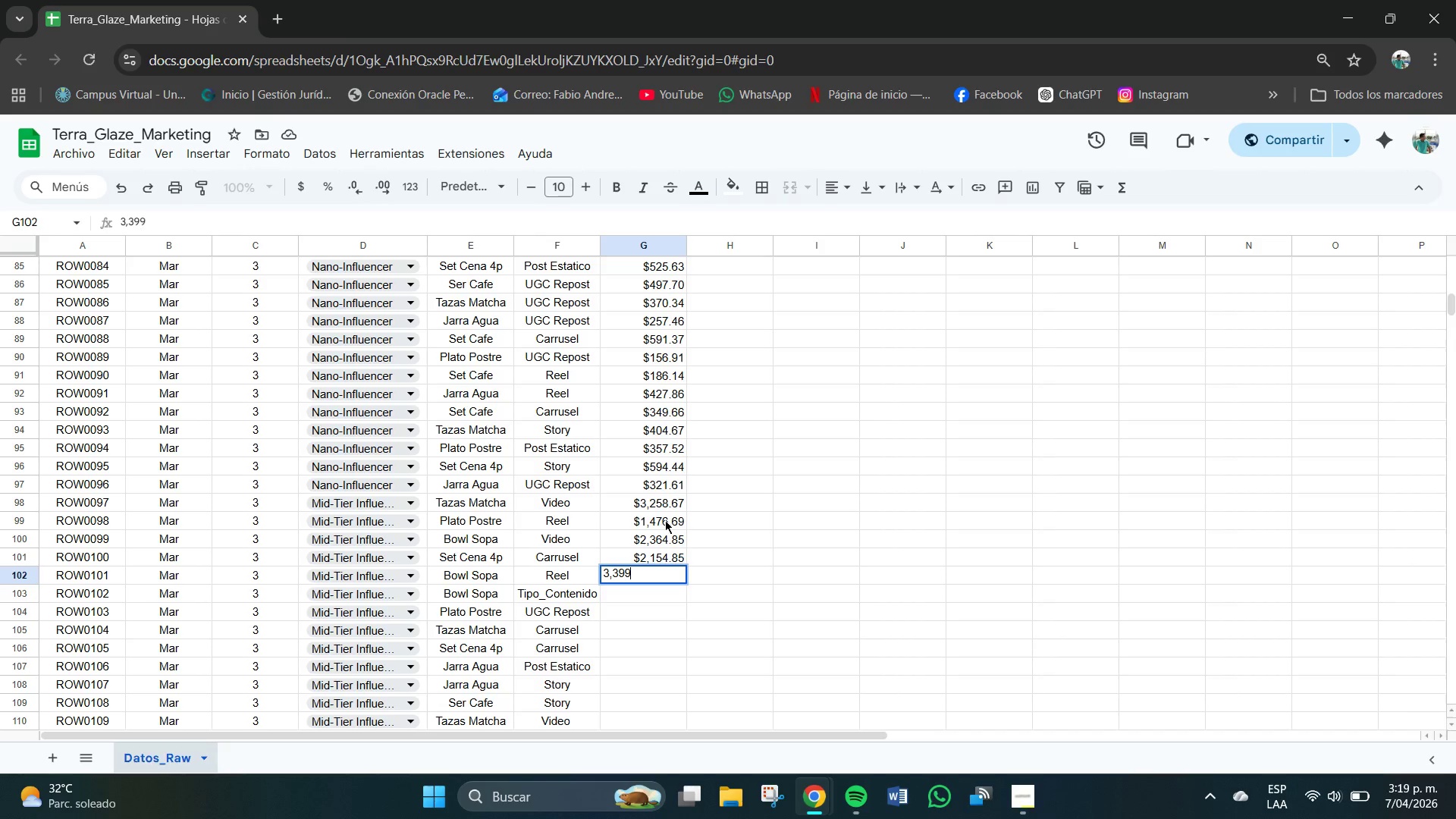 
key(Numpad9)
 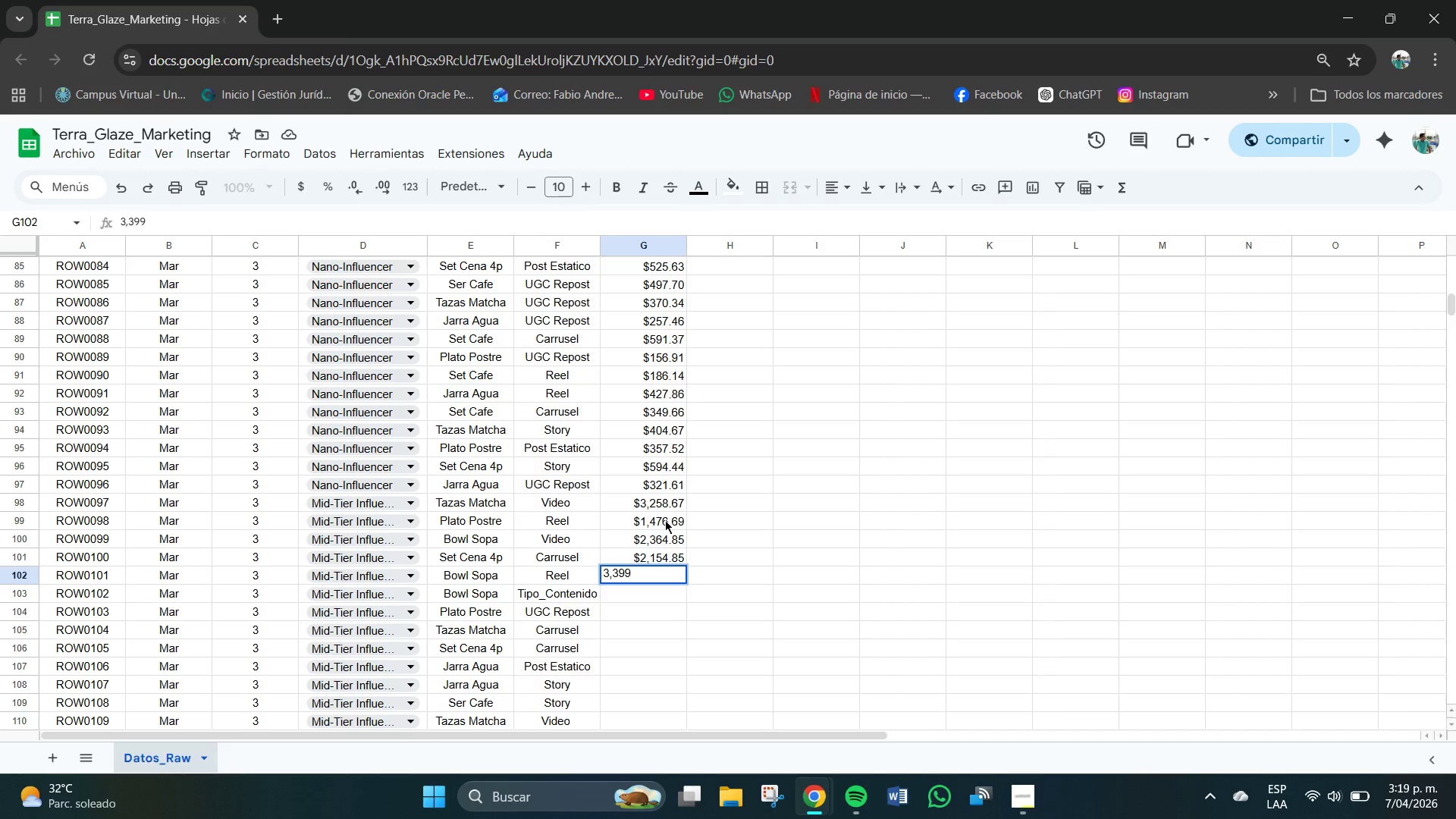 
key(NumpadDecimal)
 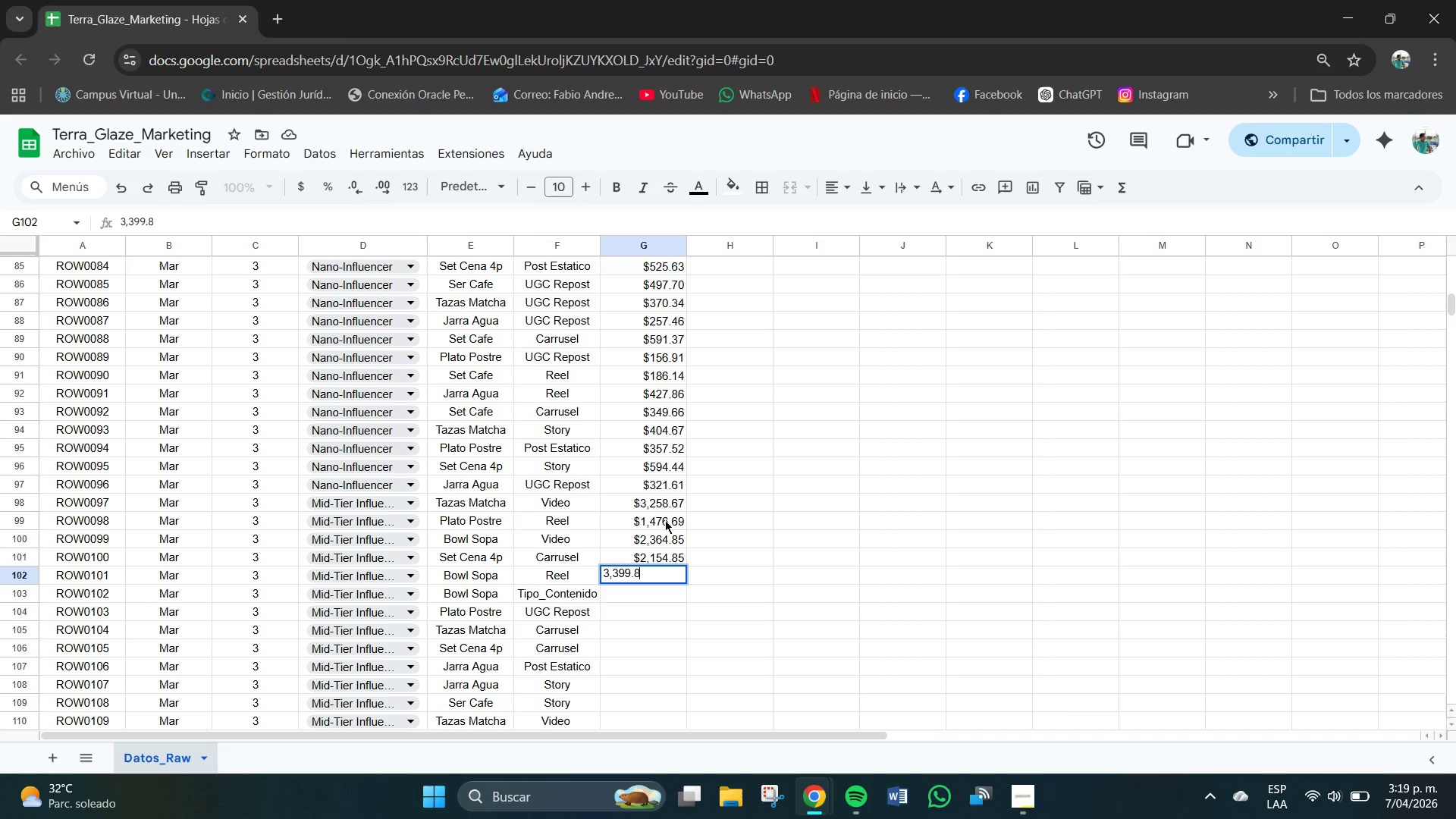 
key(Numpad8)
 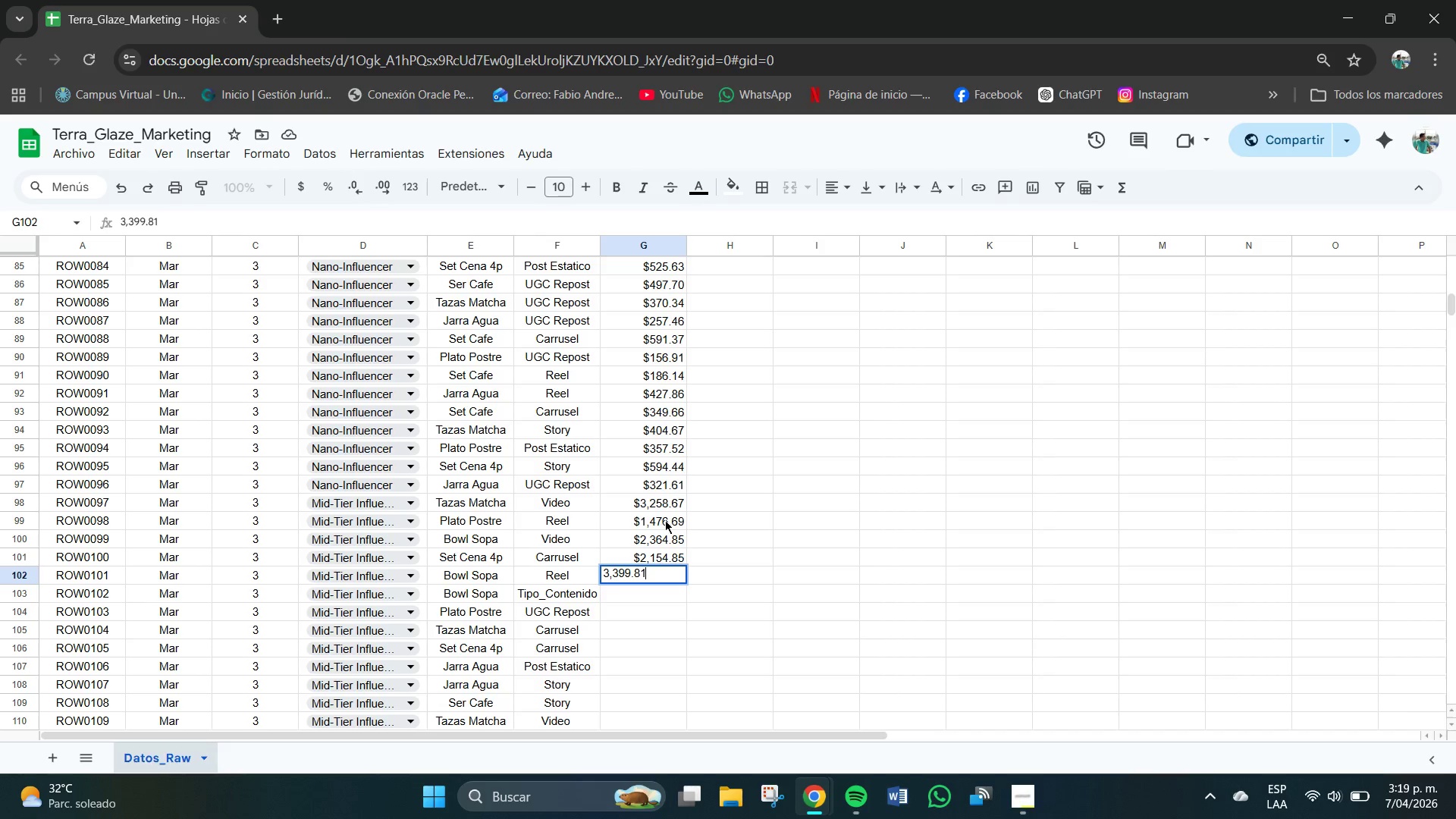 
key(Numpad1)
 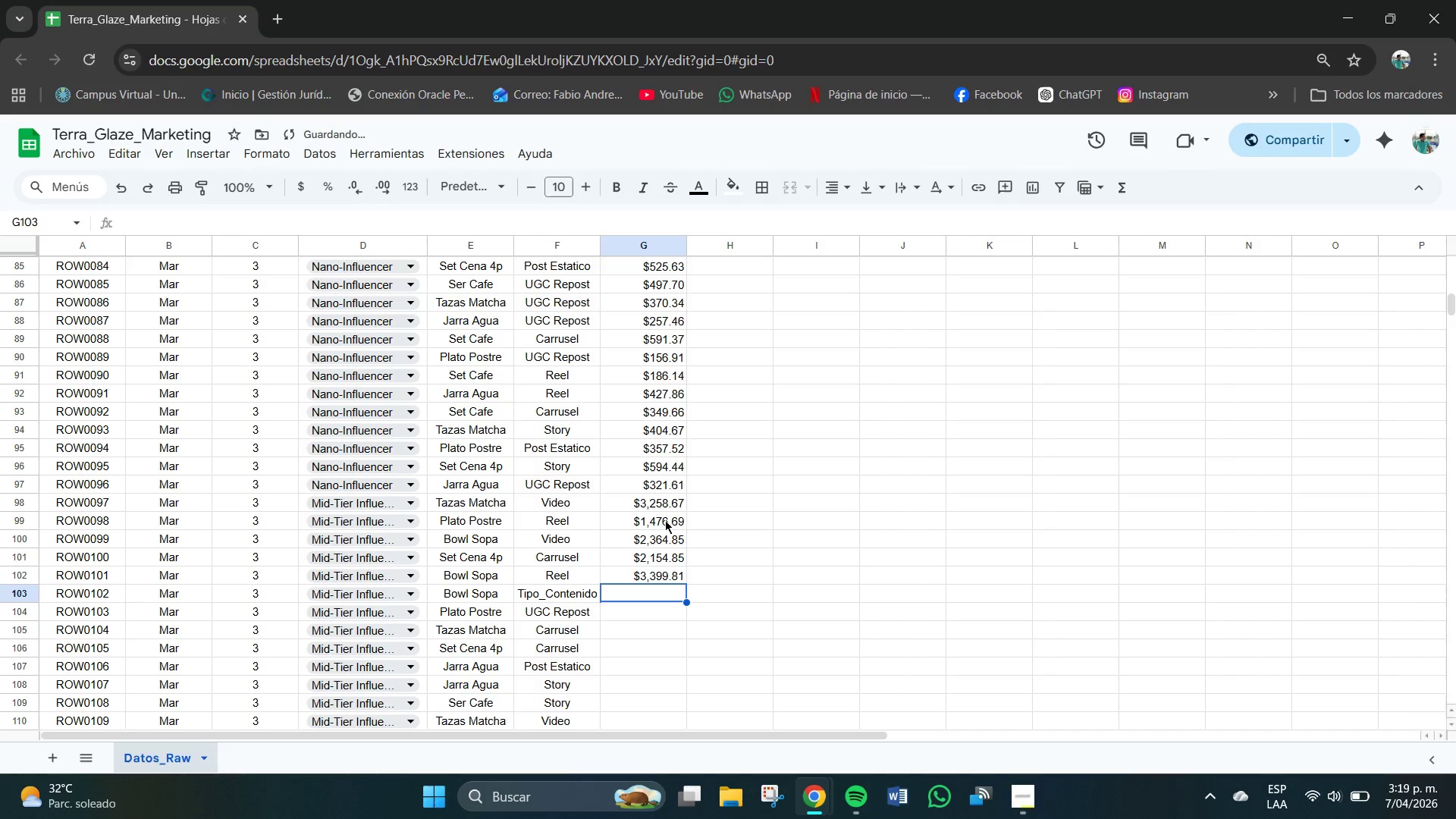 
key(NumpadEnter)
 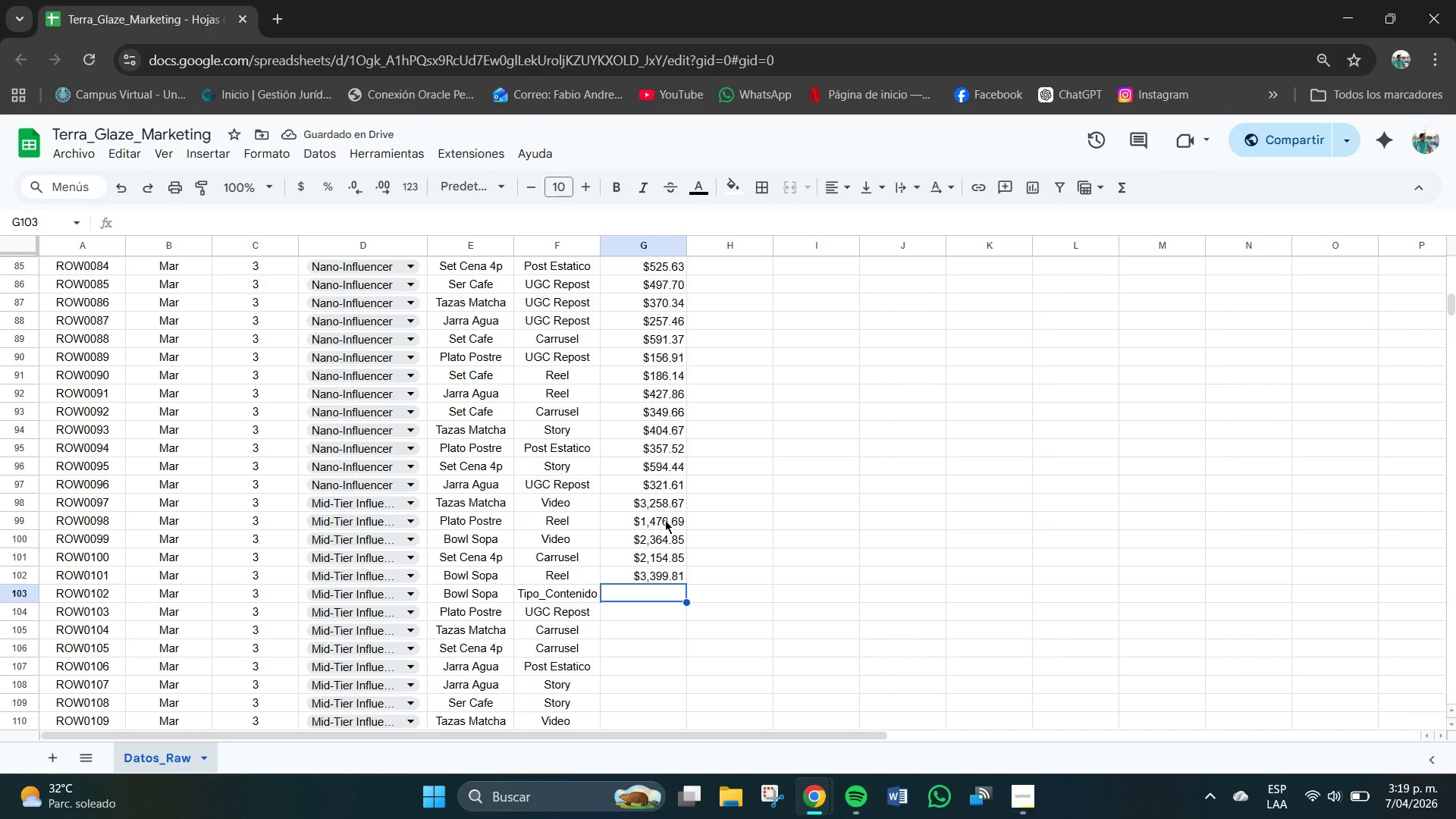 
key(Numpad2)
 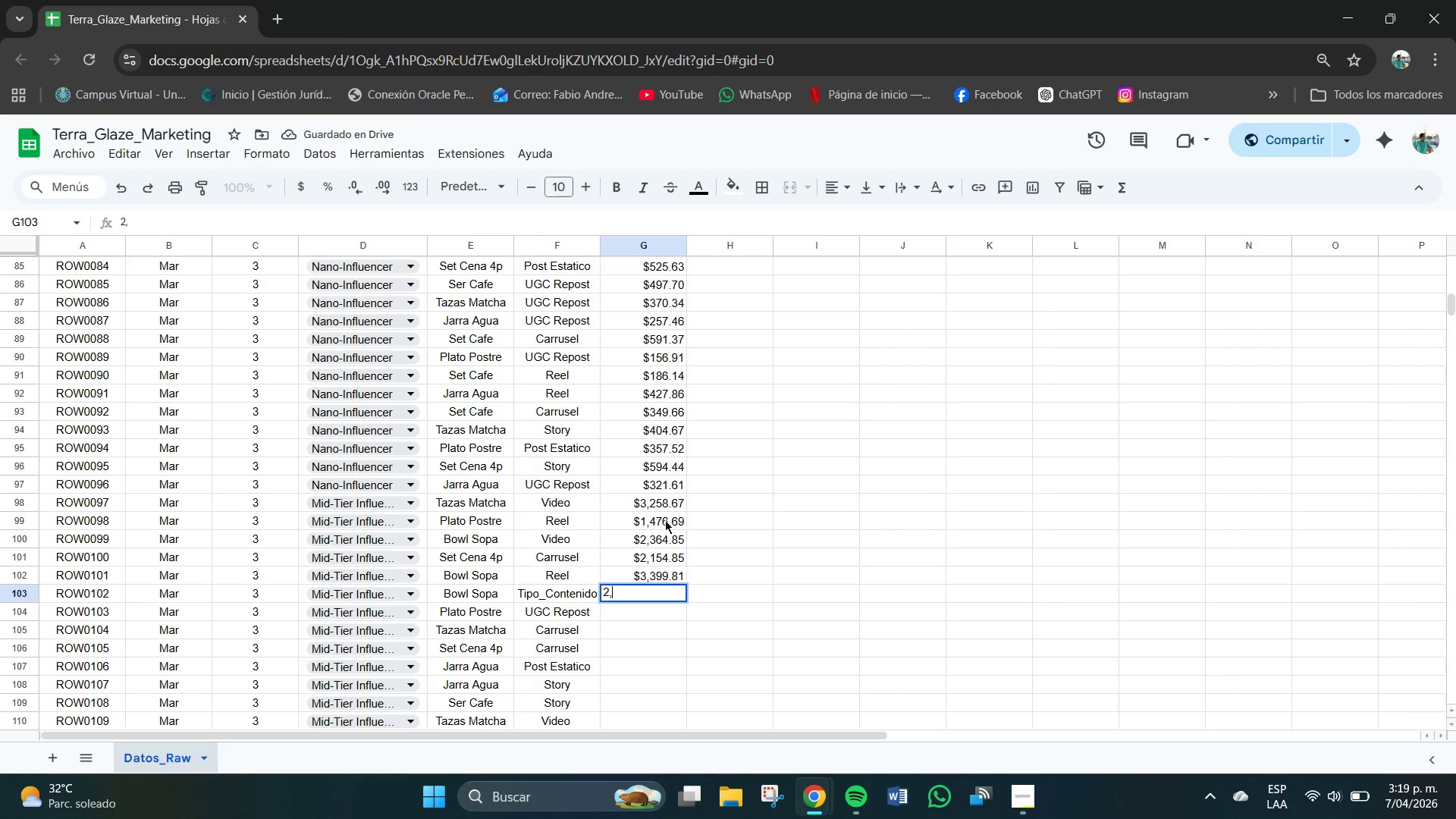 
key(Comma)
 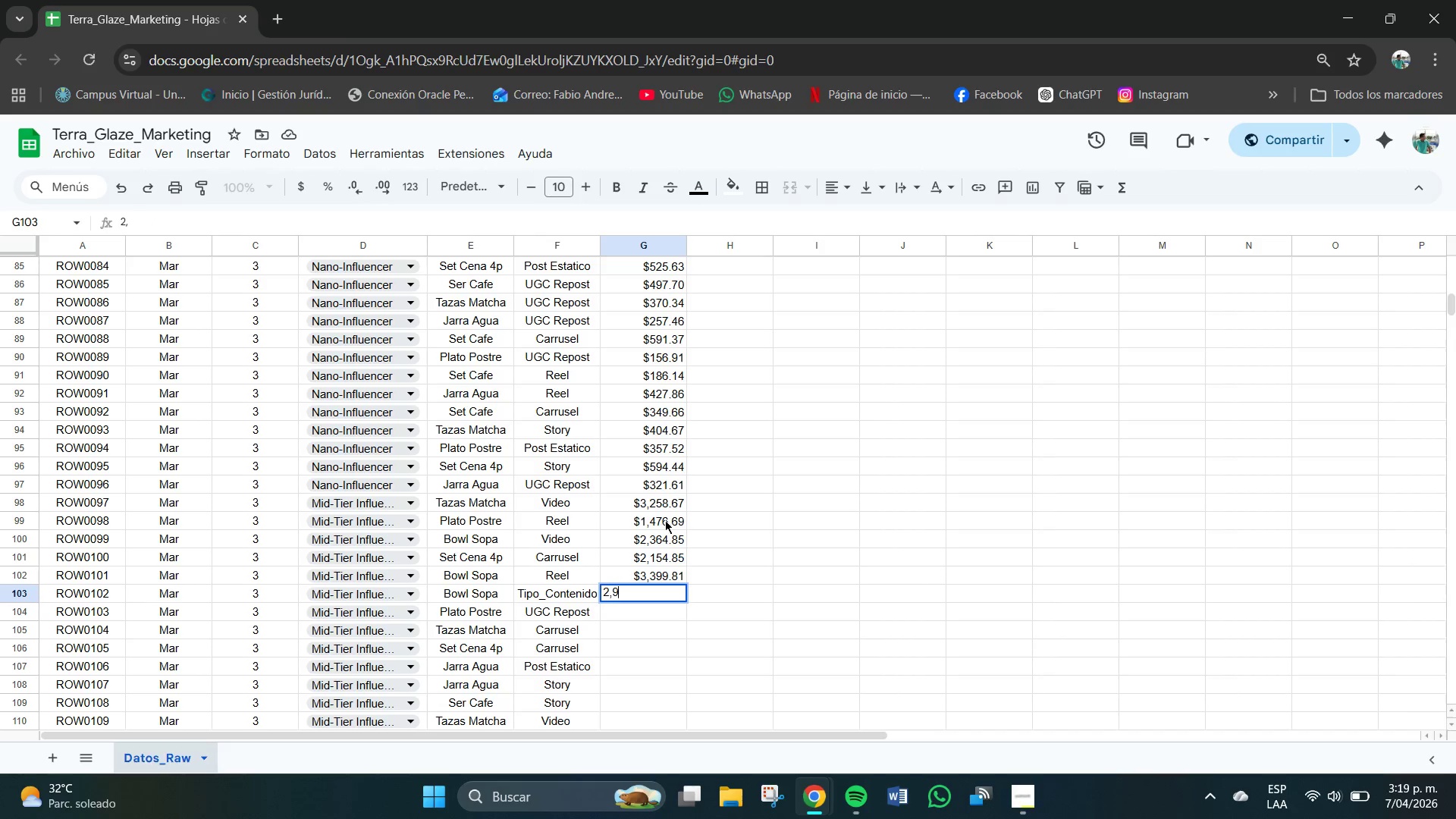 
key(Numpad9)
 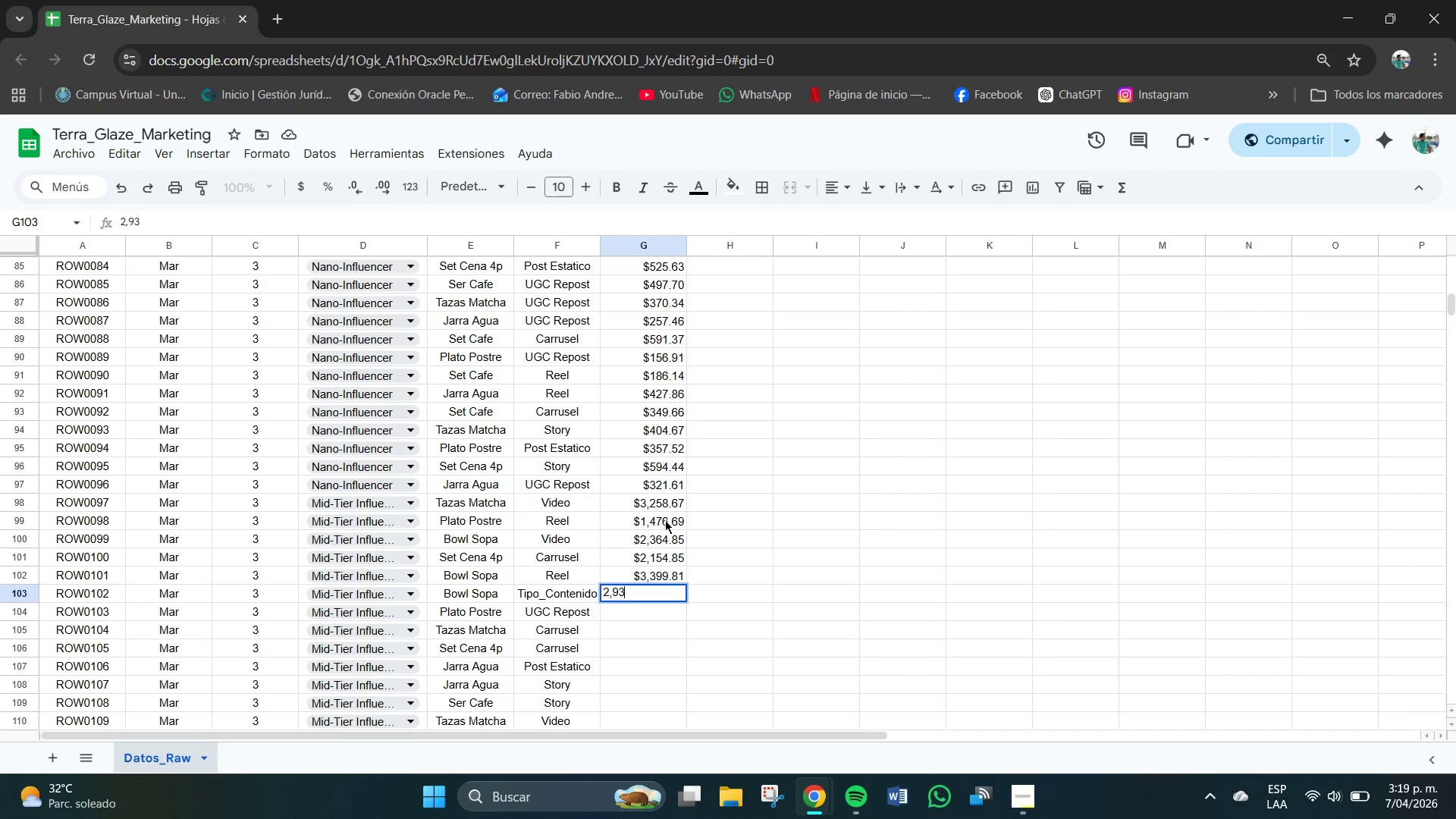 
key(Numpad3)
 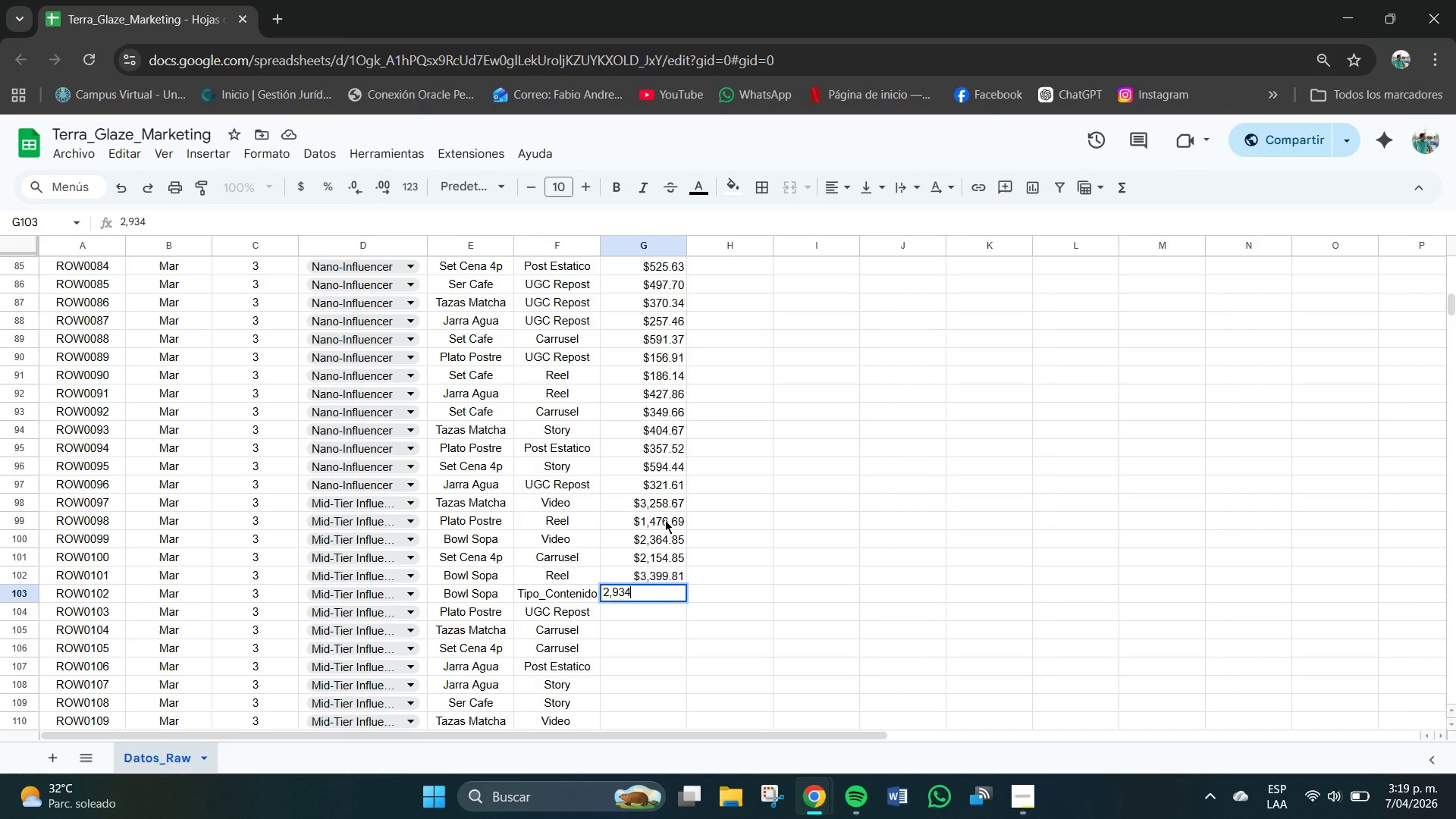 
key(Numpad4)
 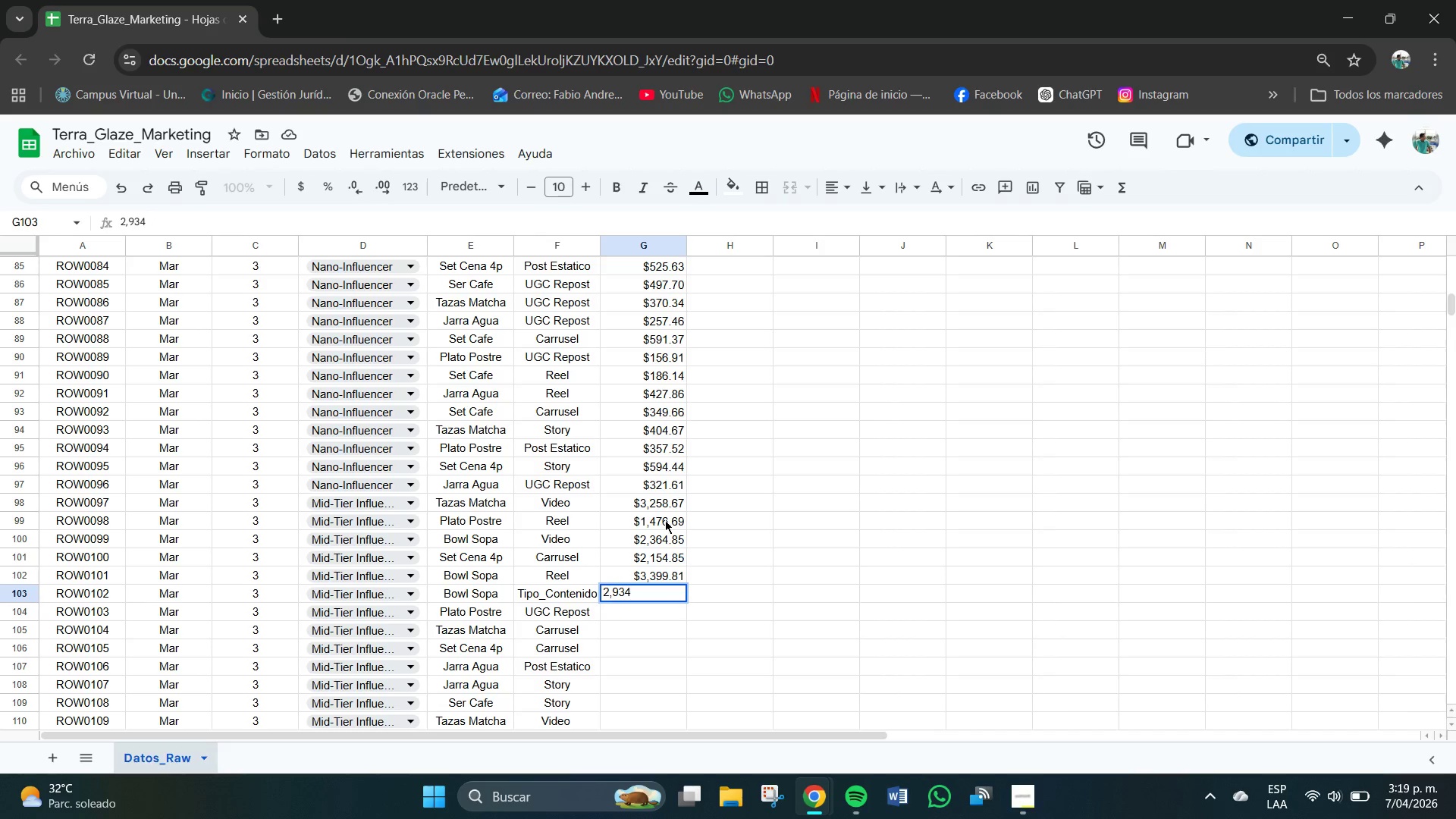 
key(NumpadDecimal)
 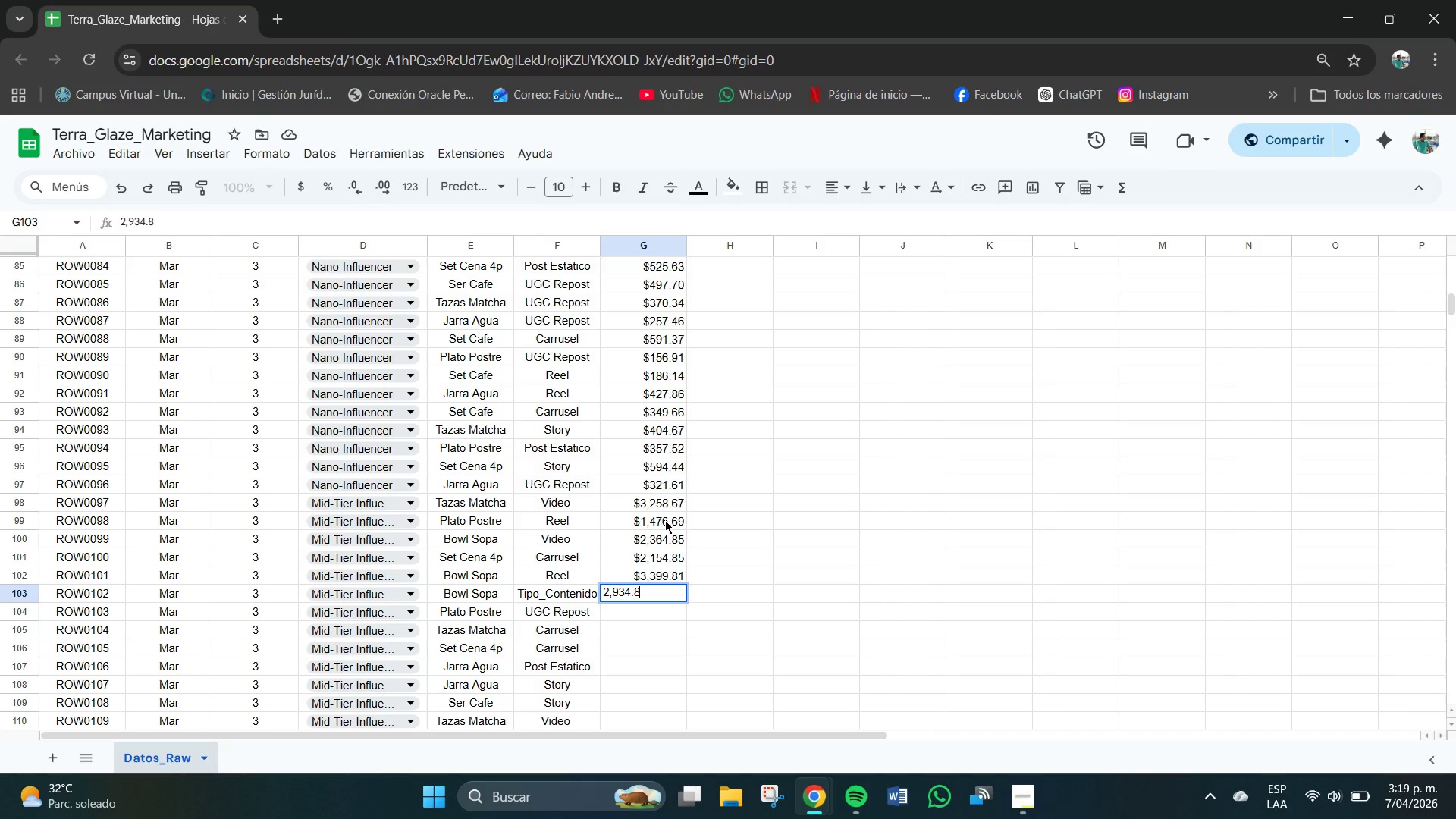 
key(Numpad8)
 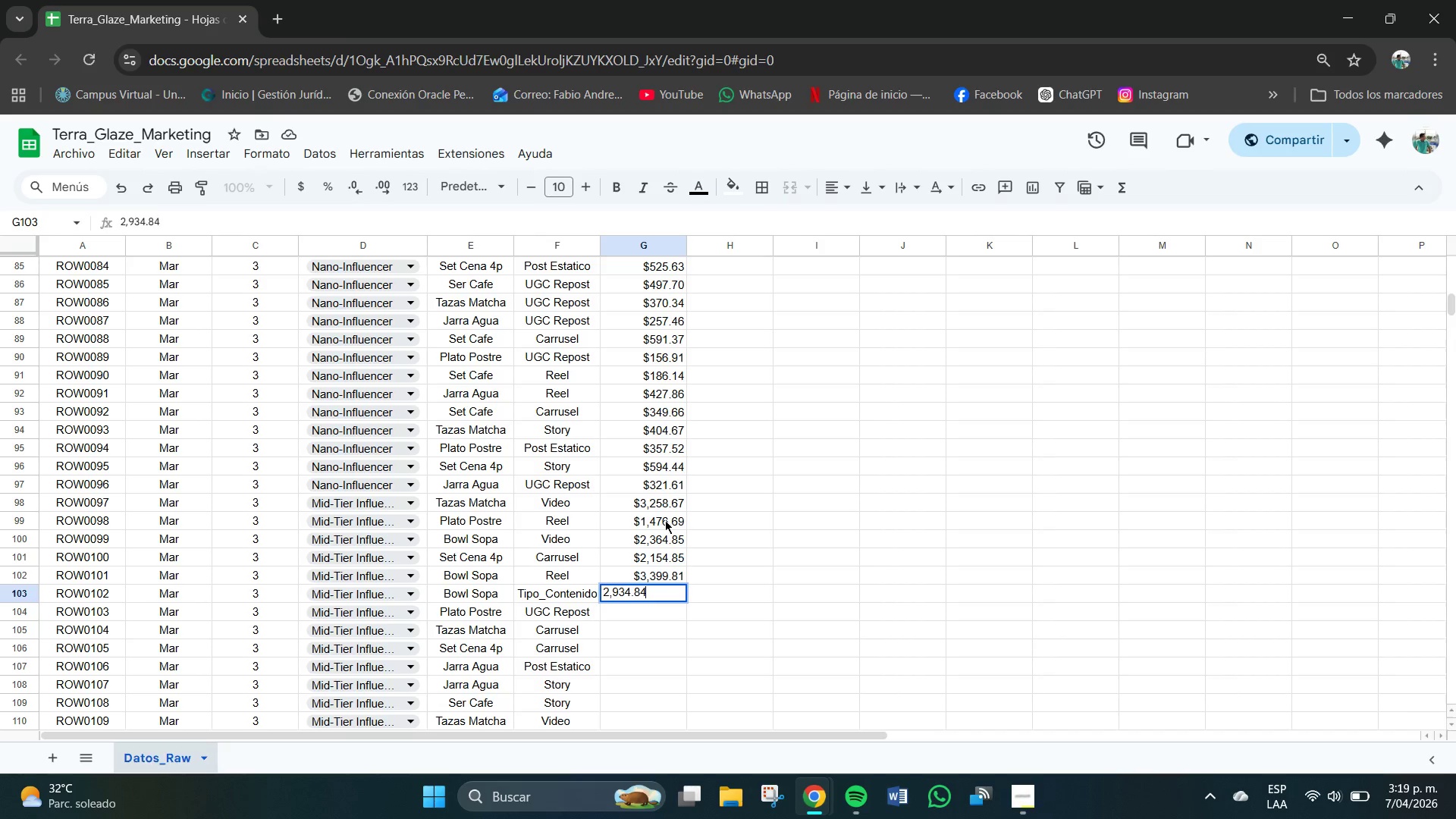 
key(Numpad4)
 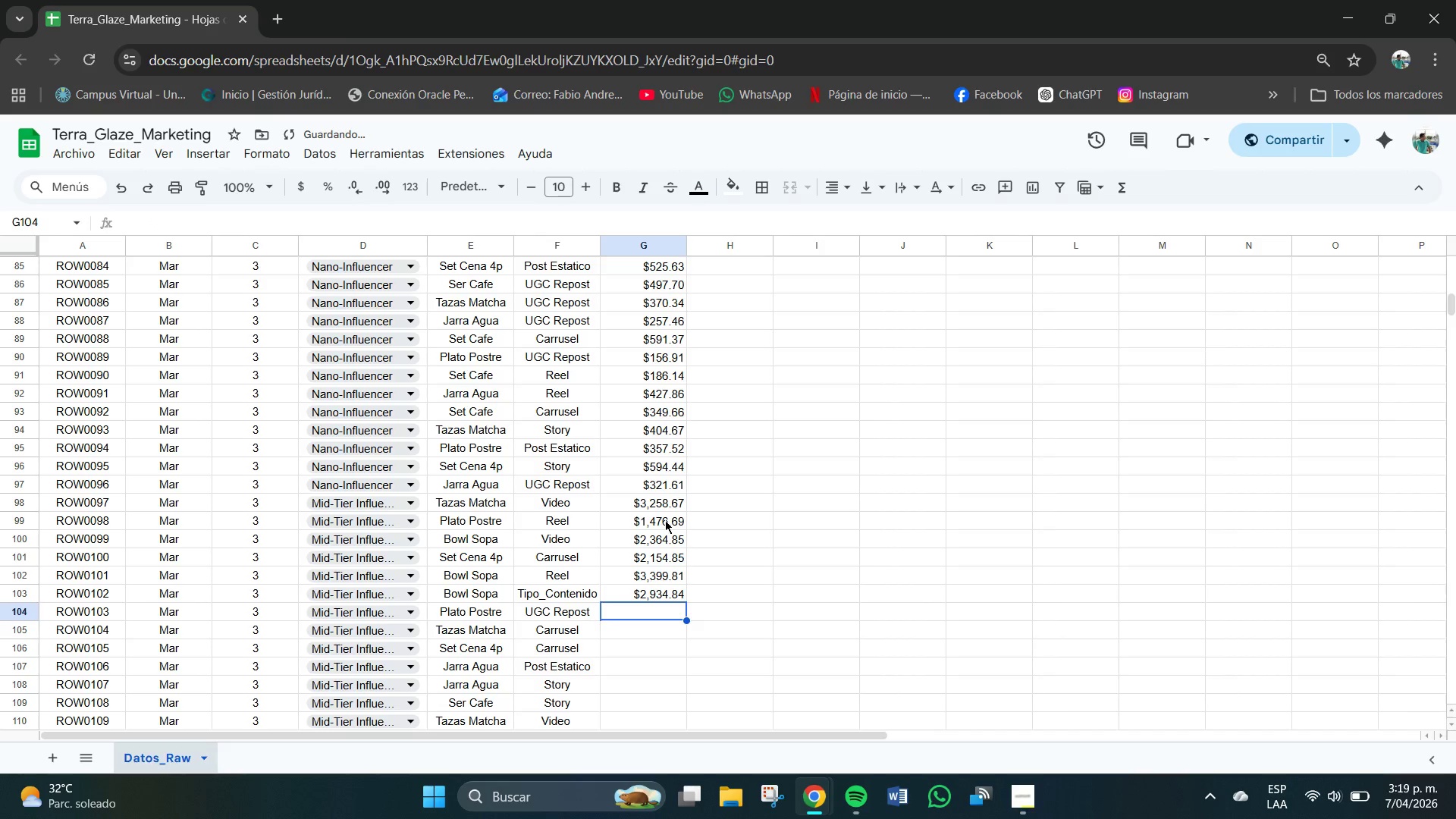 
key(NumpadEnter)
 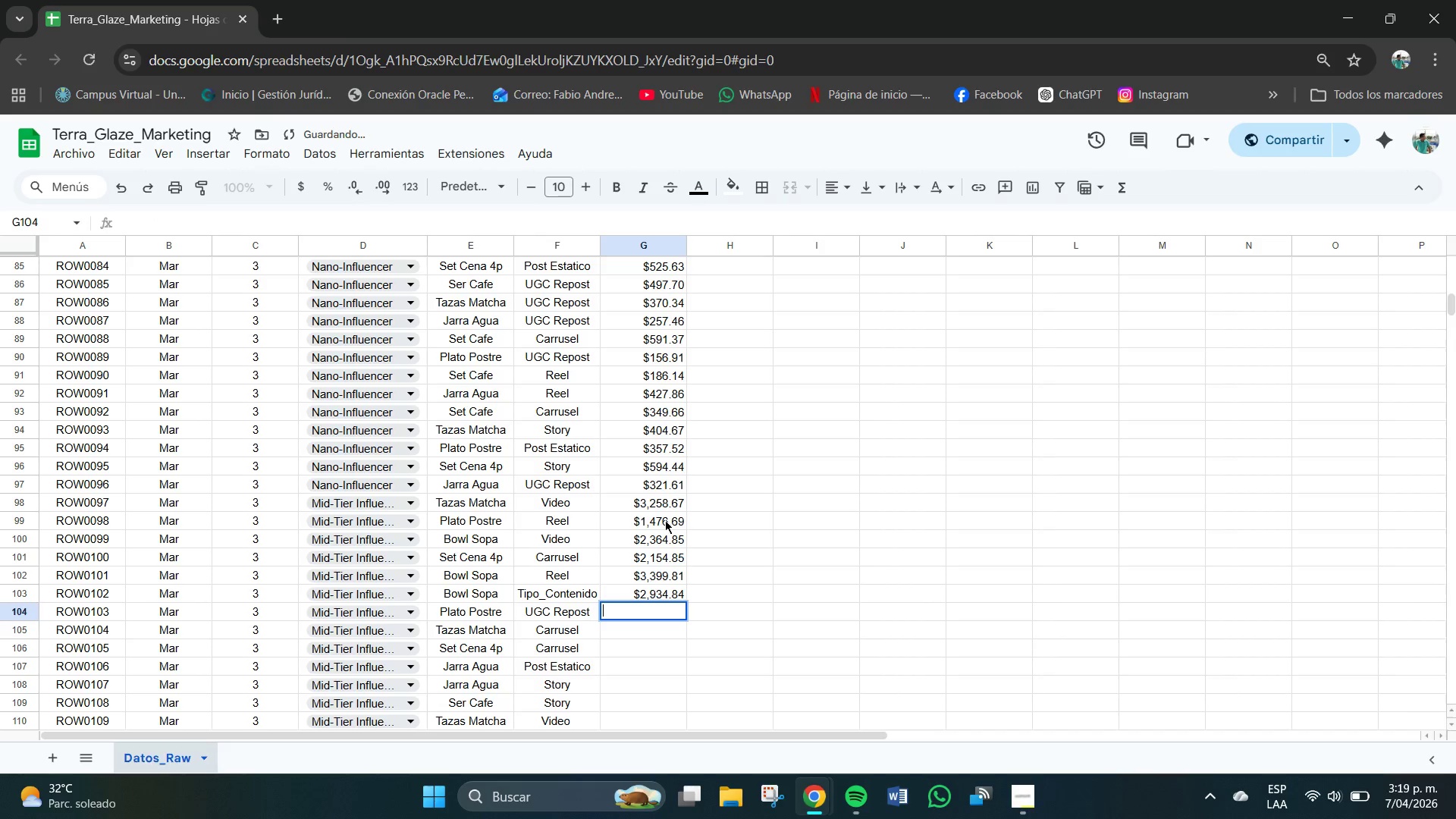 
key(NumpadEnter)
 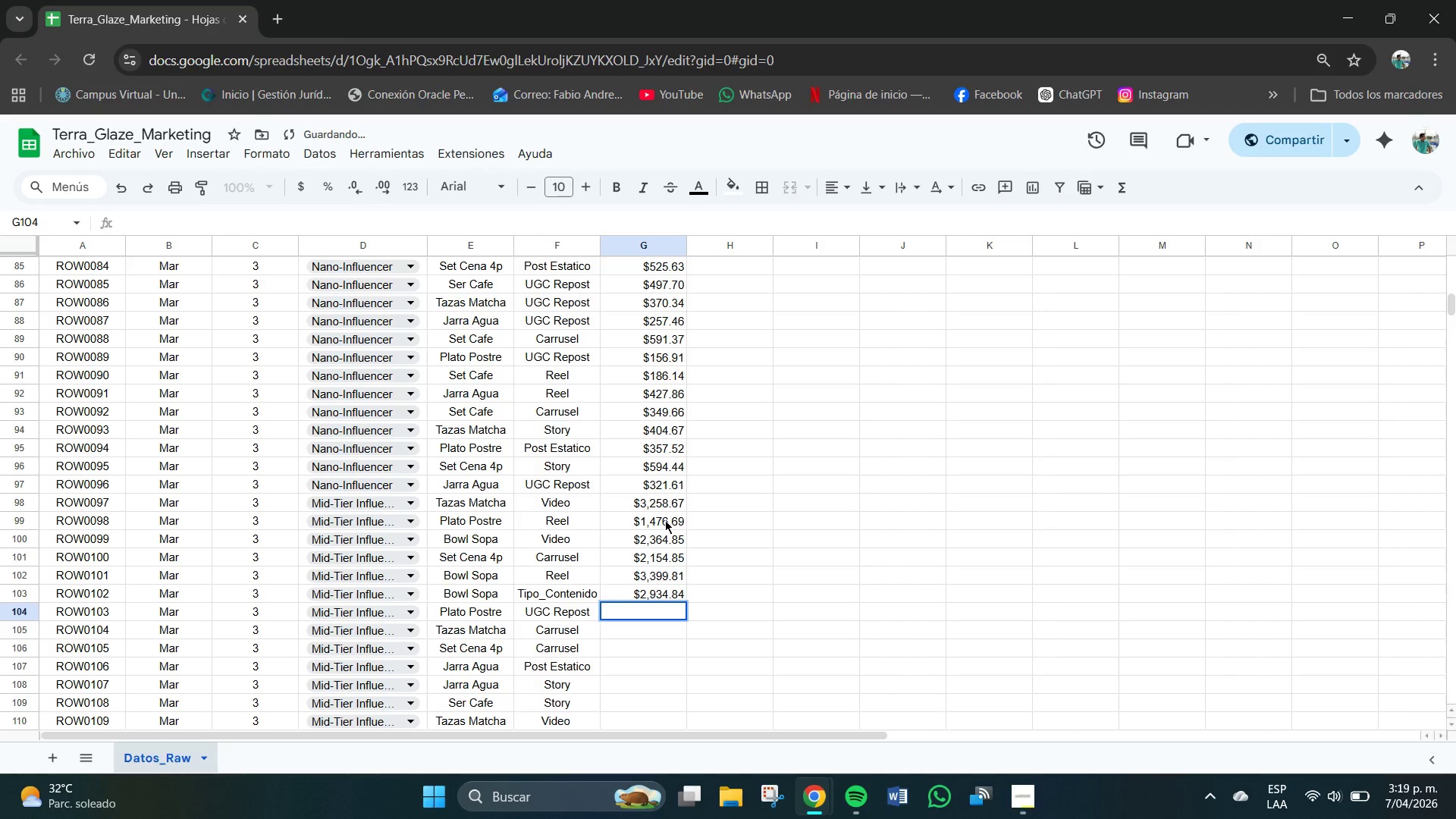 
key(Numpad2)
 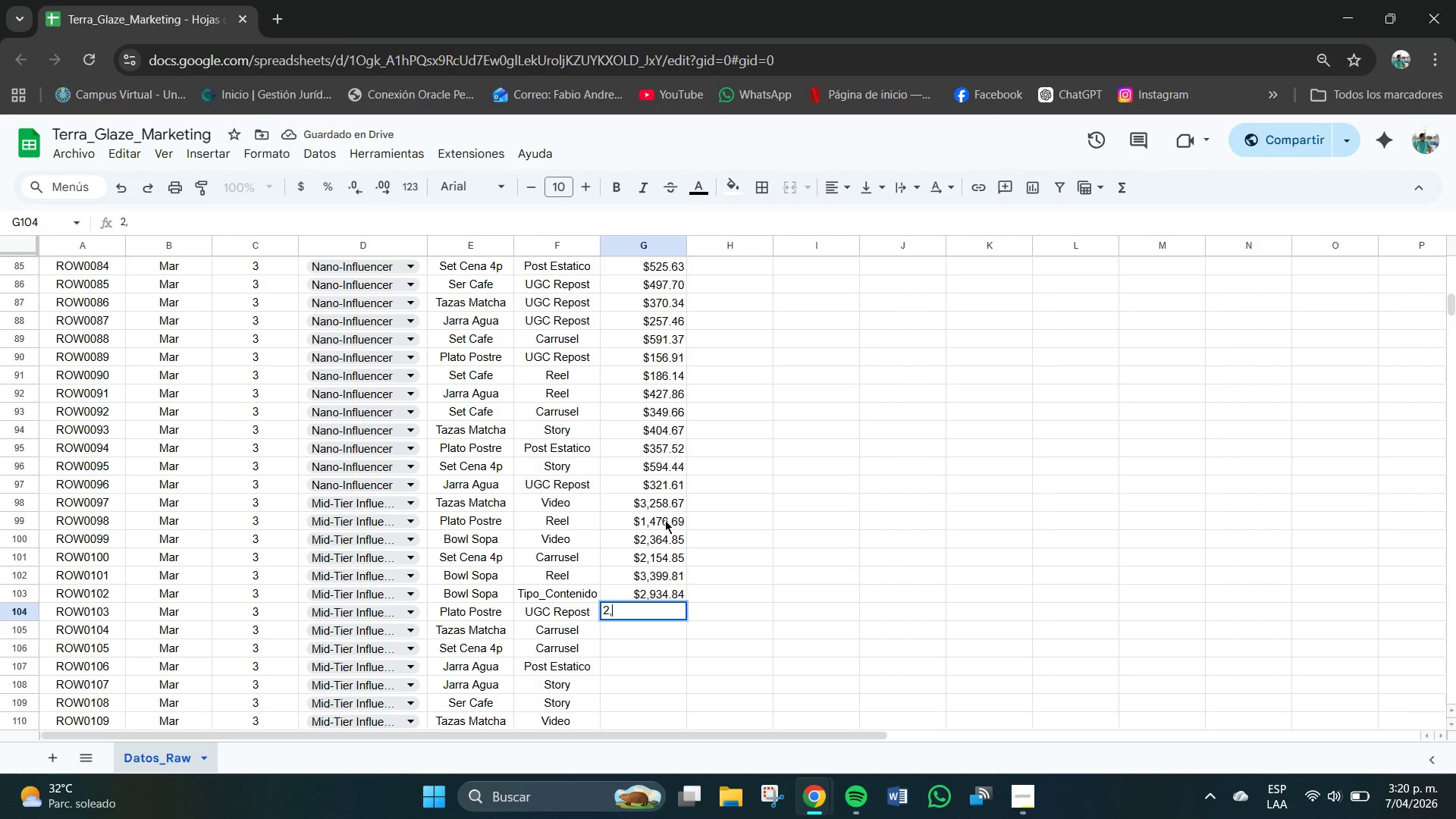 
key(Comma)
 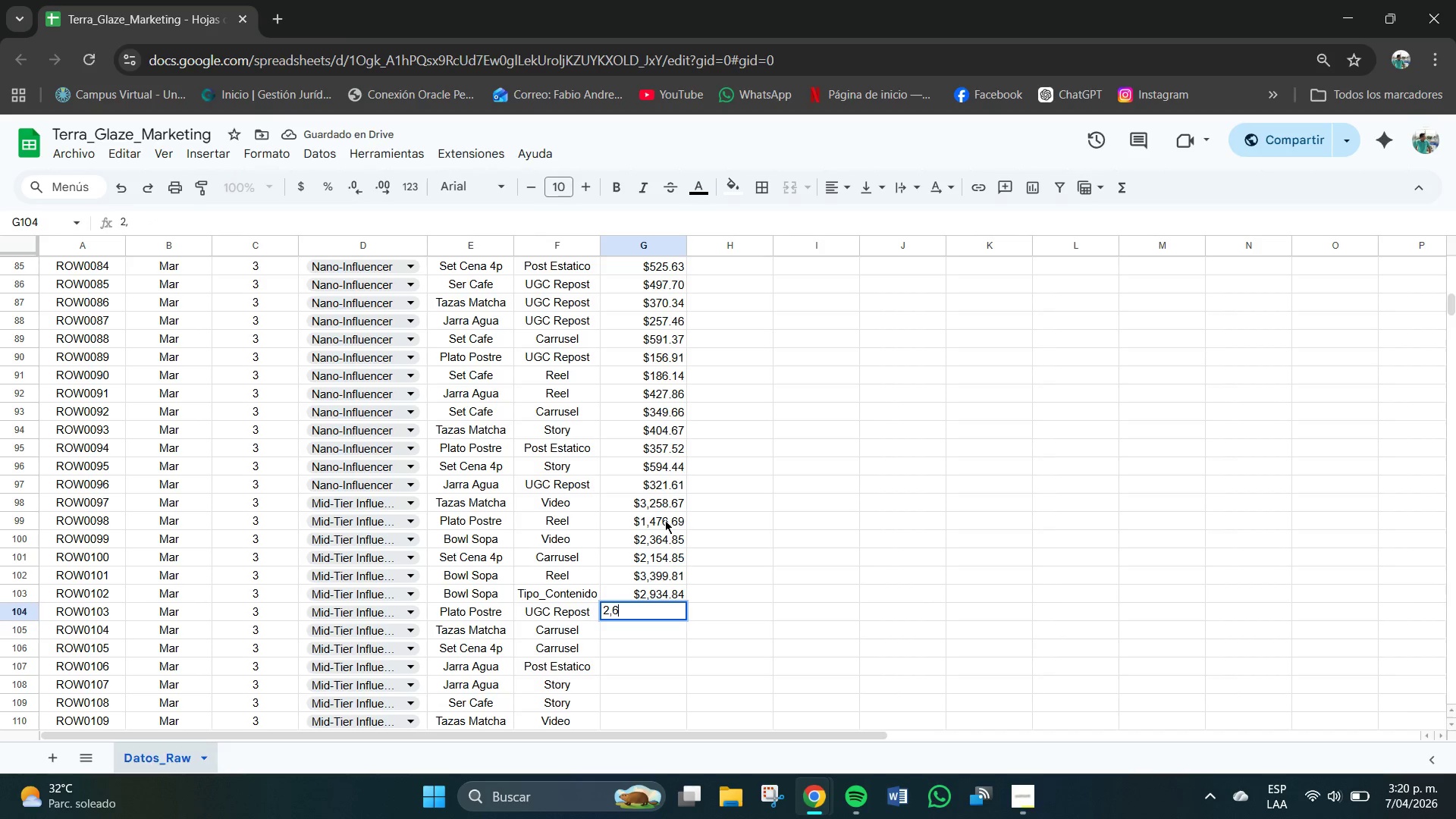 
key(Numpad6)
 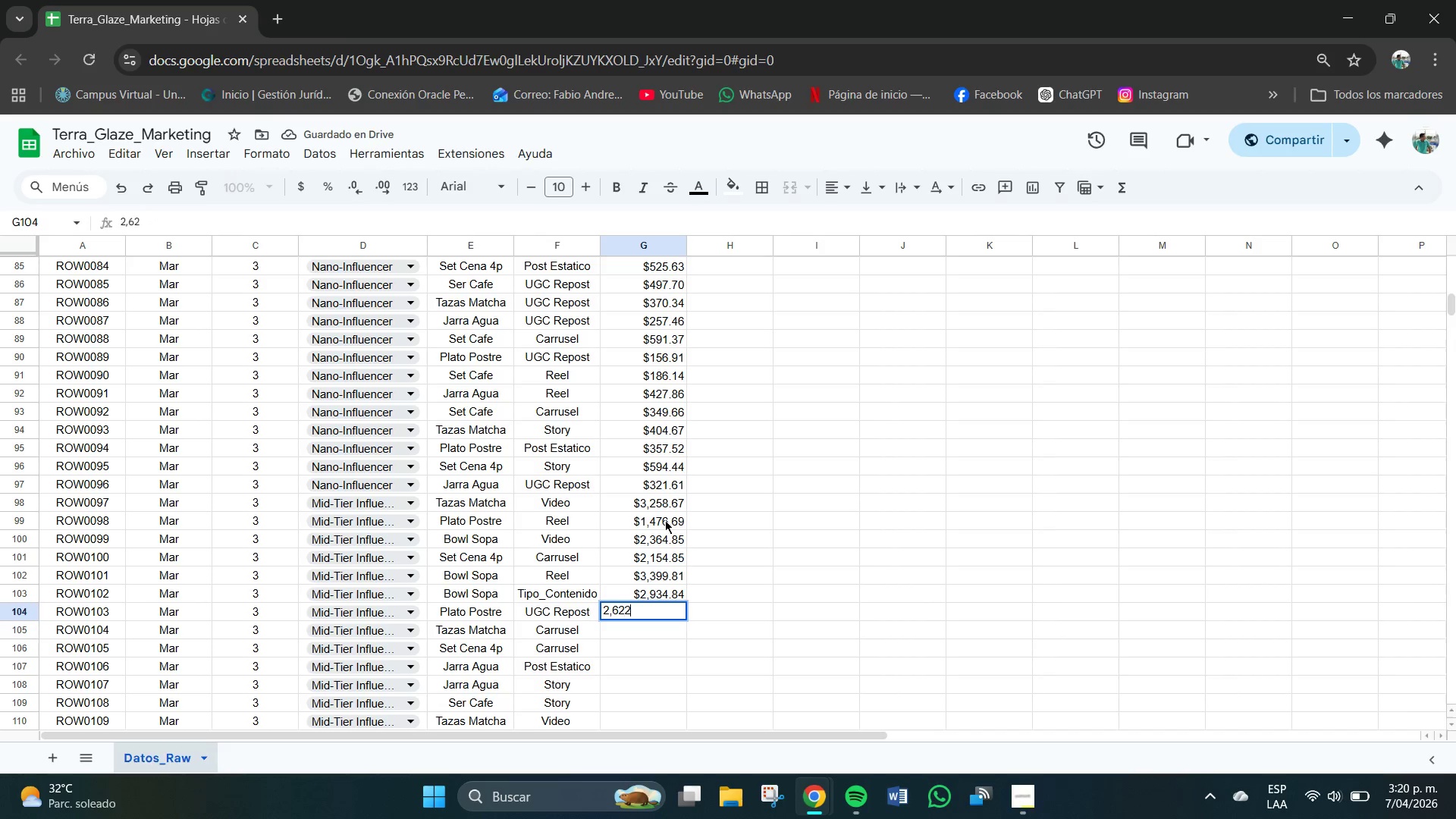 
key(Numpad2)
 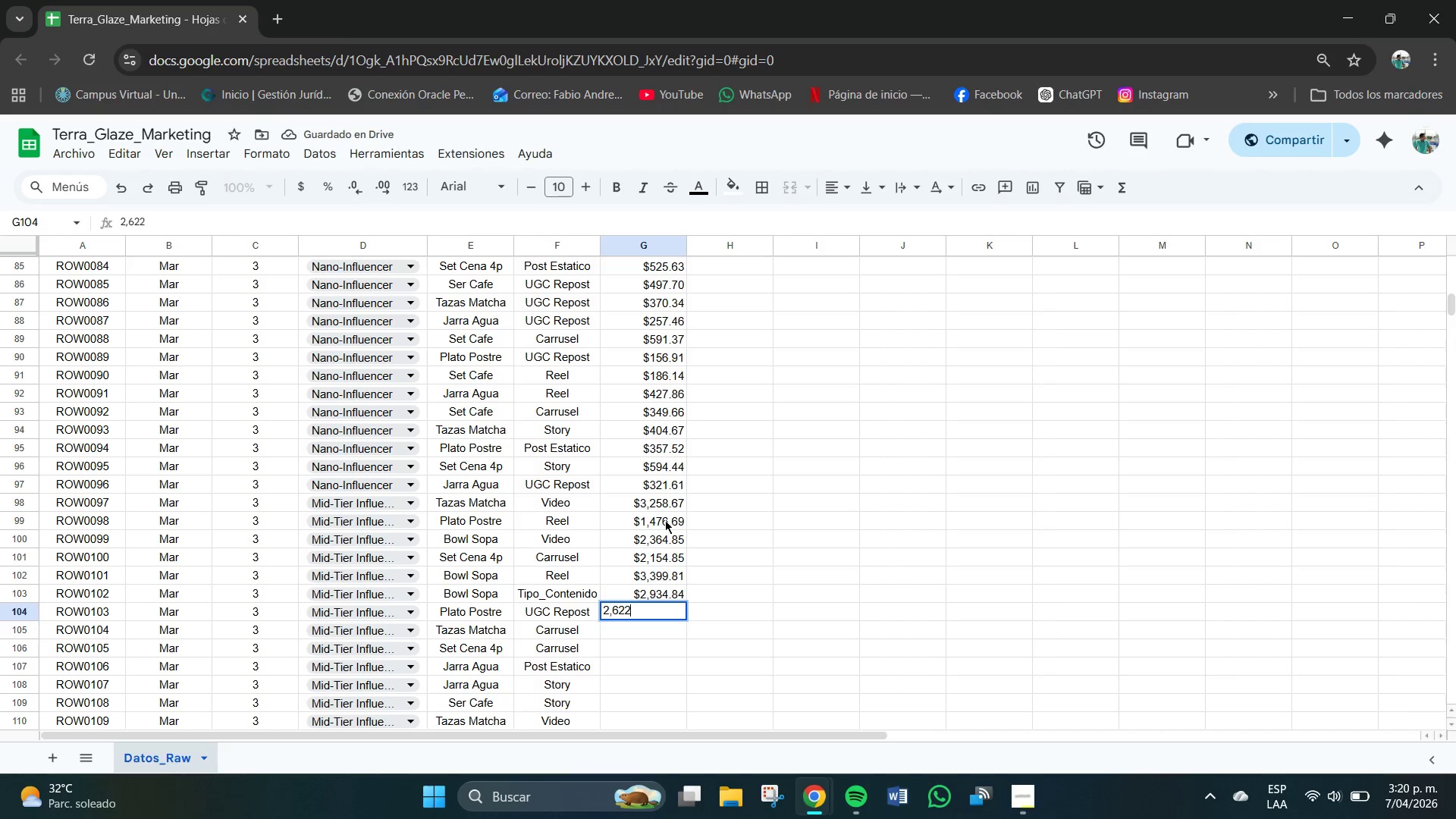 
key(Numpad2)
 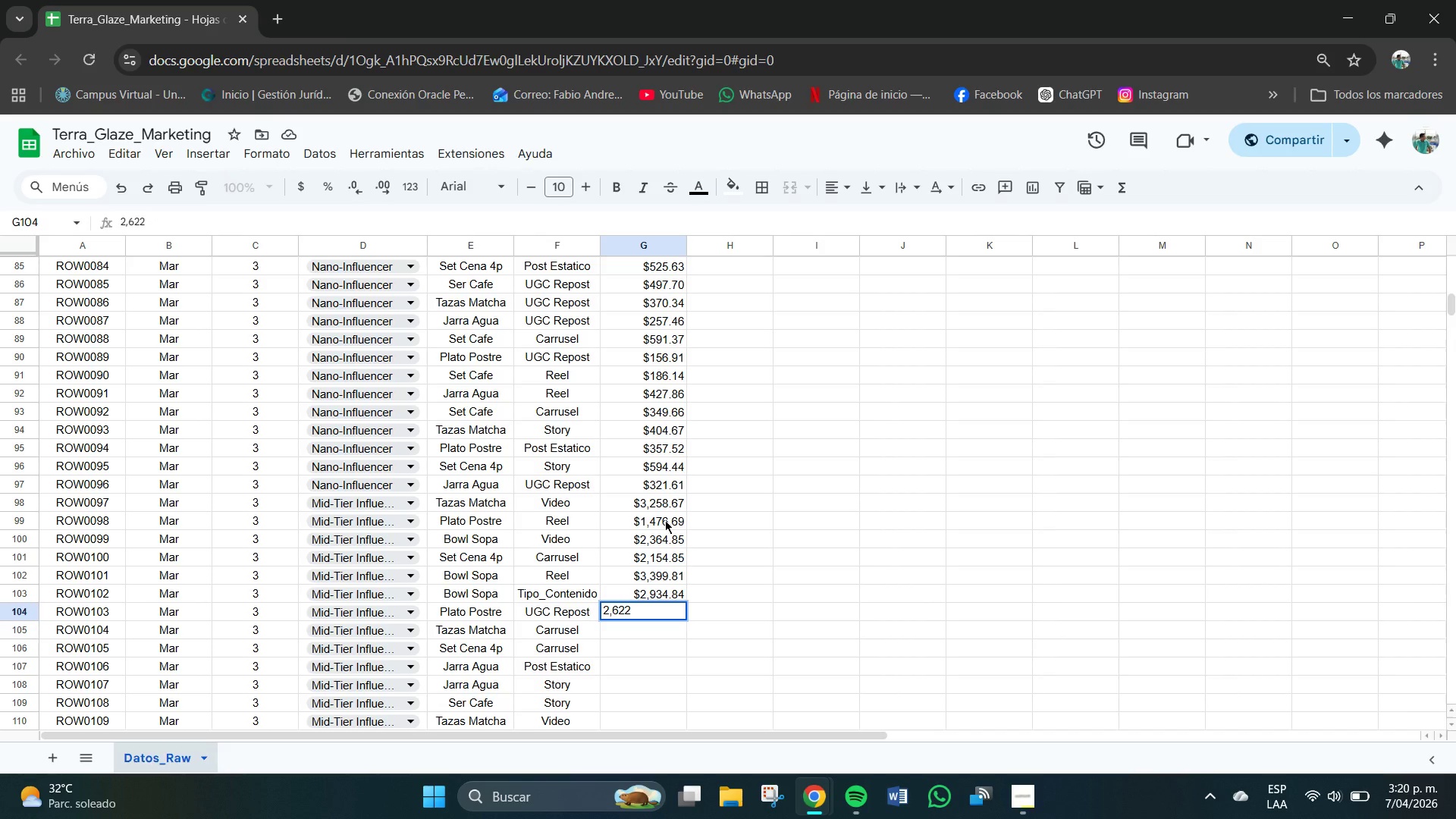 
key(NumpadDecimal)
 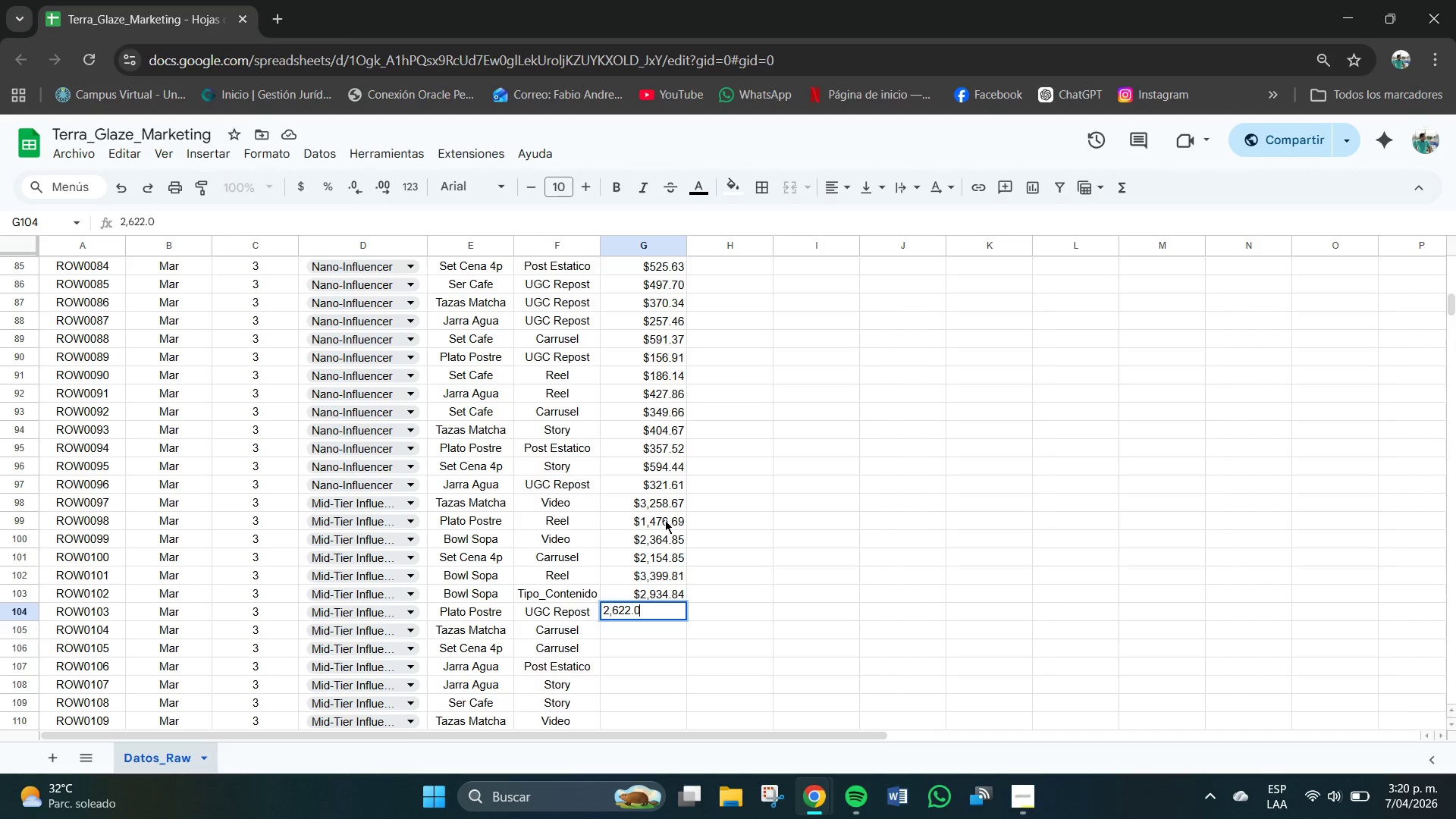 
key(Numpad0)
 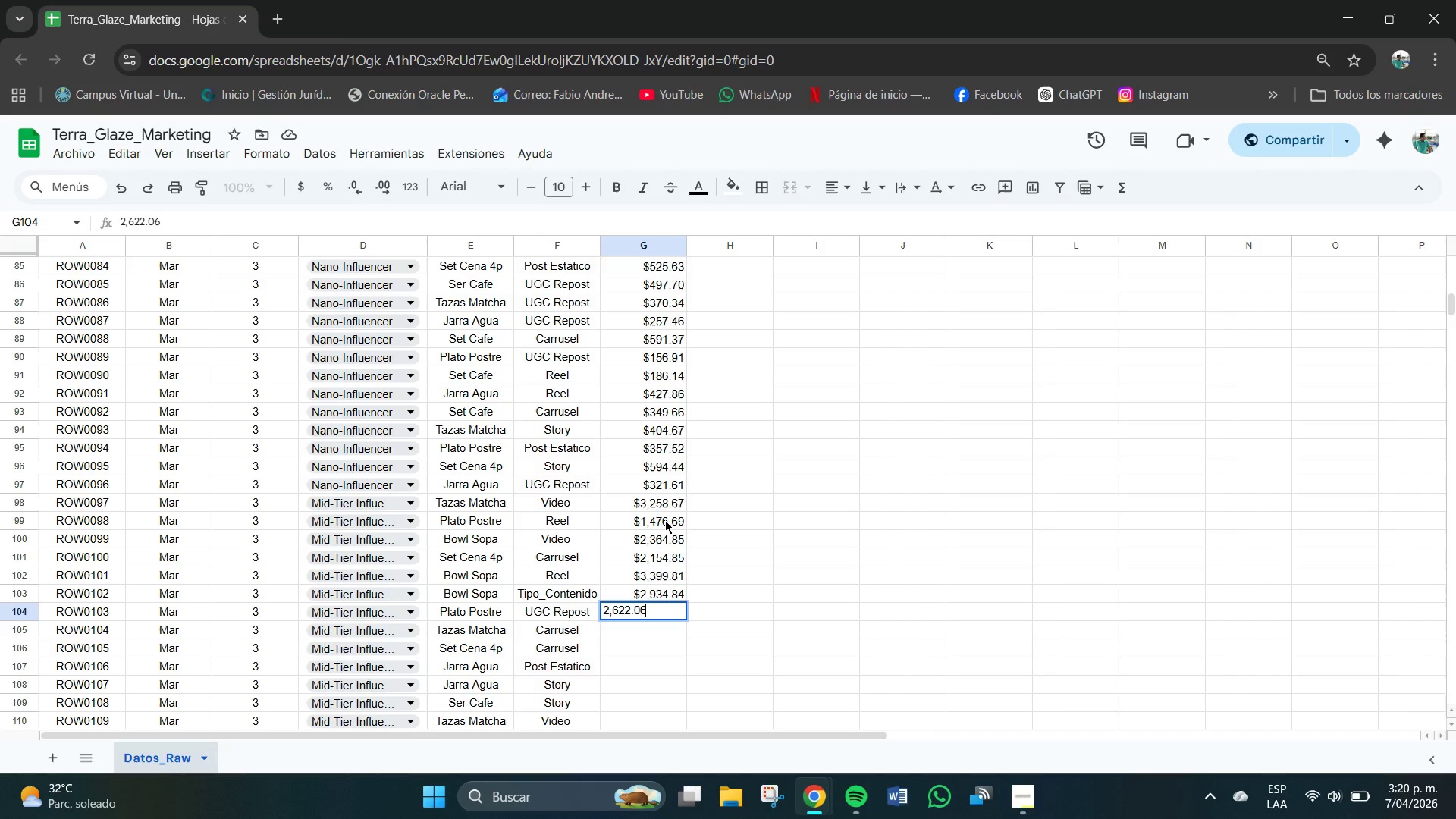 
key(Numpad6)
 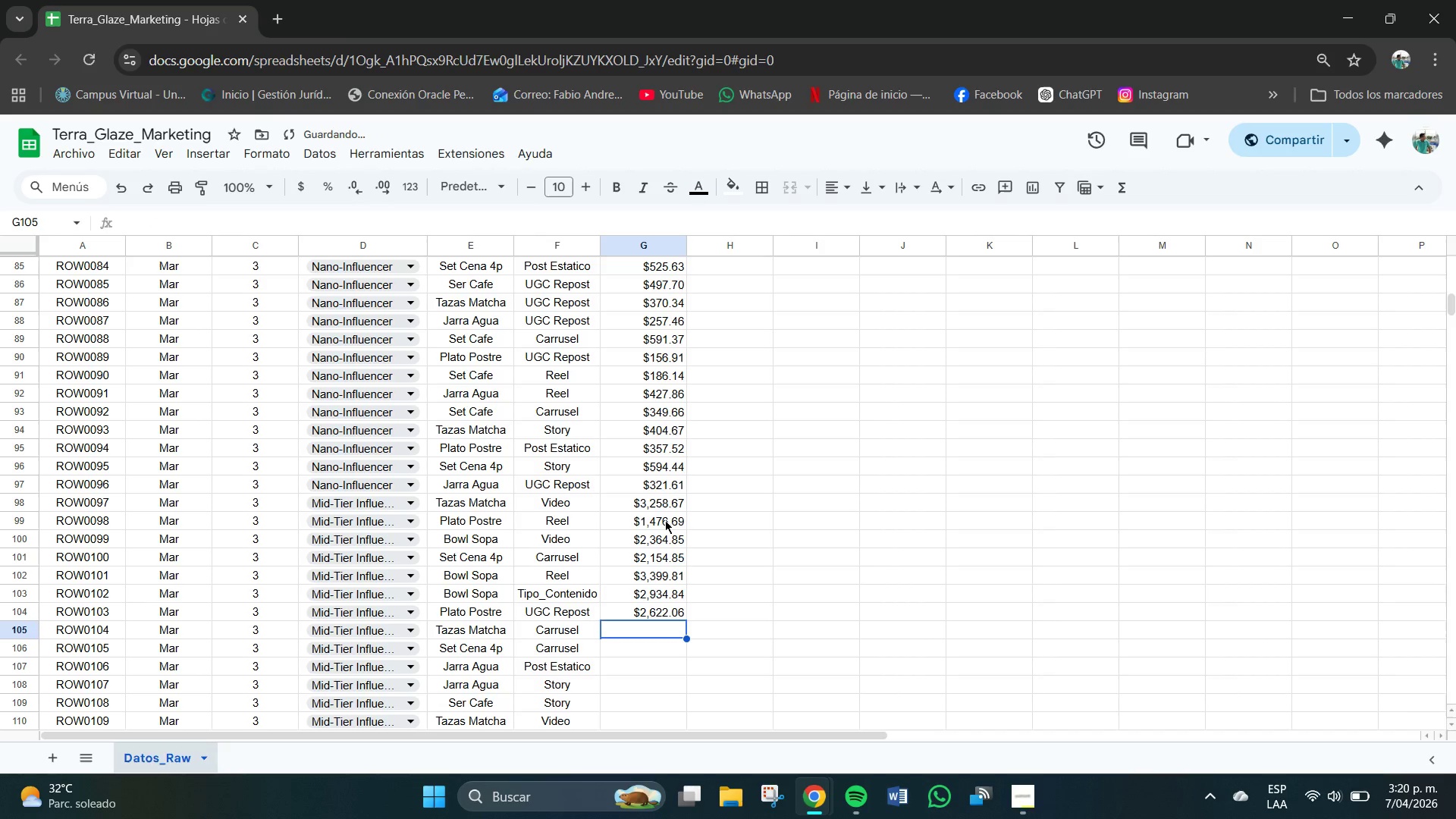 
key(NumpadEnter)
 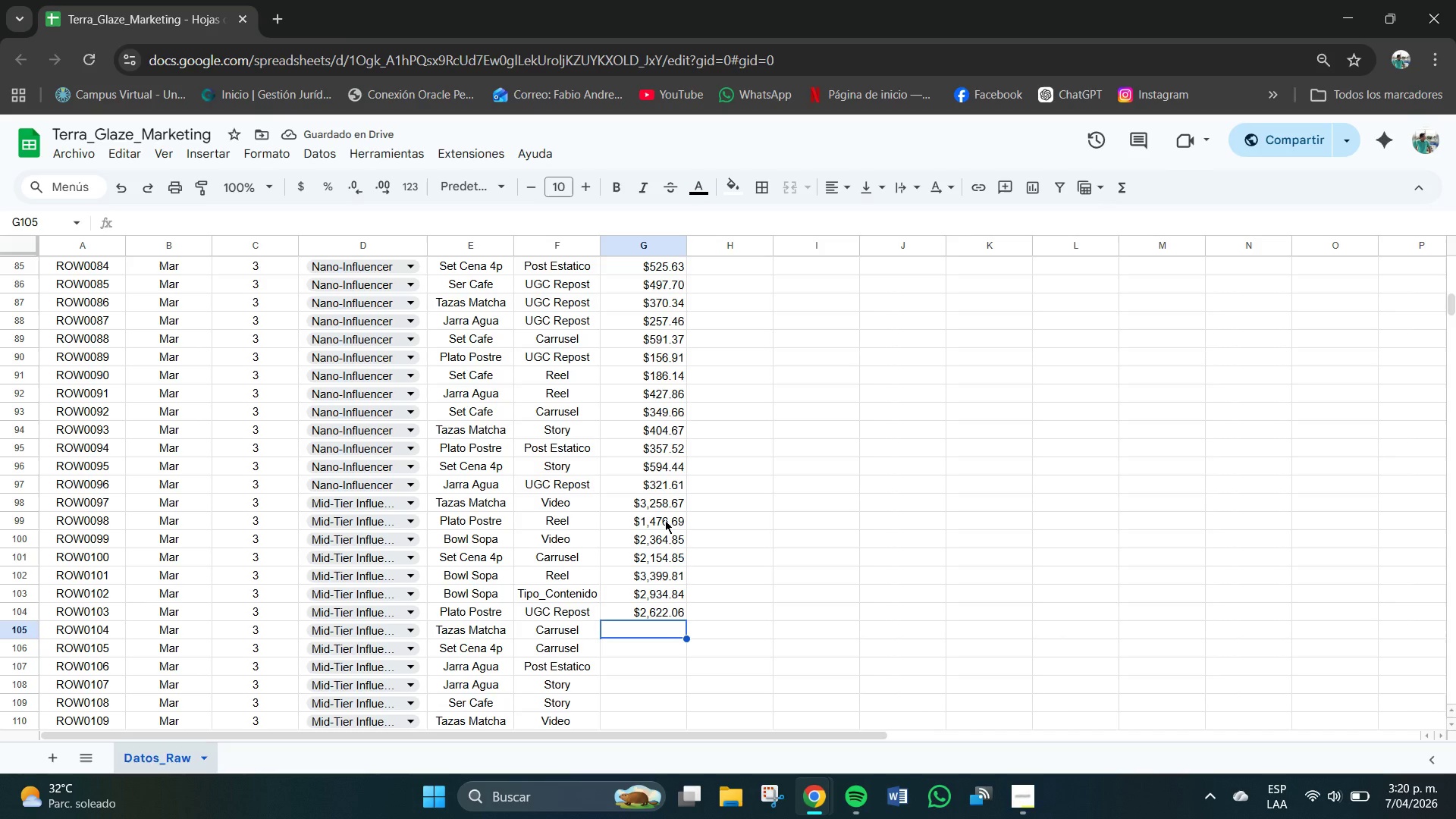 
key(Numpad1)
 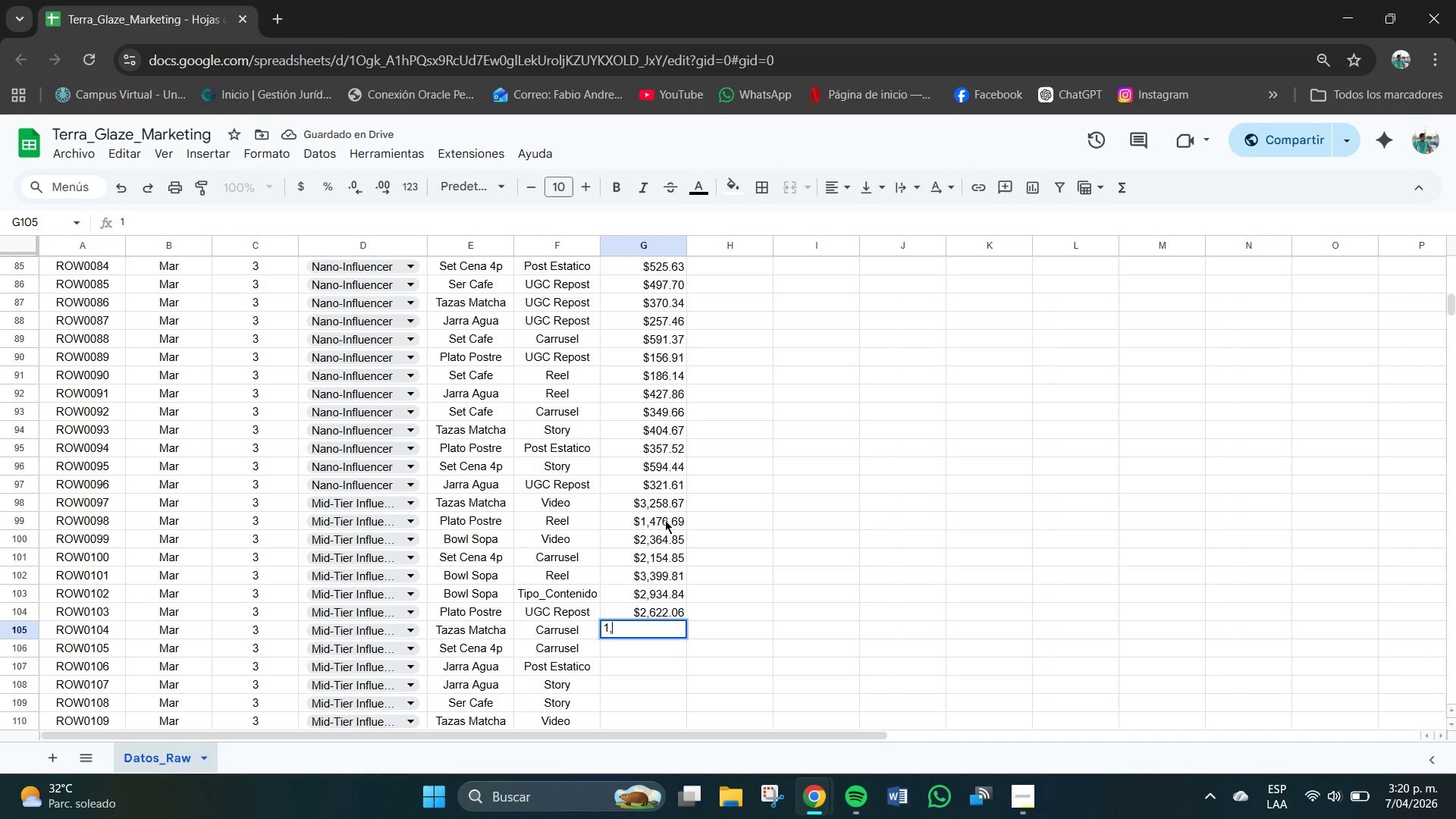 
key(Comma)
 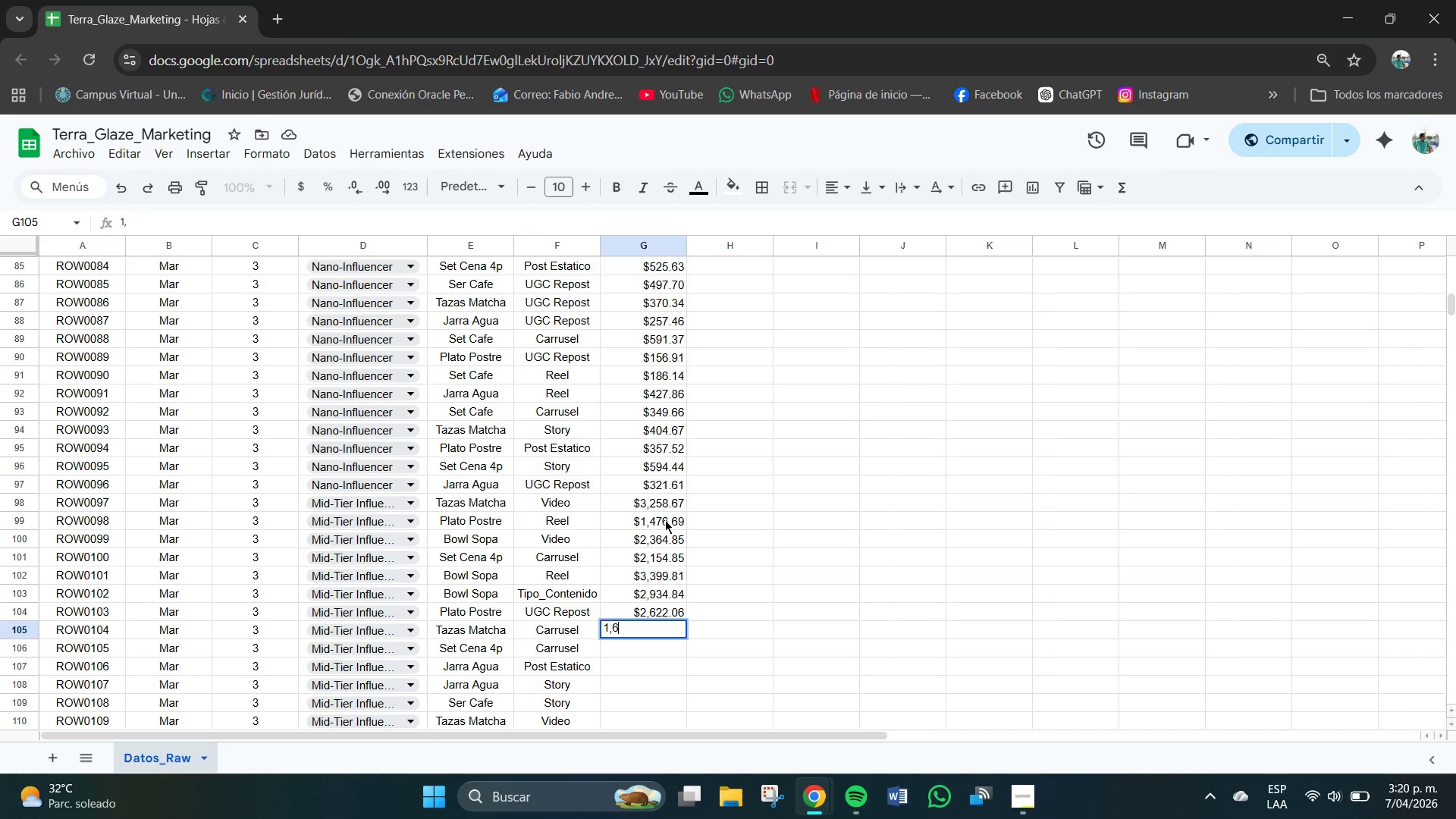 
key(Numpad6)
 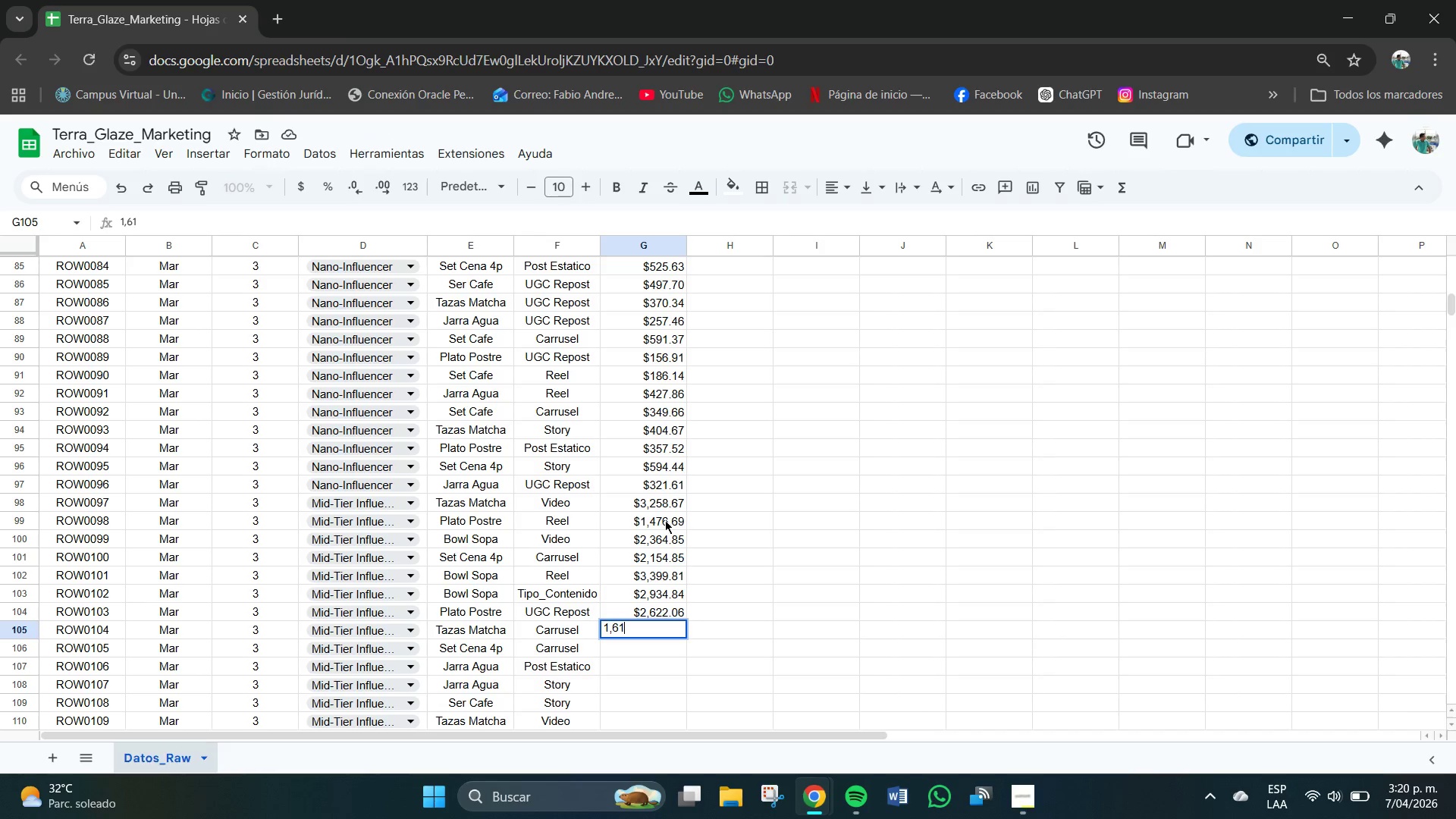 
key(Numpad1)
 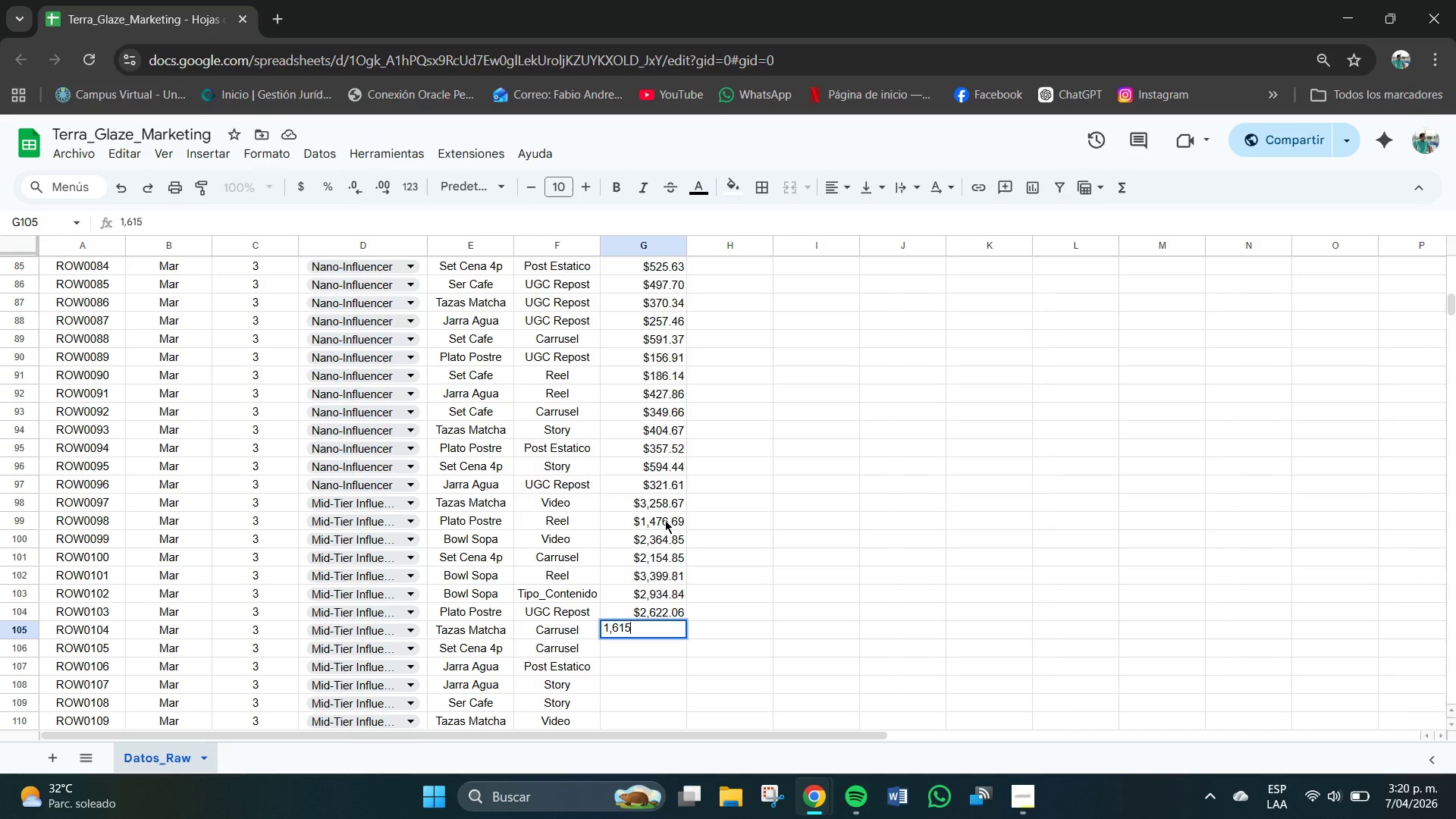 
key(Numpad5)
 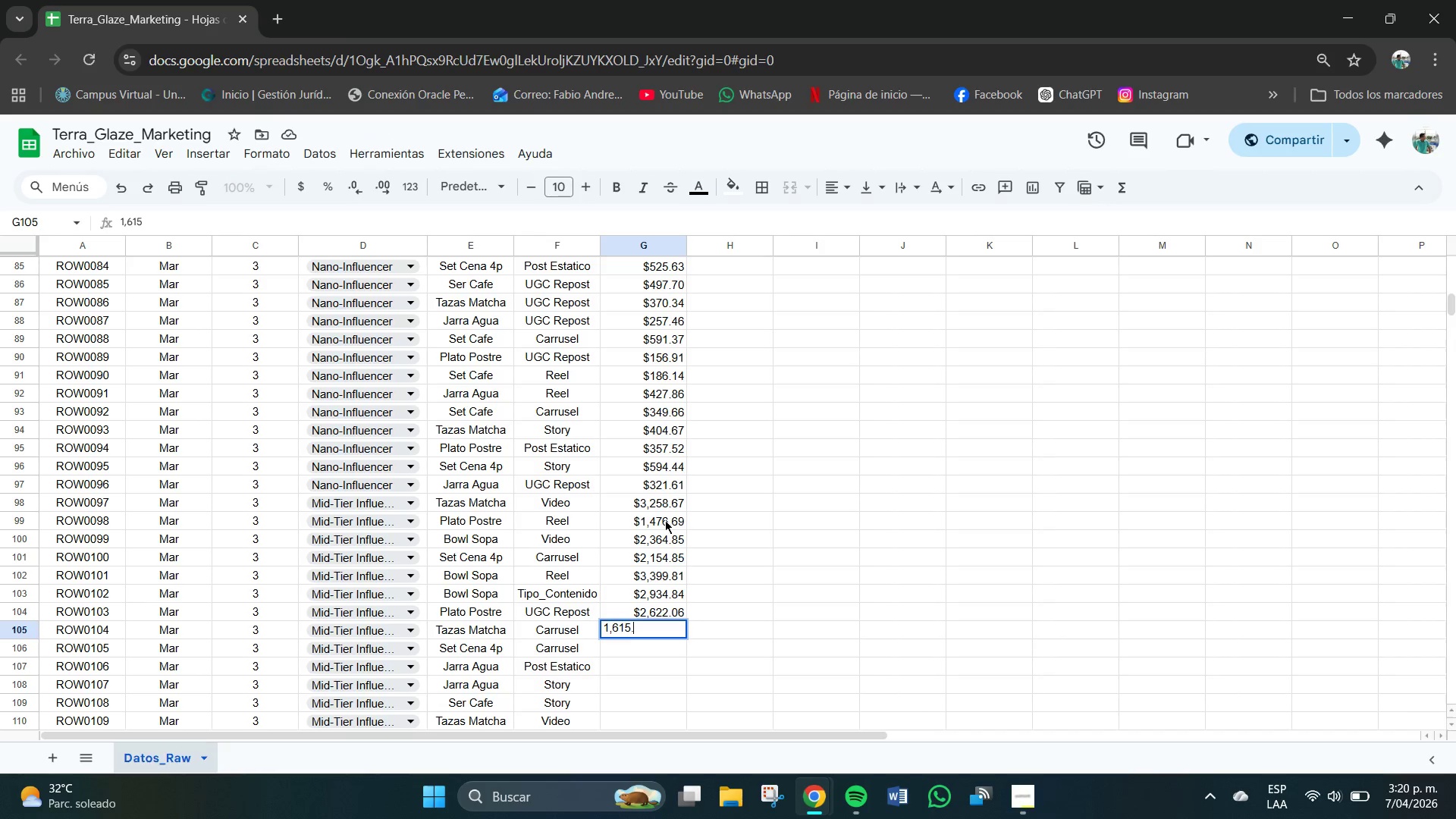 
key(NumpadDecimal)
 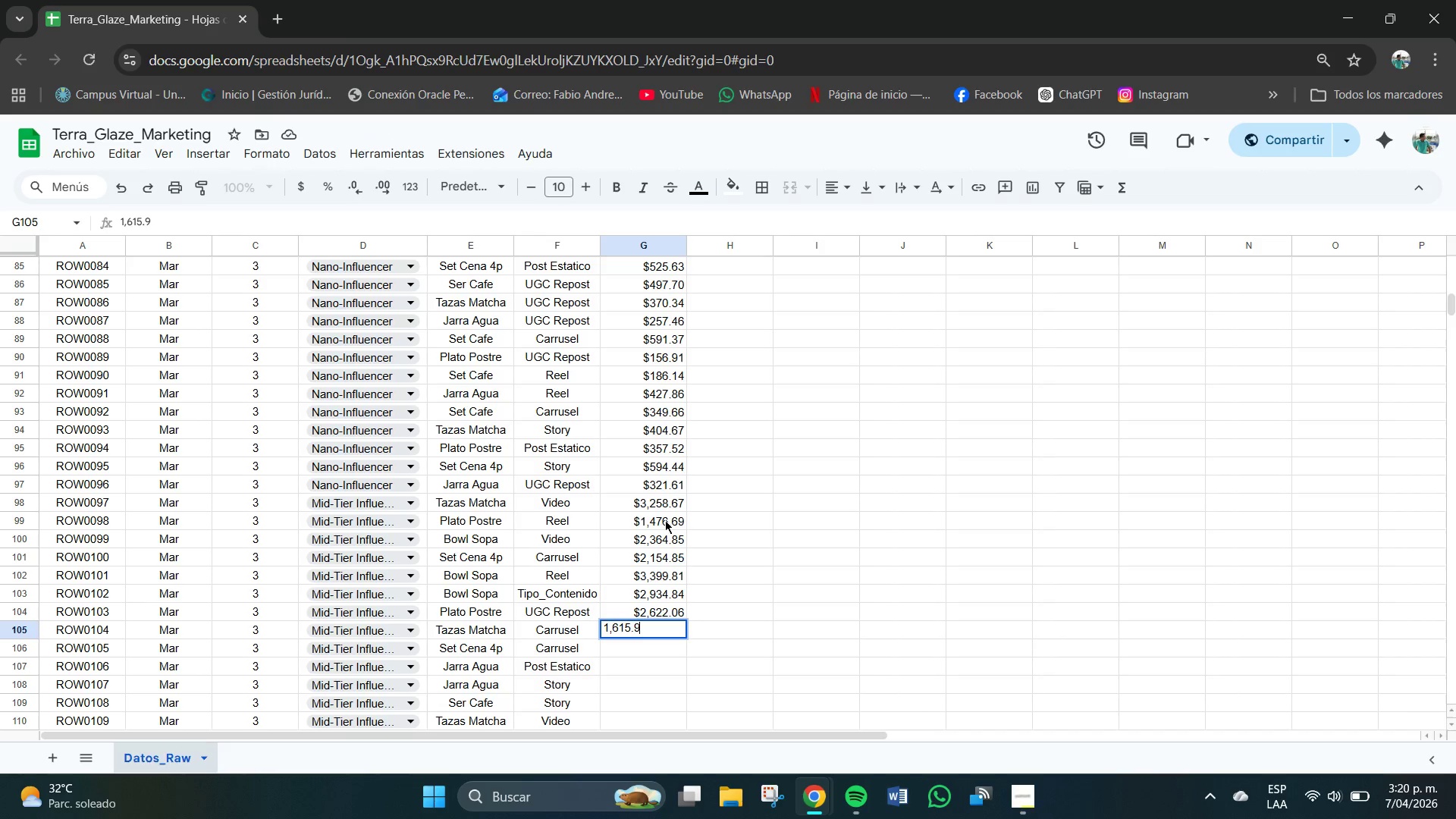 
key(Numpad9)
 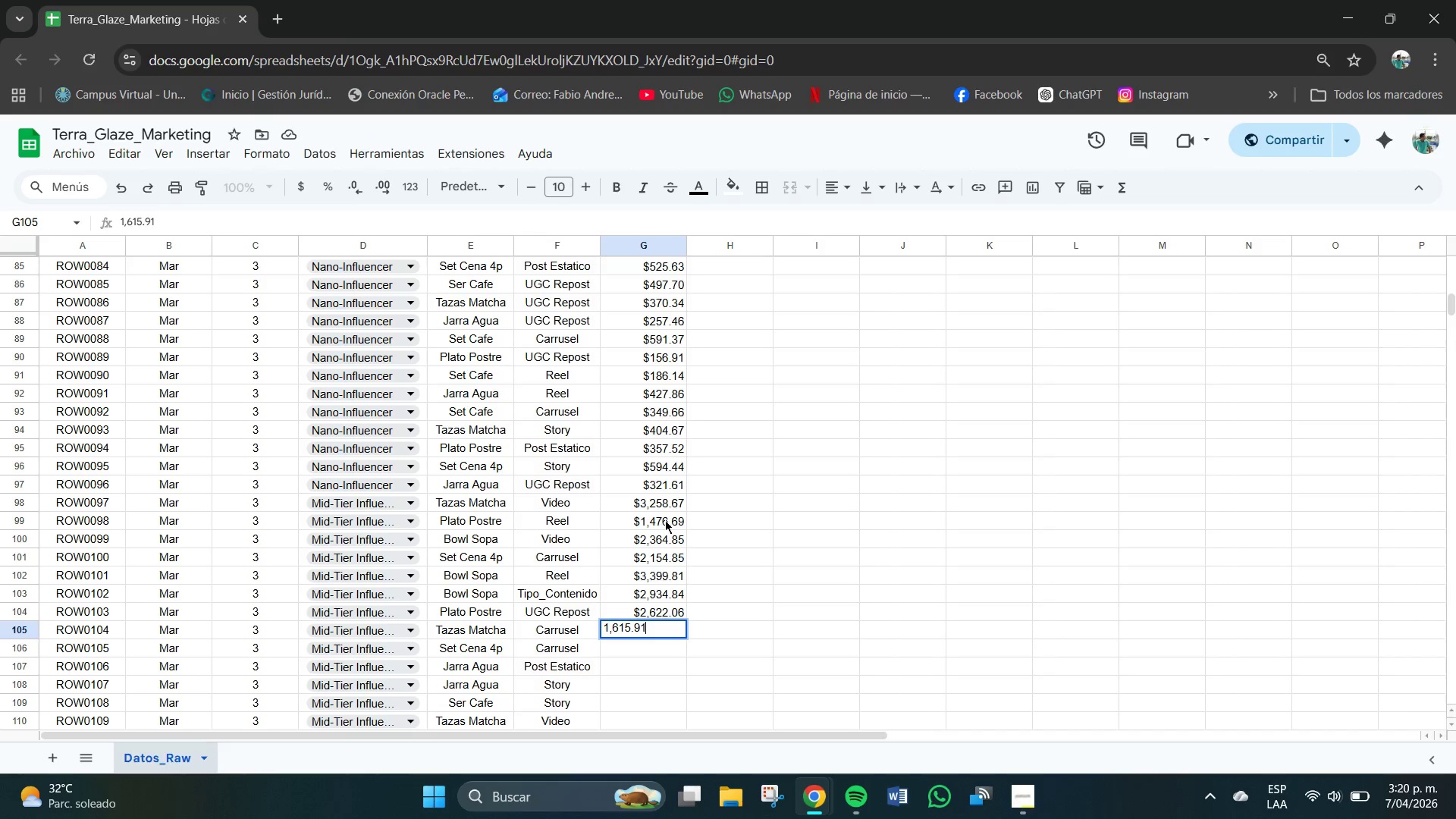 
key(Numpad1)
 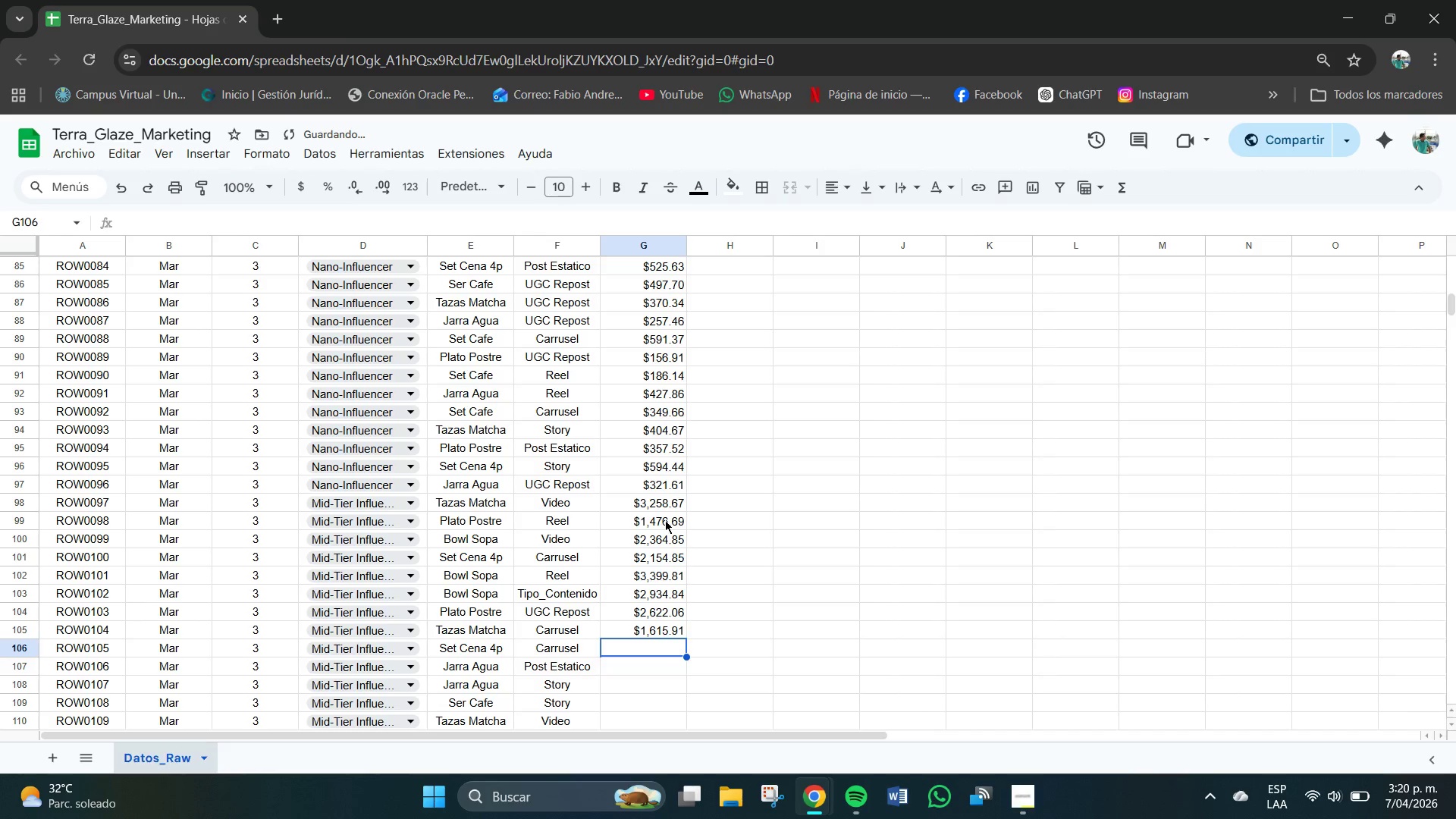 
key(NumpadEnter)
 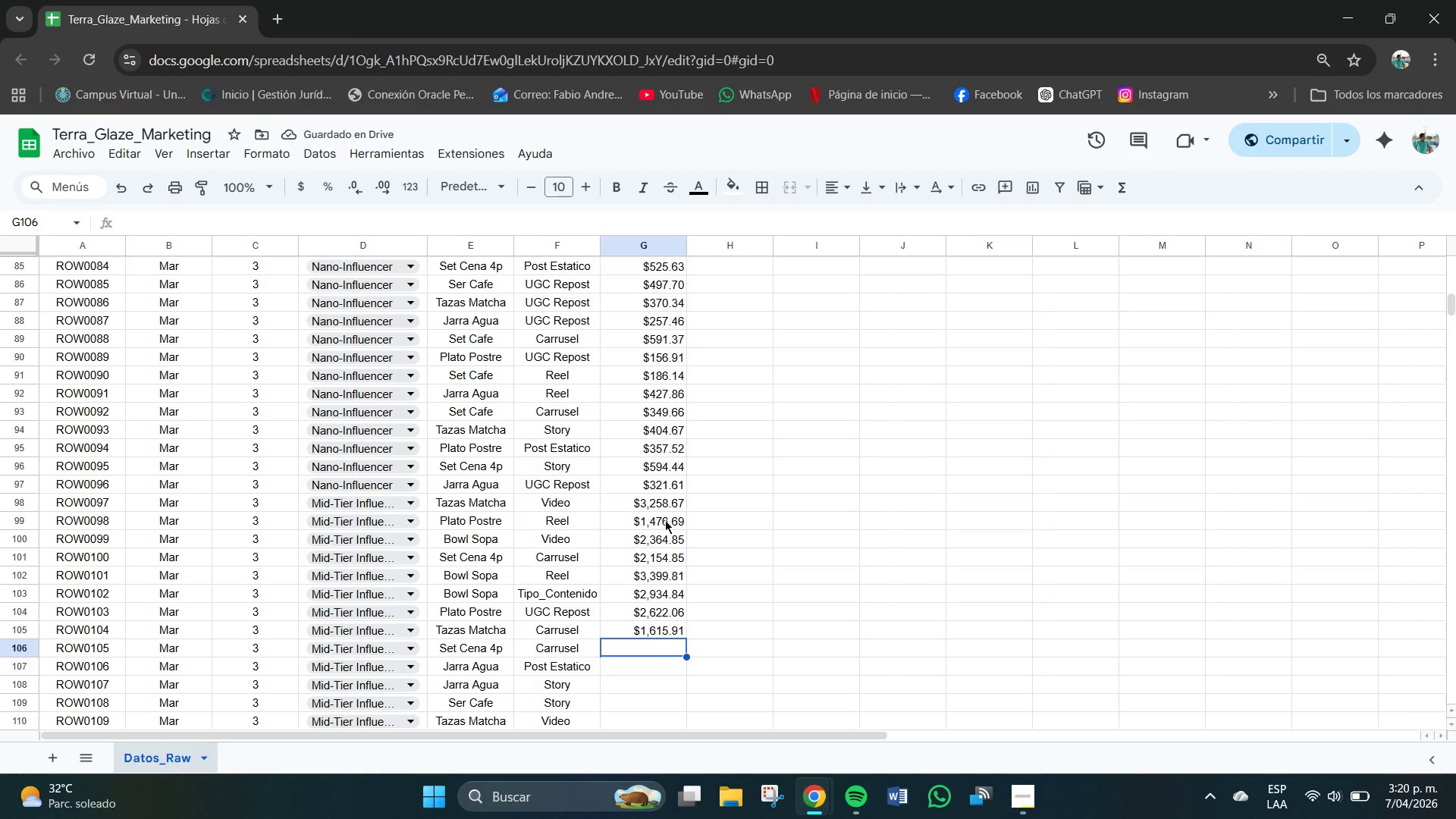 
key(Numpad2)
 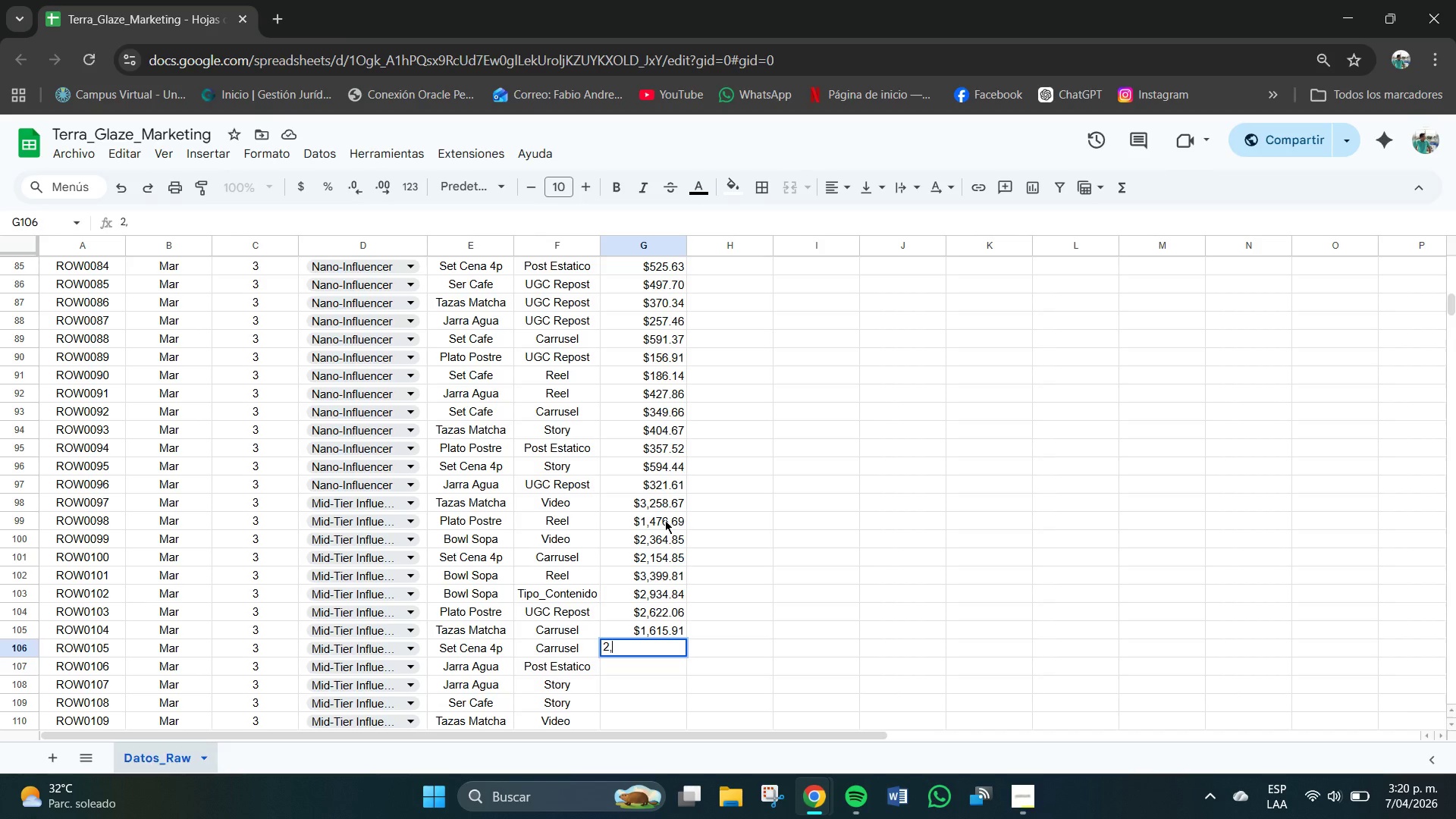 
key(Comma)
 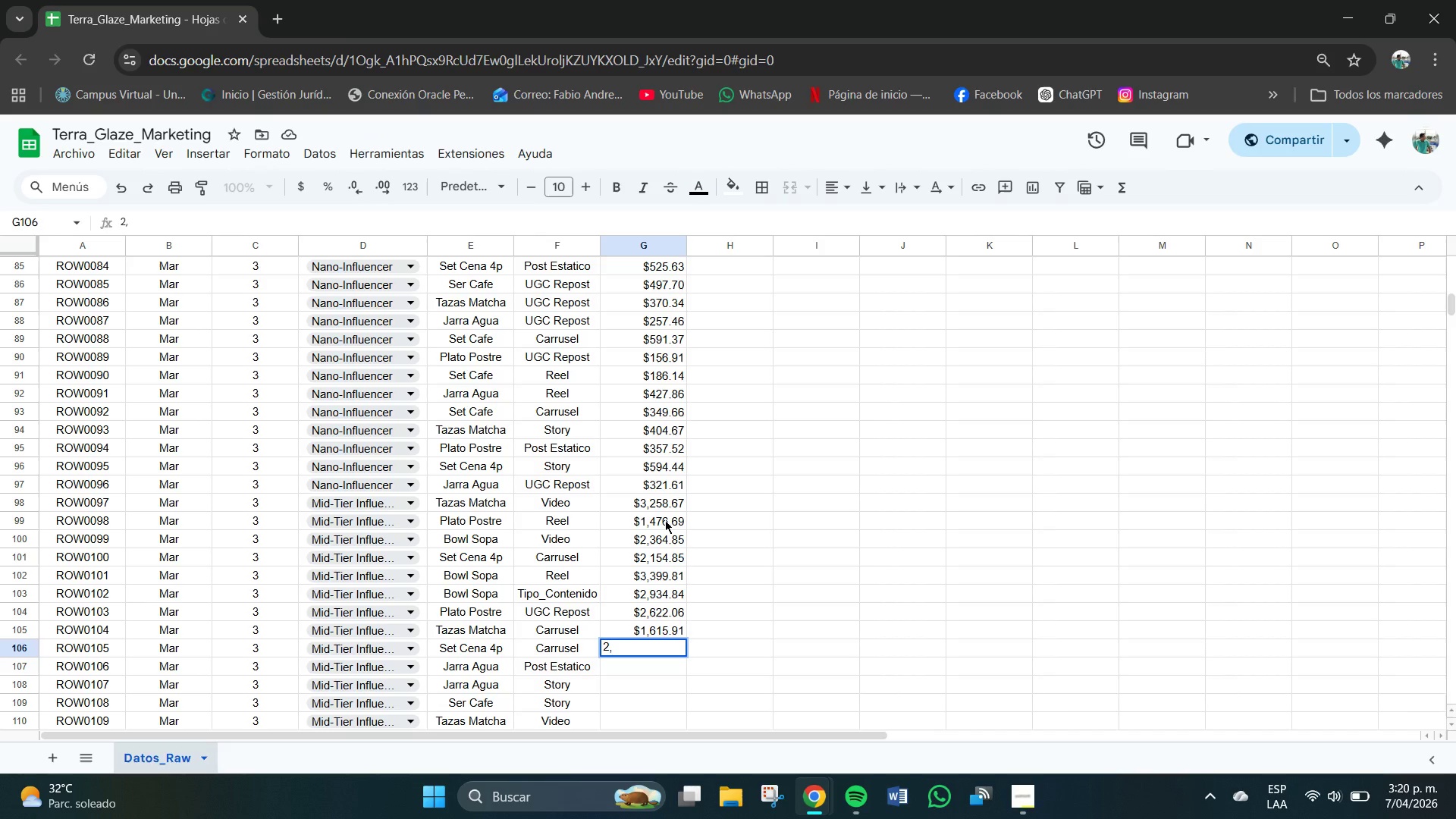 
key(Numpad0)
 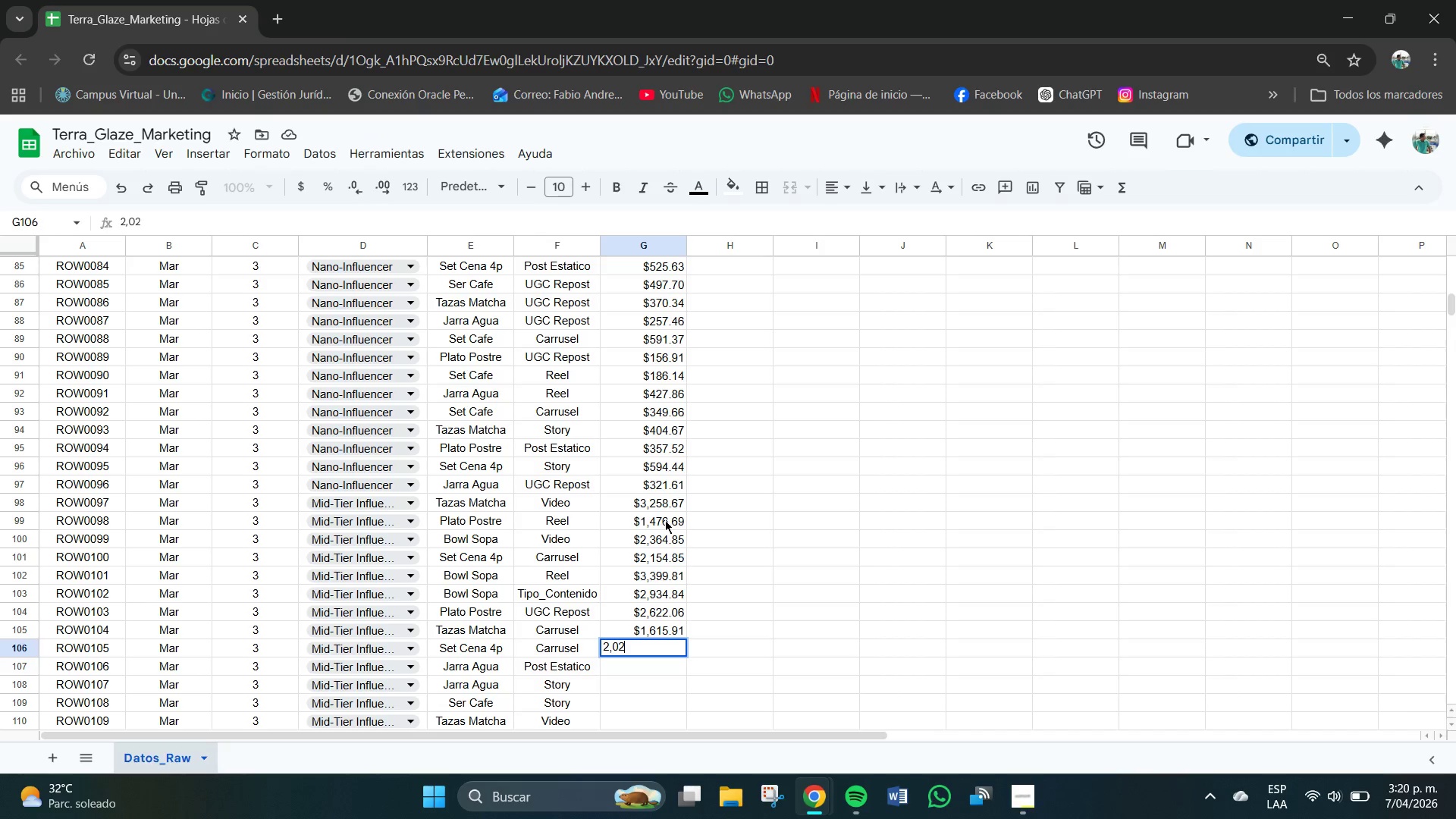 
key(Numpad2)
 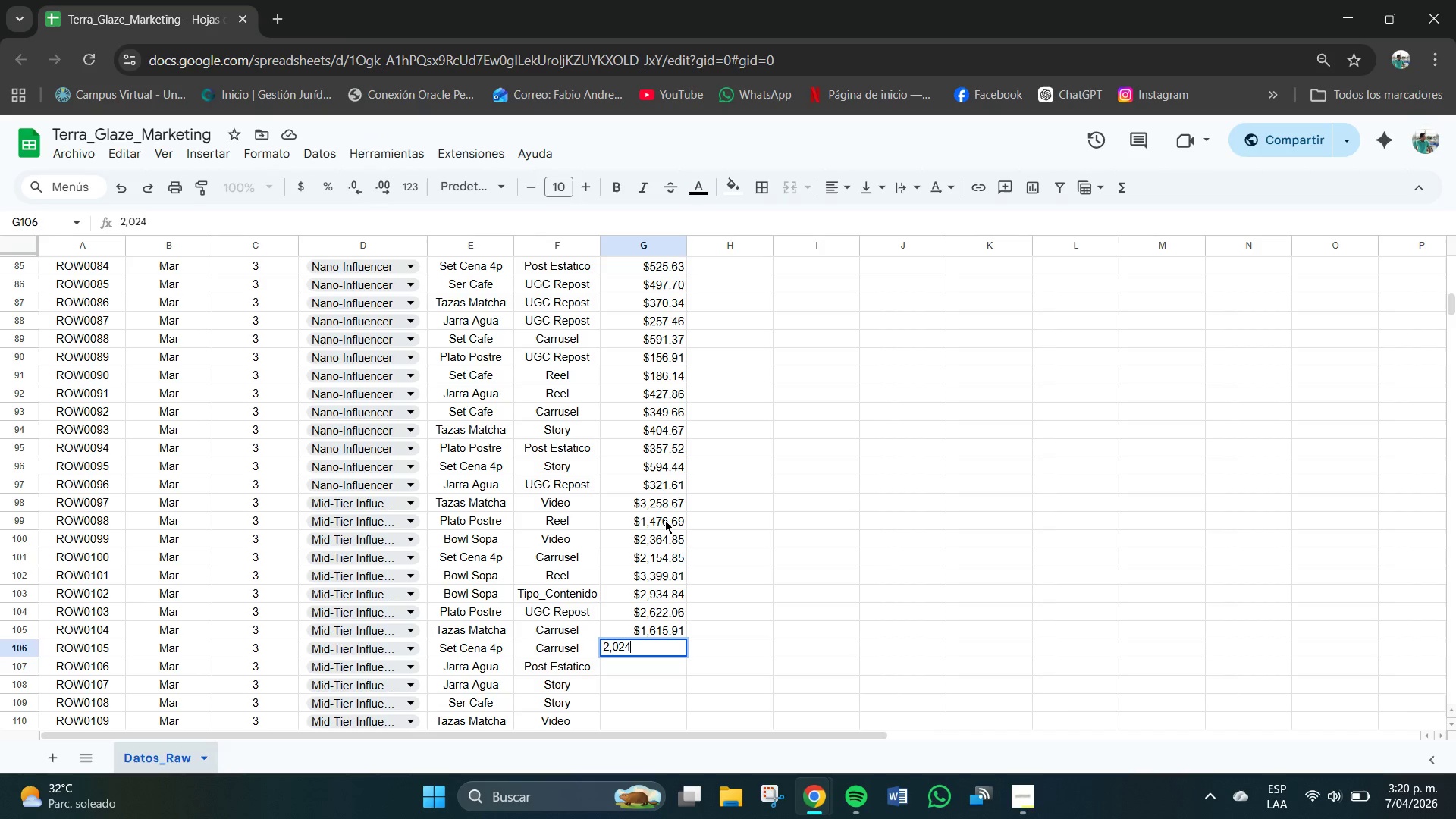 
key(Numpad4)
 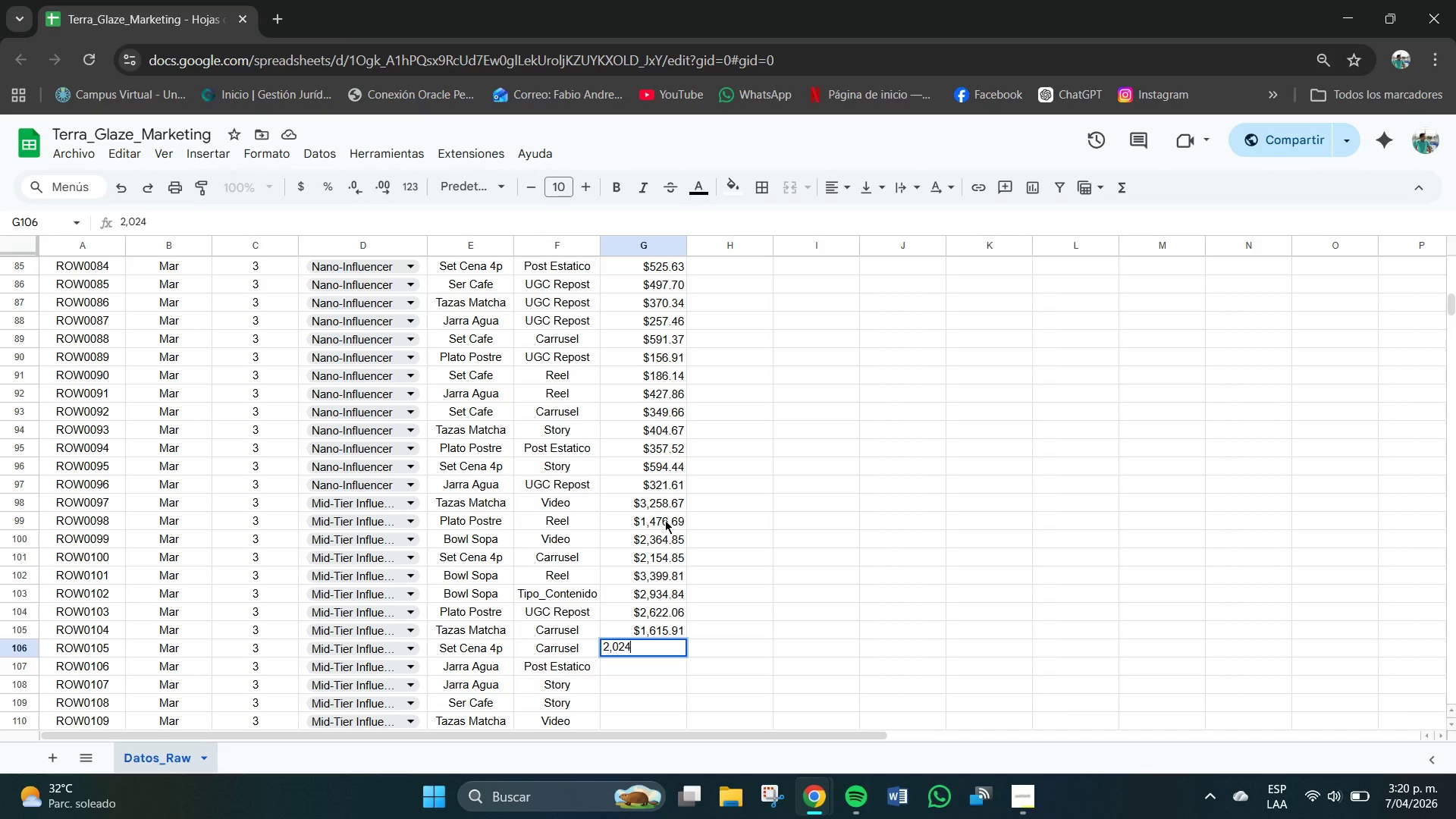 
key(NumpadDecimal)
 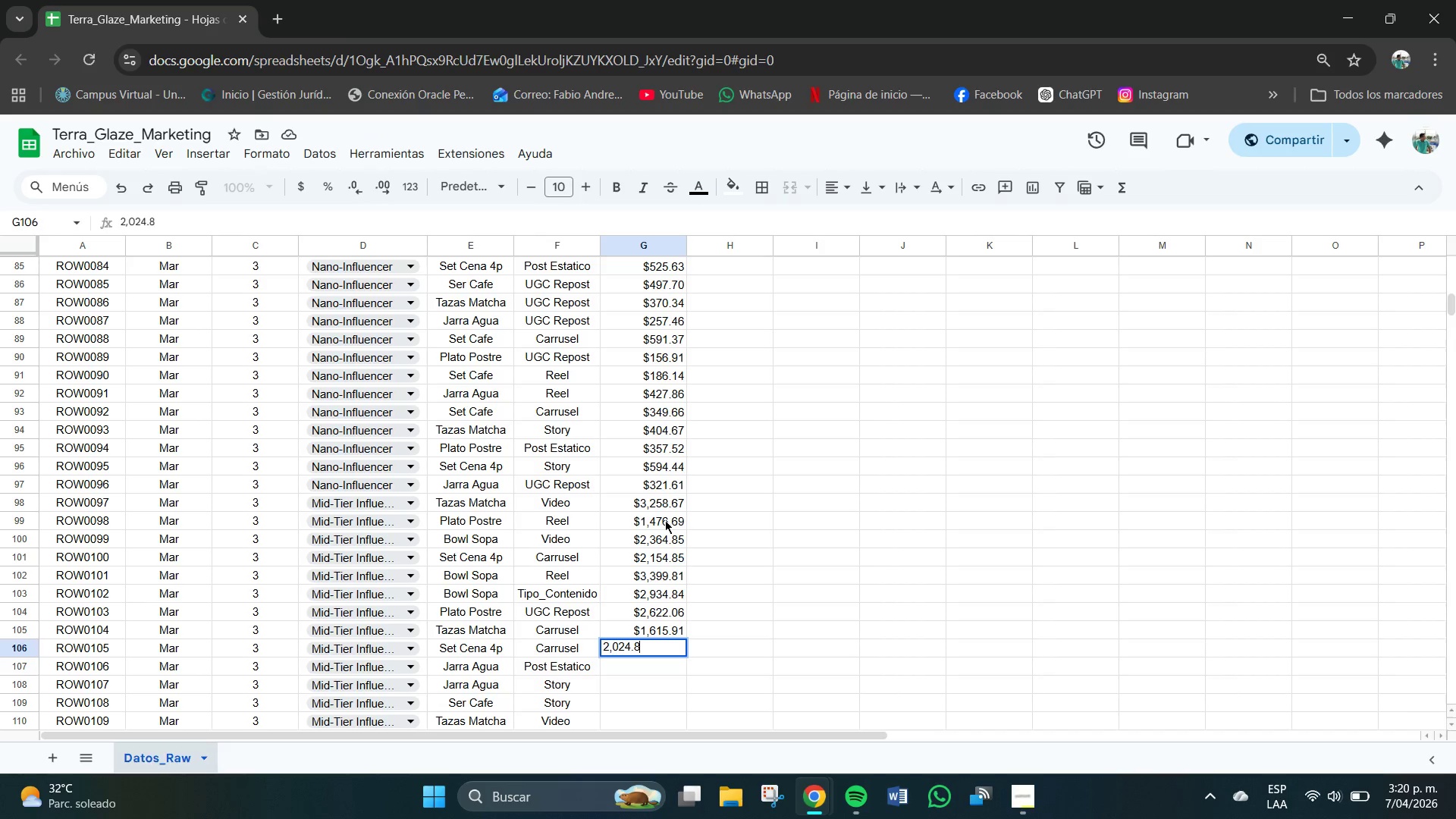 
key(Numpad8)
 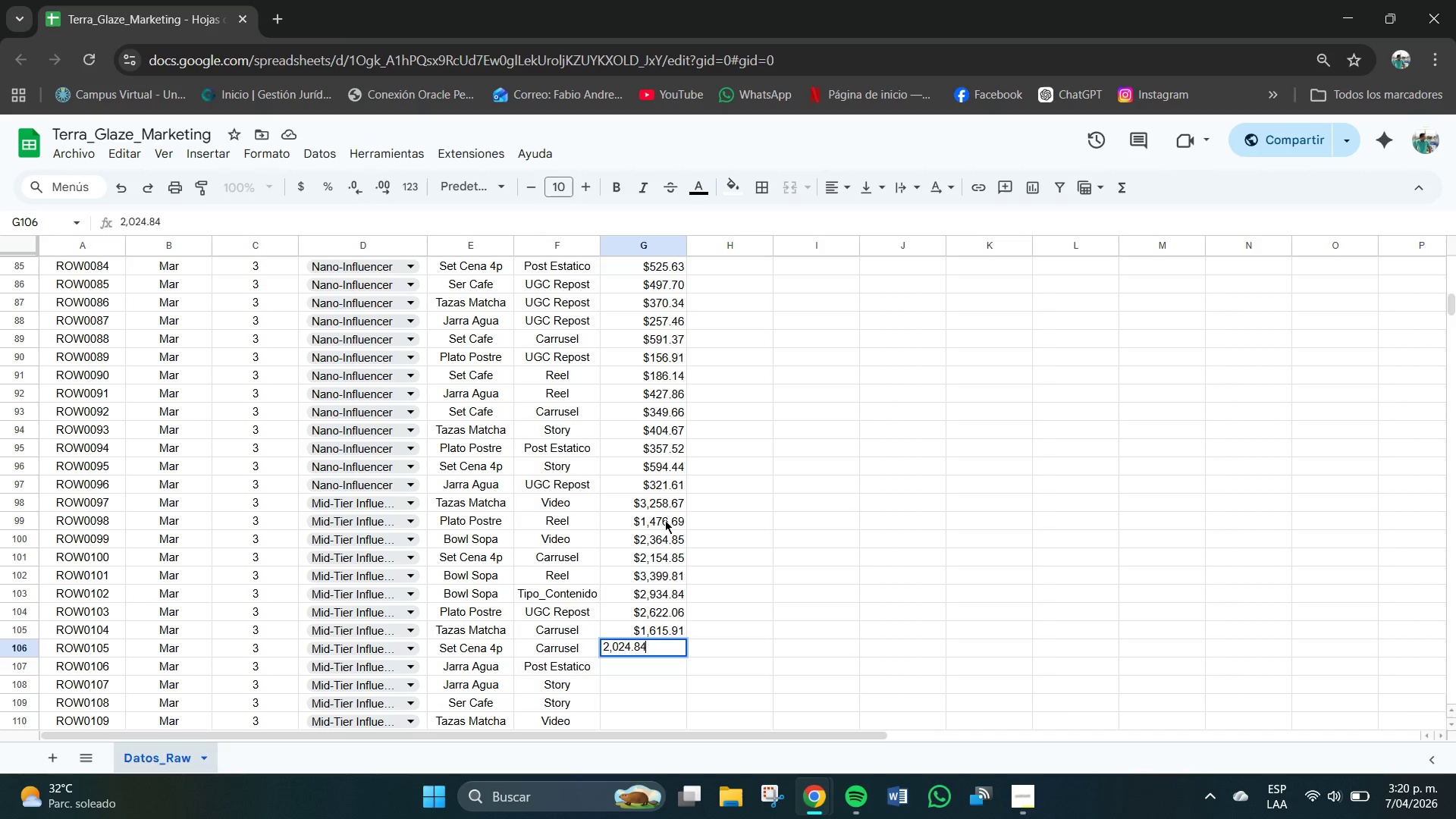 
key(Numpad4)
 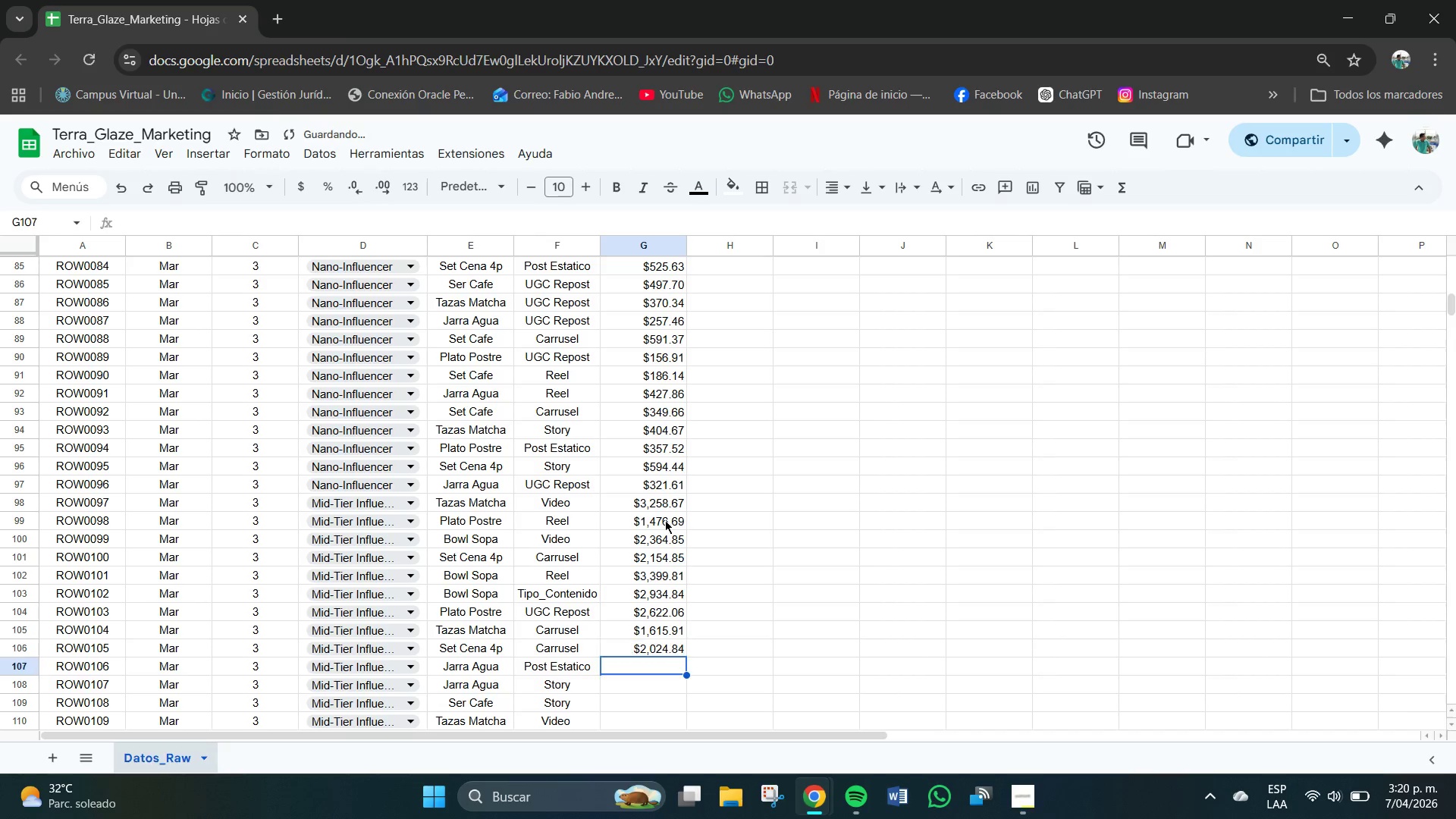 
key(NumpadEnter)
 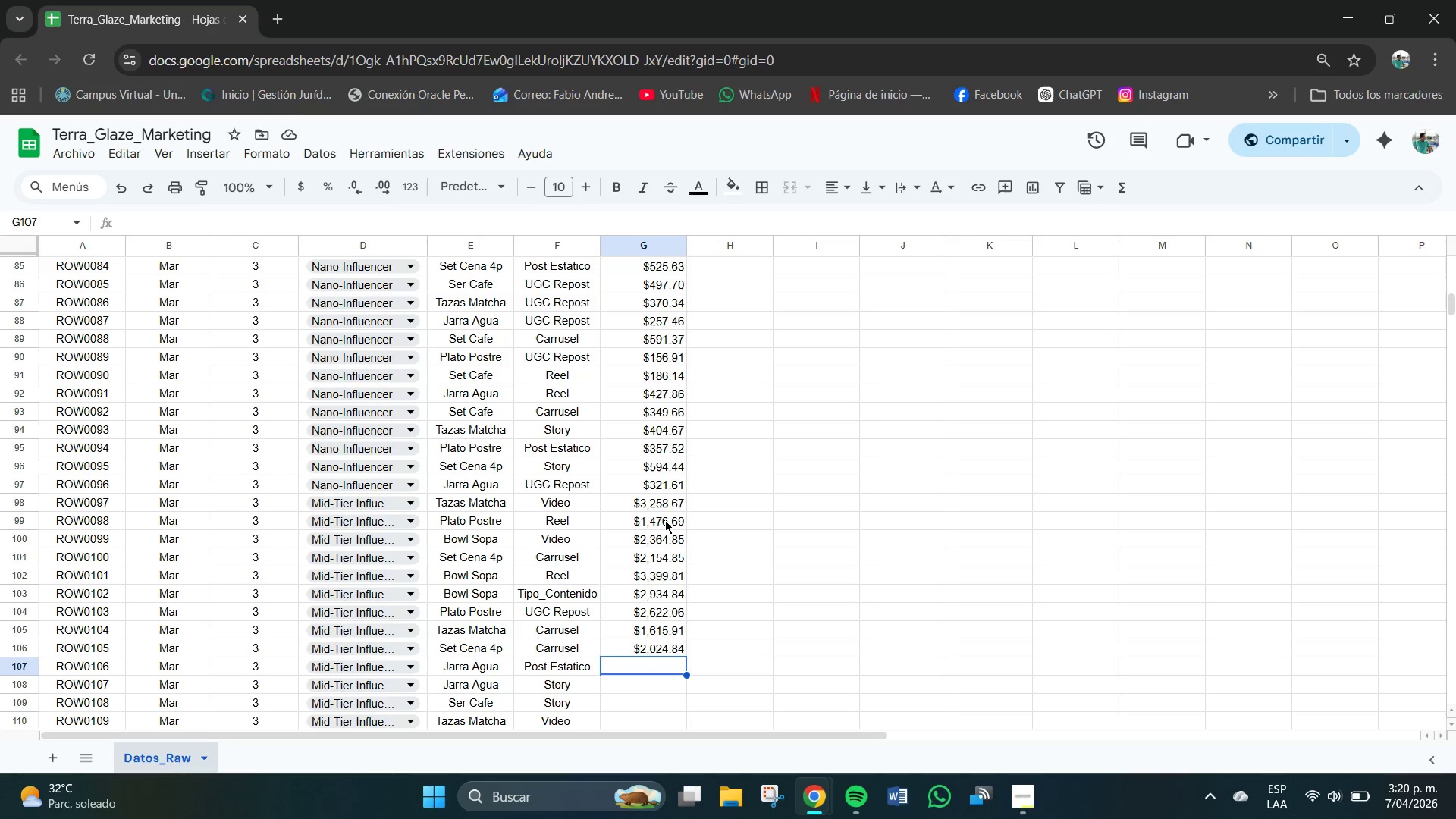 
wait(10.11)
 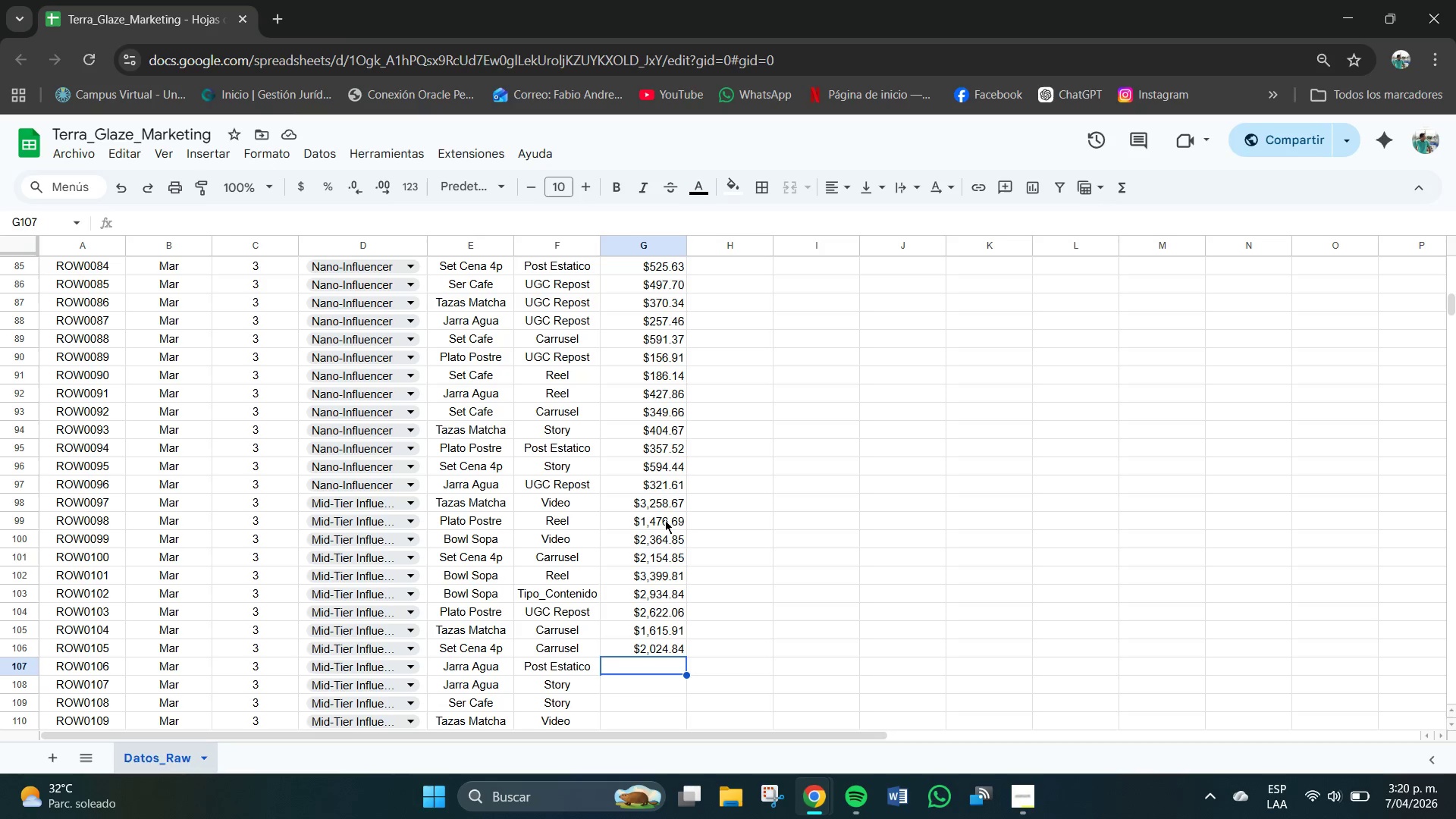 
key(Numpad2)
 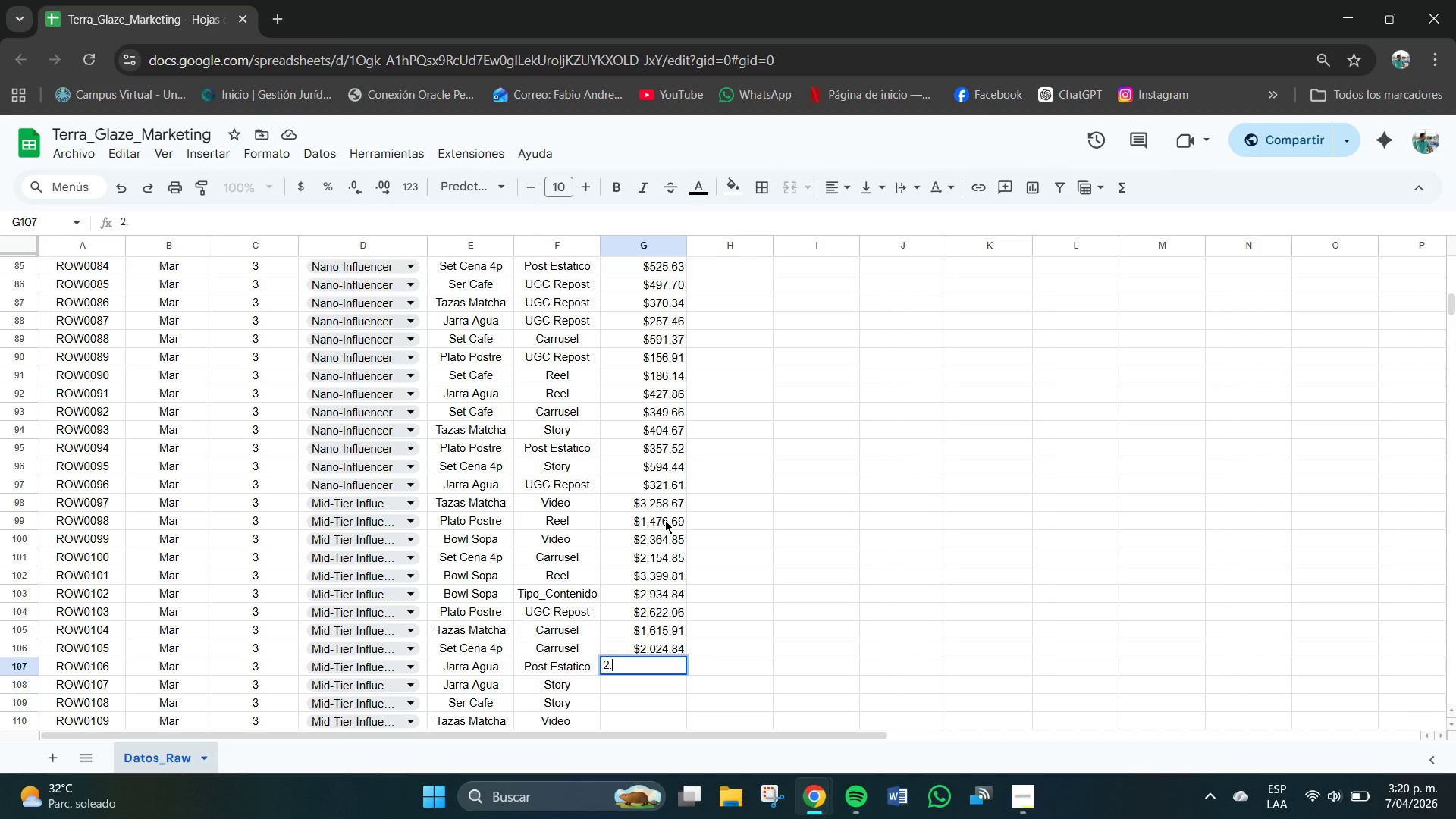 
key(Period)
 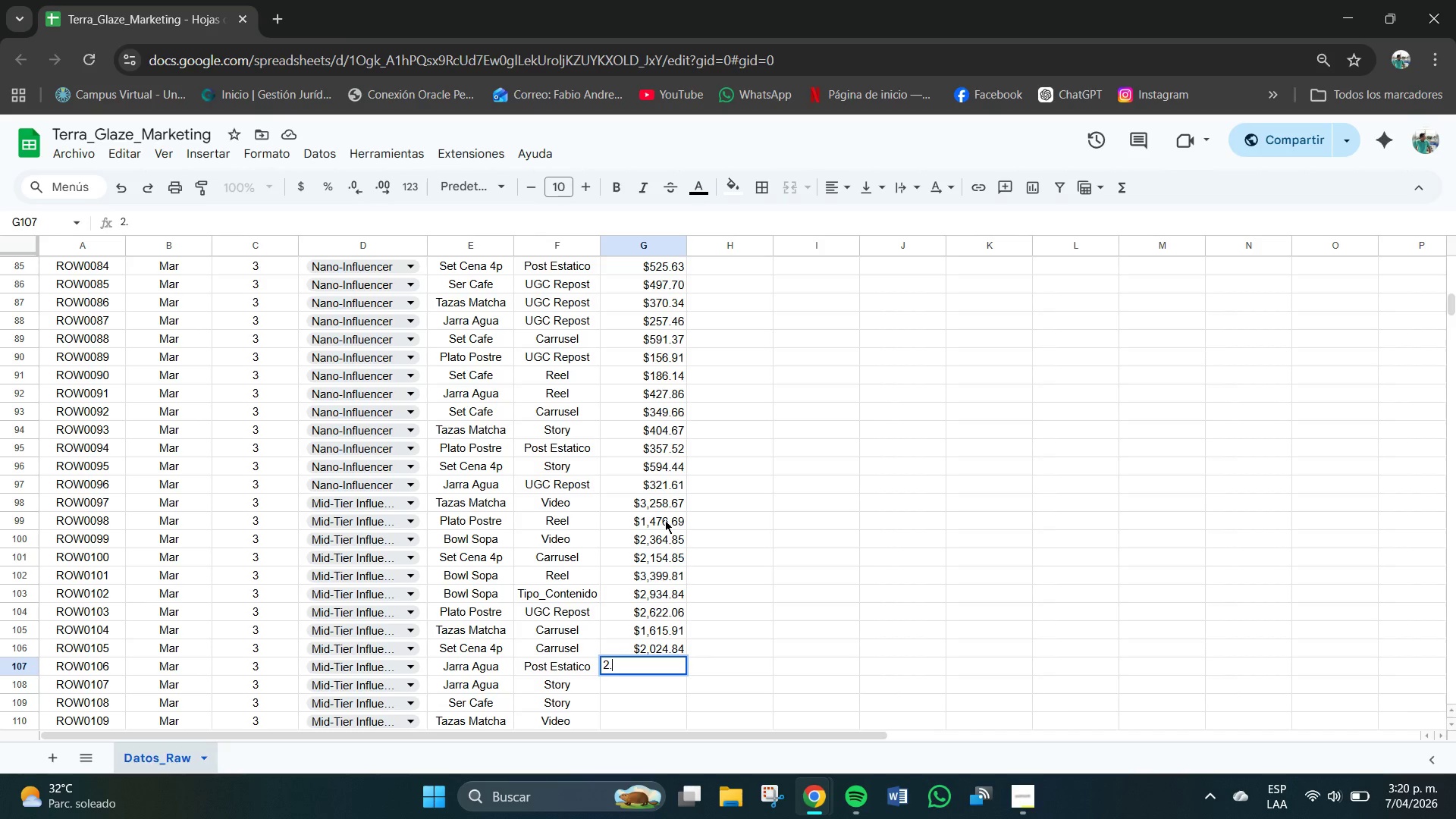 
key(Numpad4)
 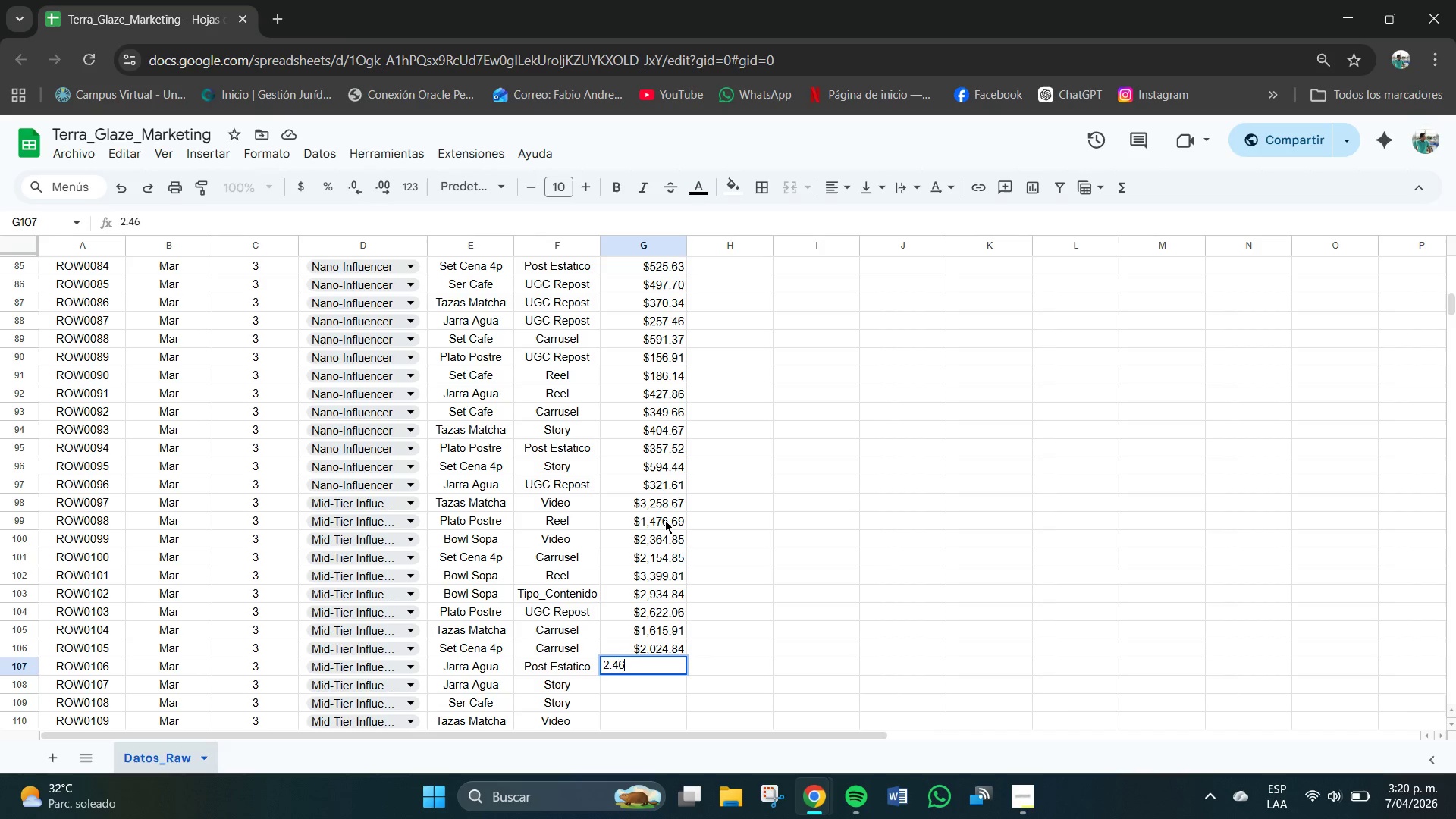 
key(Numpad6)
 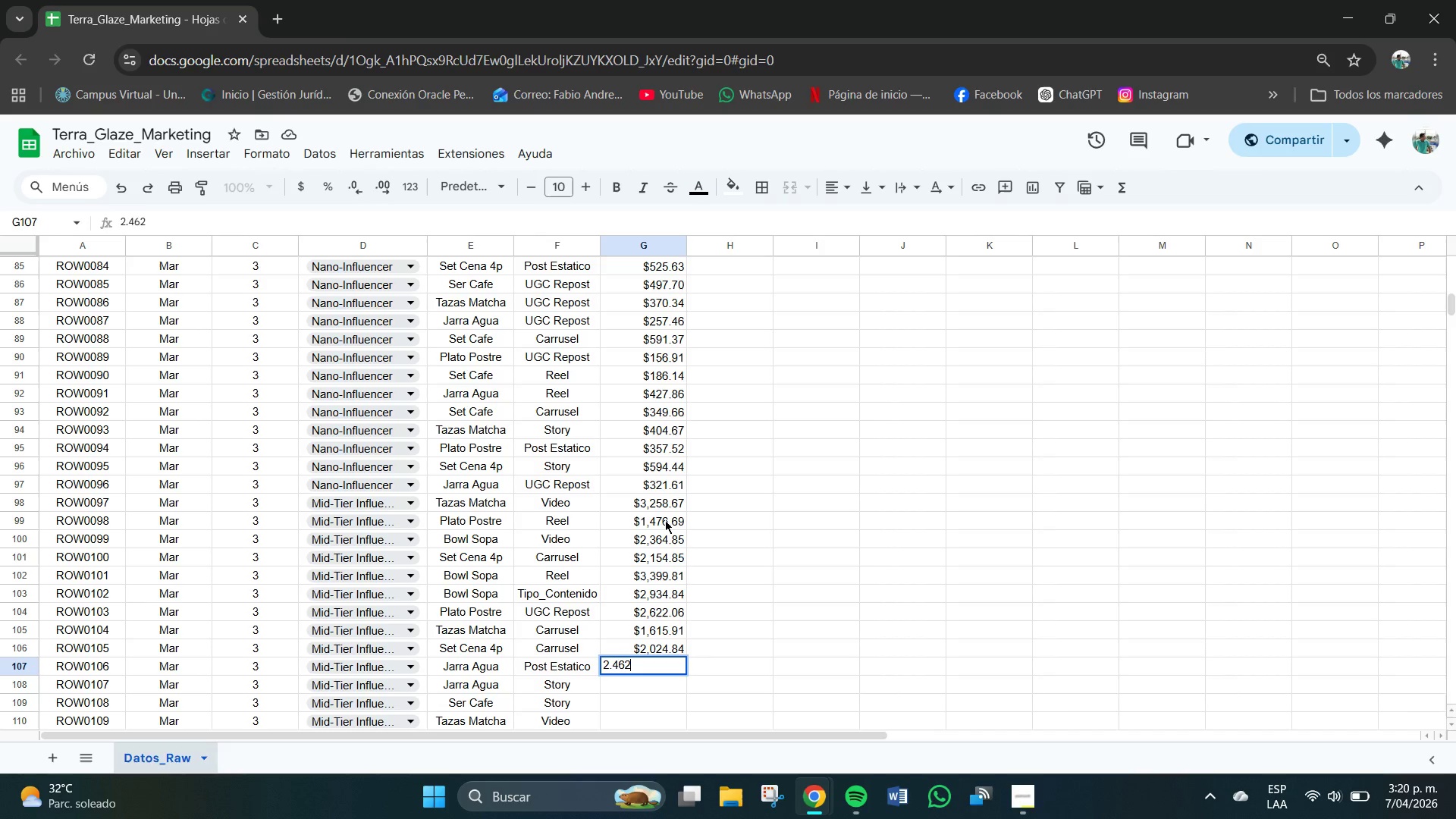 
key(Numpad2)
 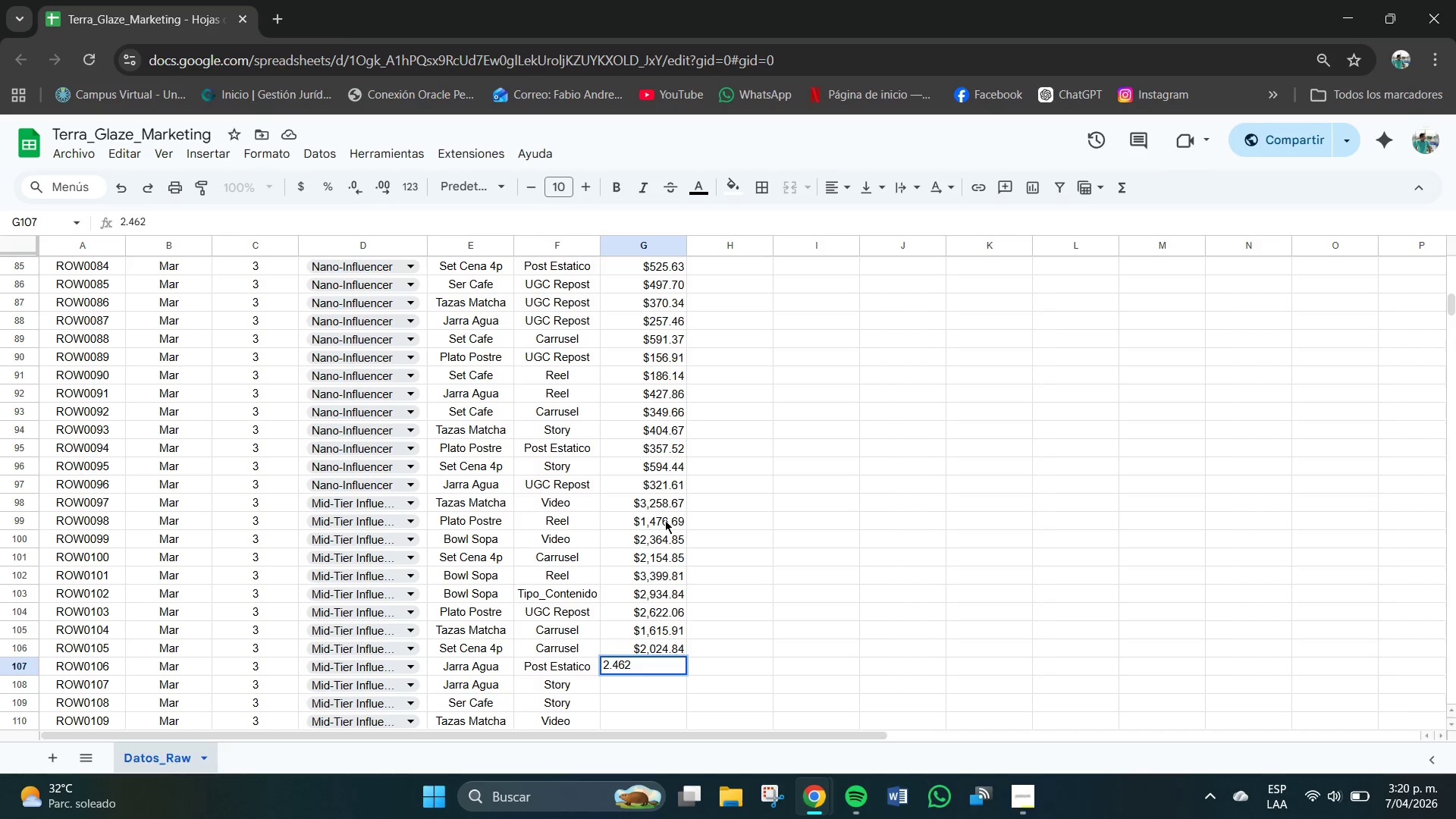 
key(NumpadDecimal)
 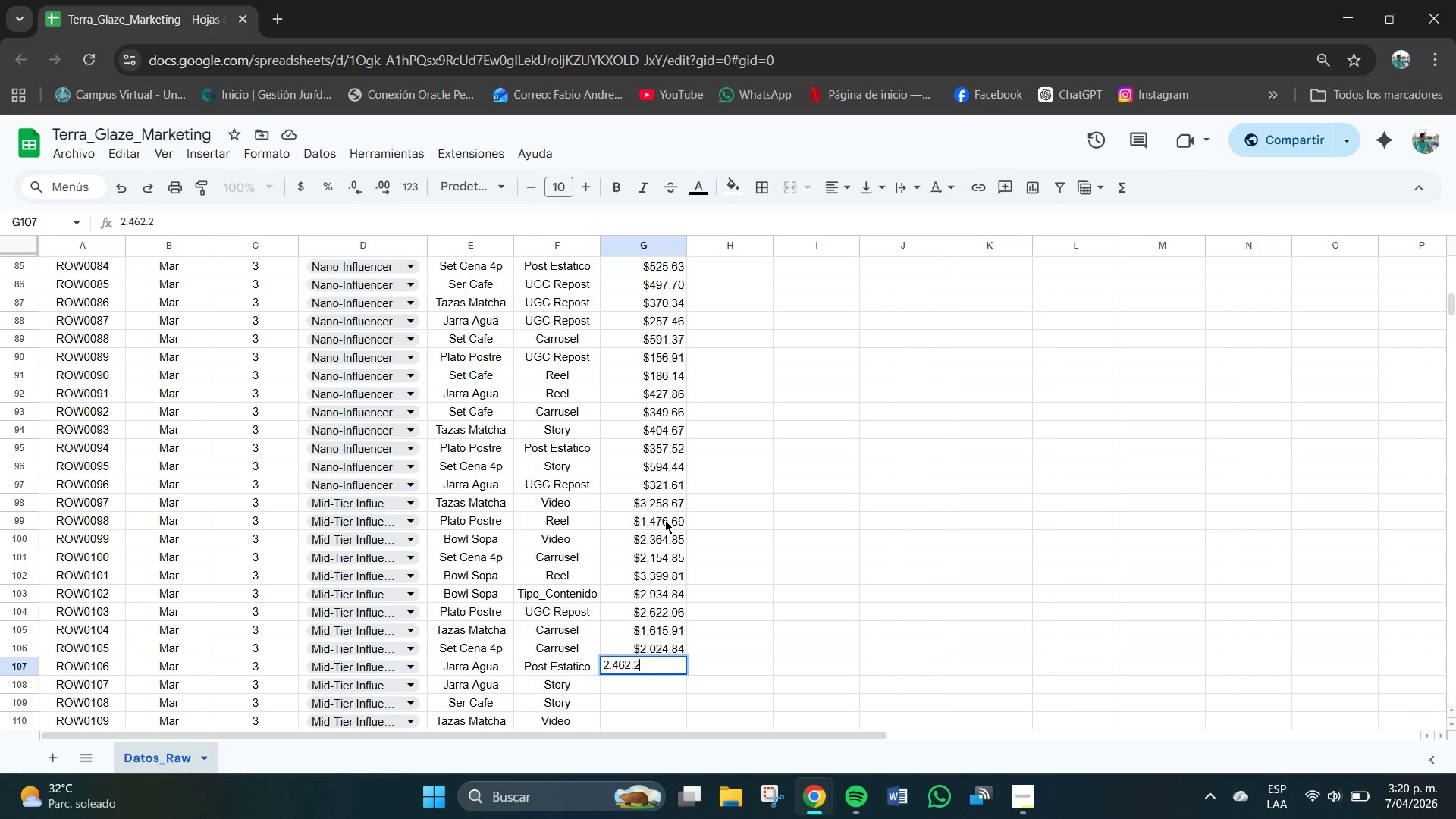 
key(Numpad2)
 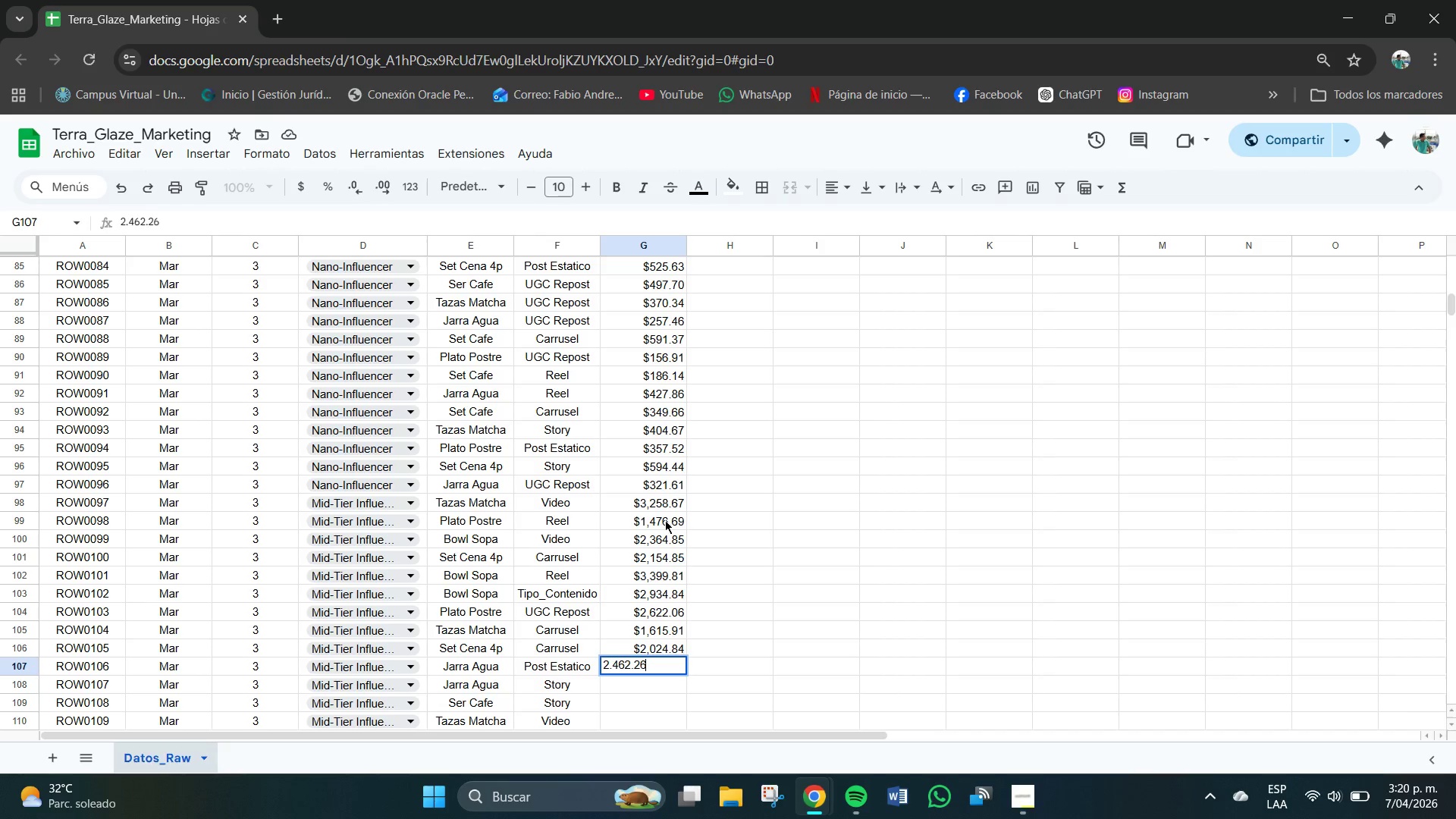 
key(Numpad6)
 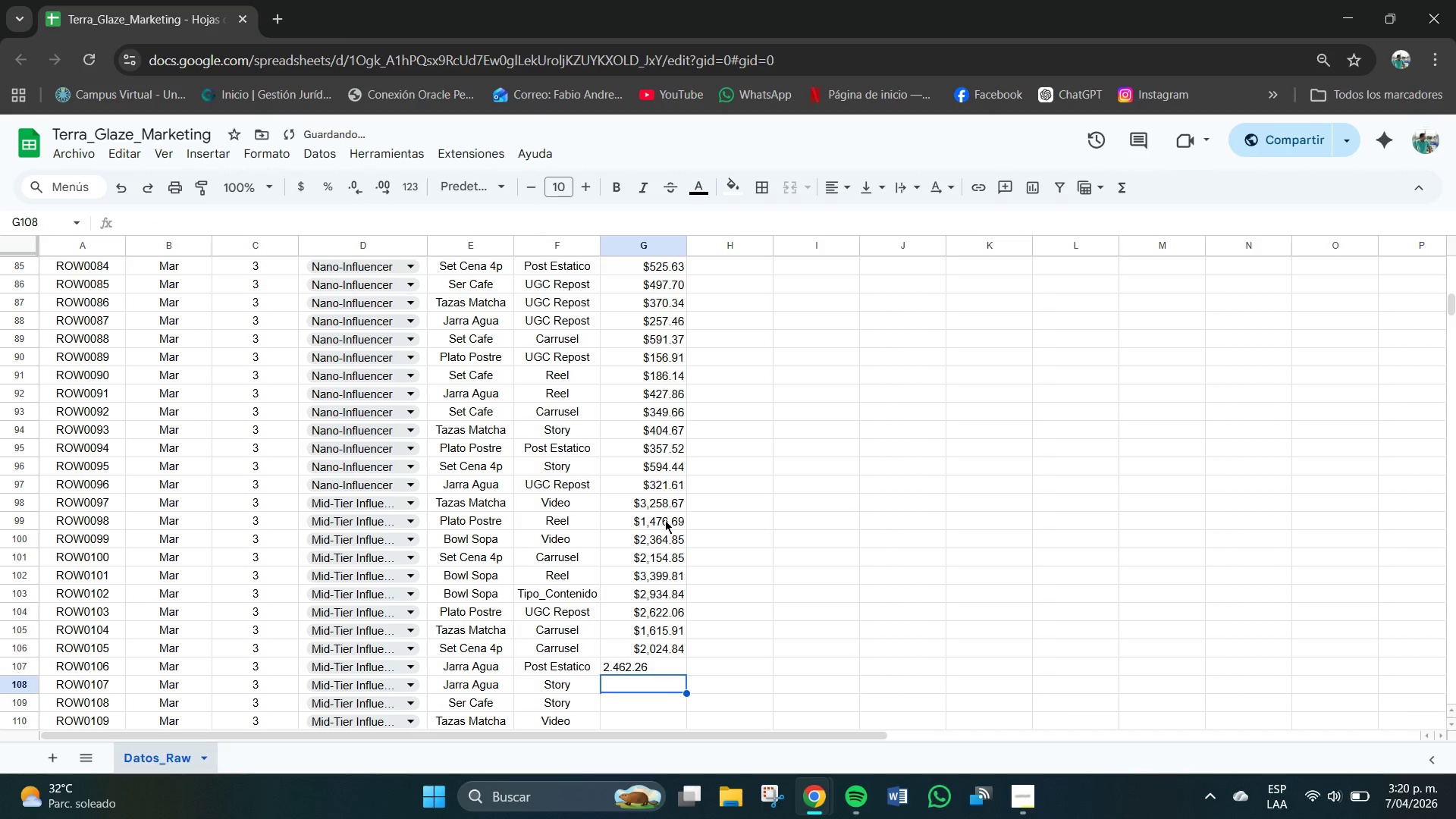 
key(NumpadEnter)
 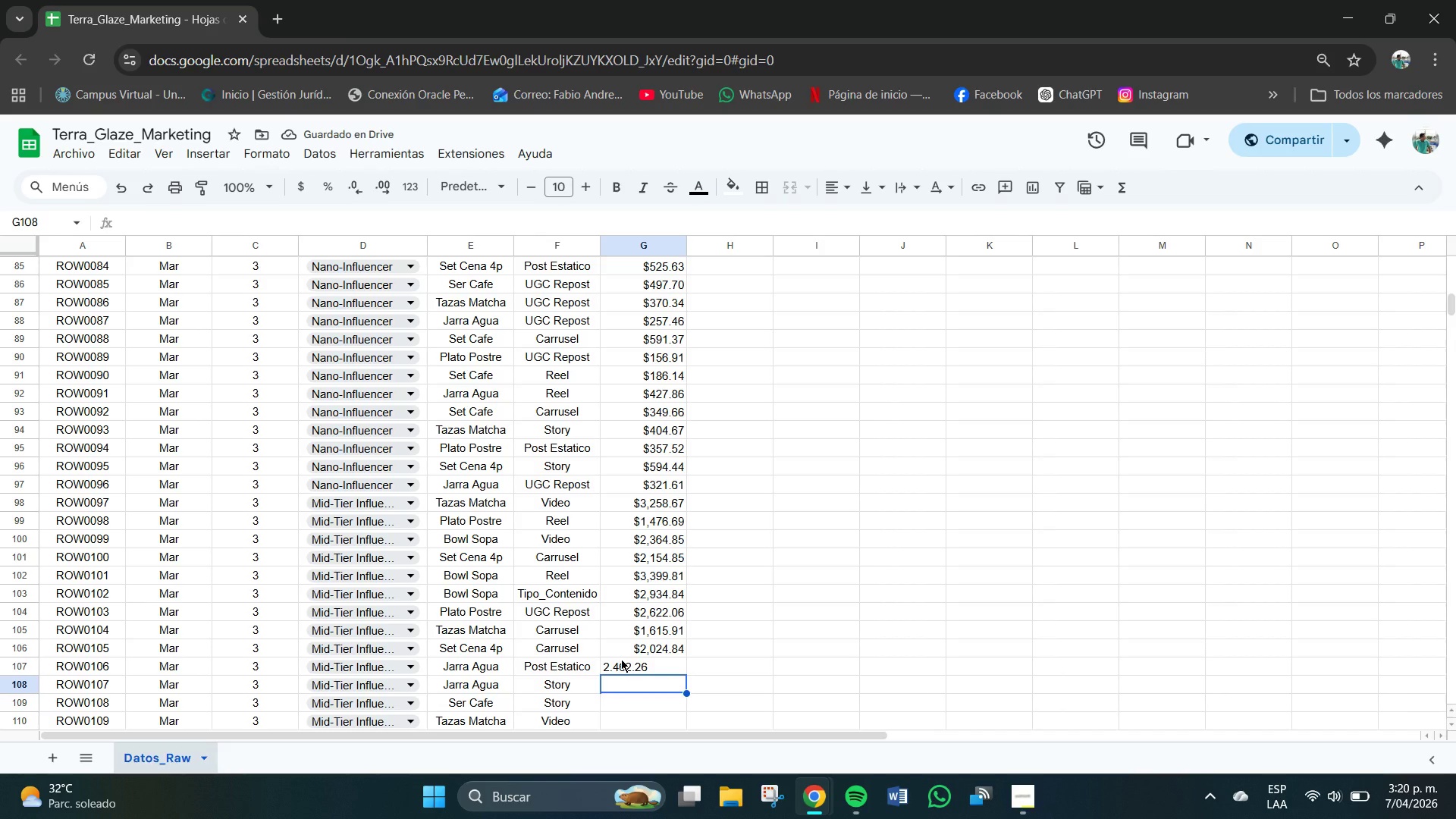 
left_click([622, 664])
 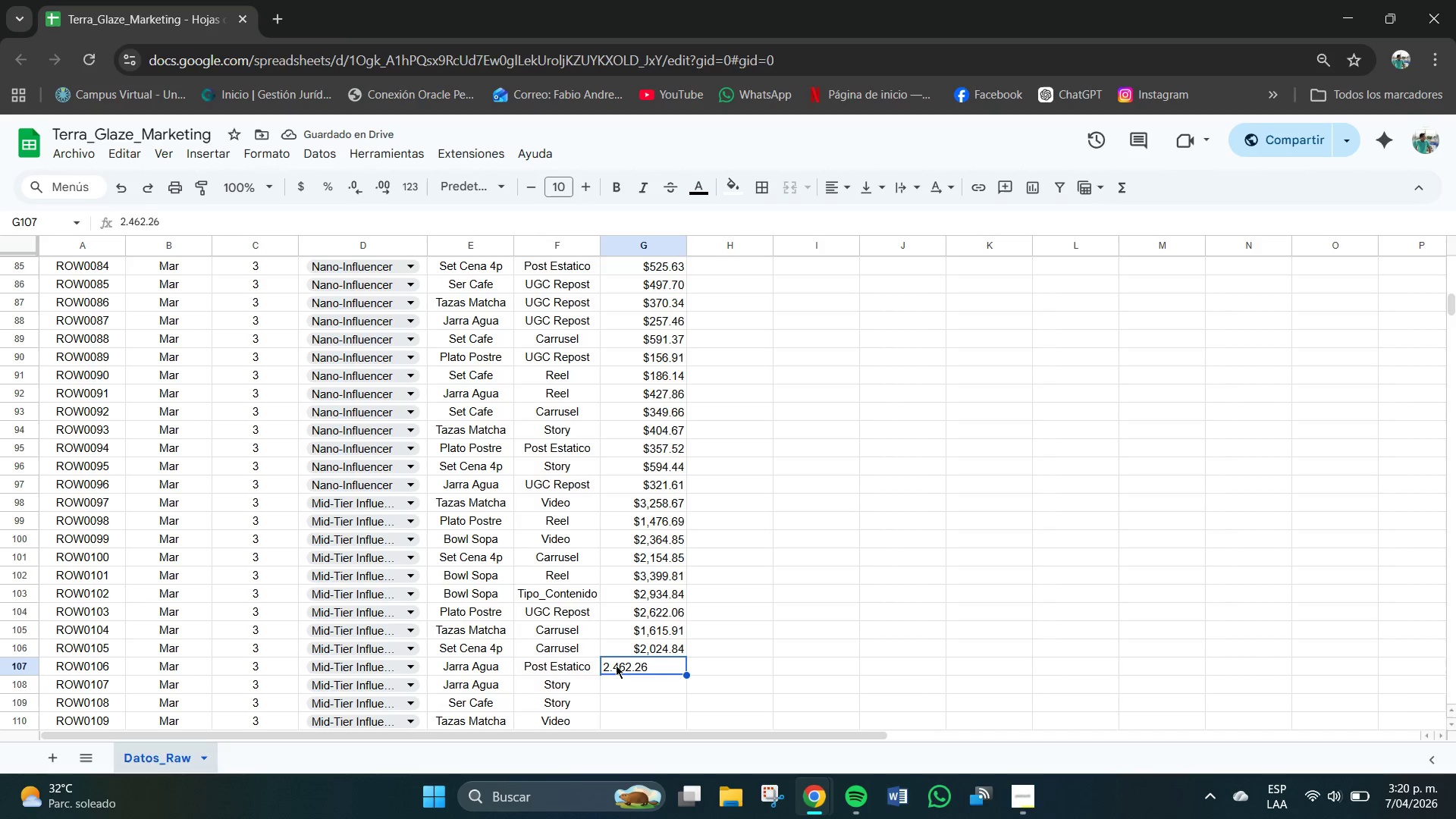 
left_click([616, 665])
 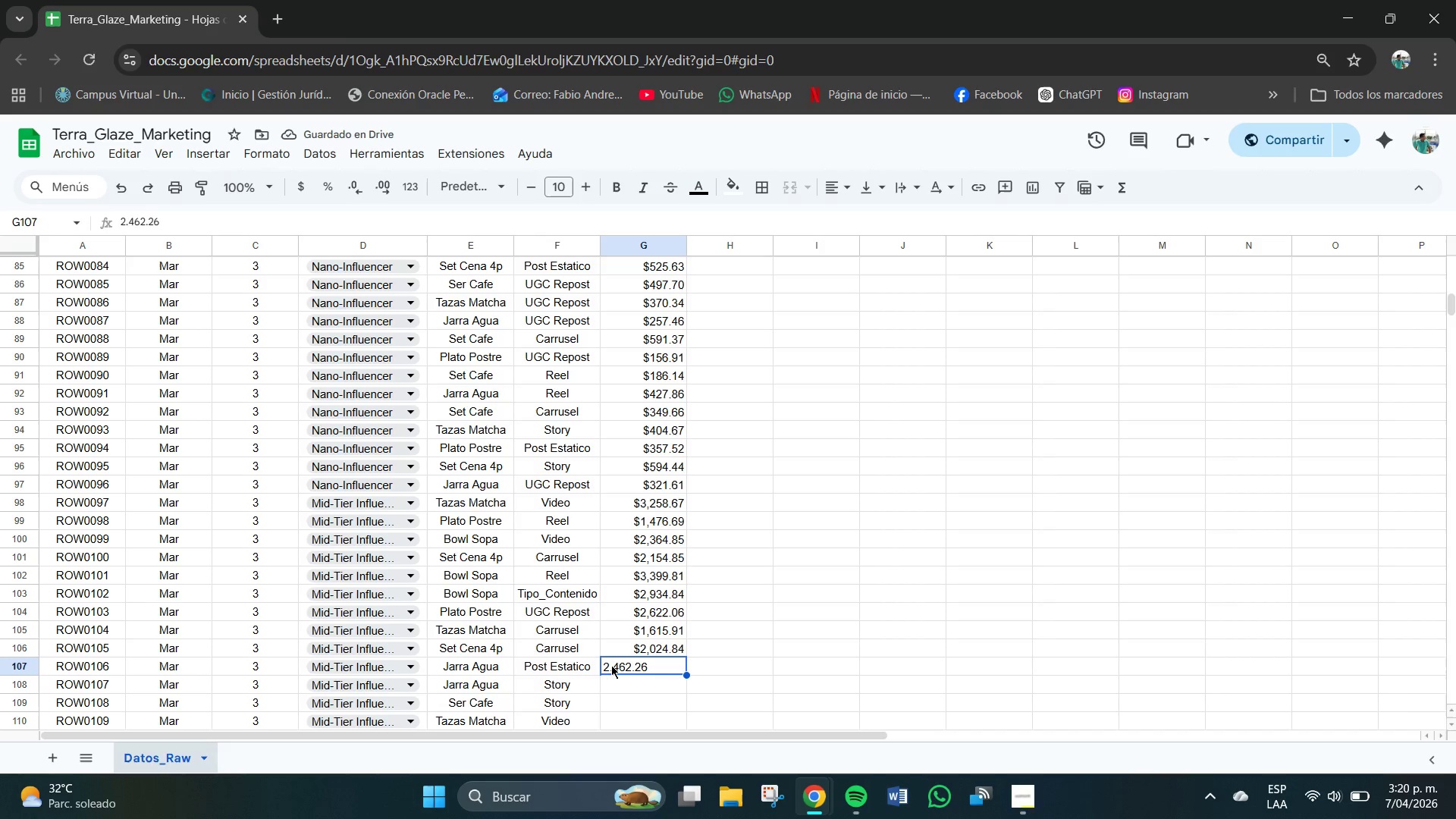 
left_click([611, 665])
 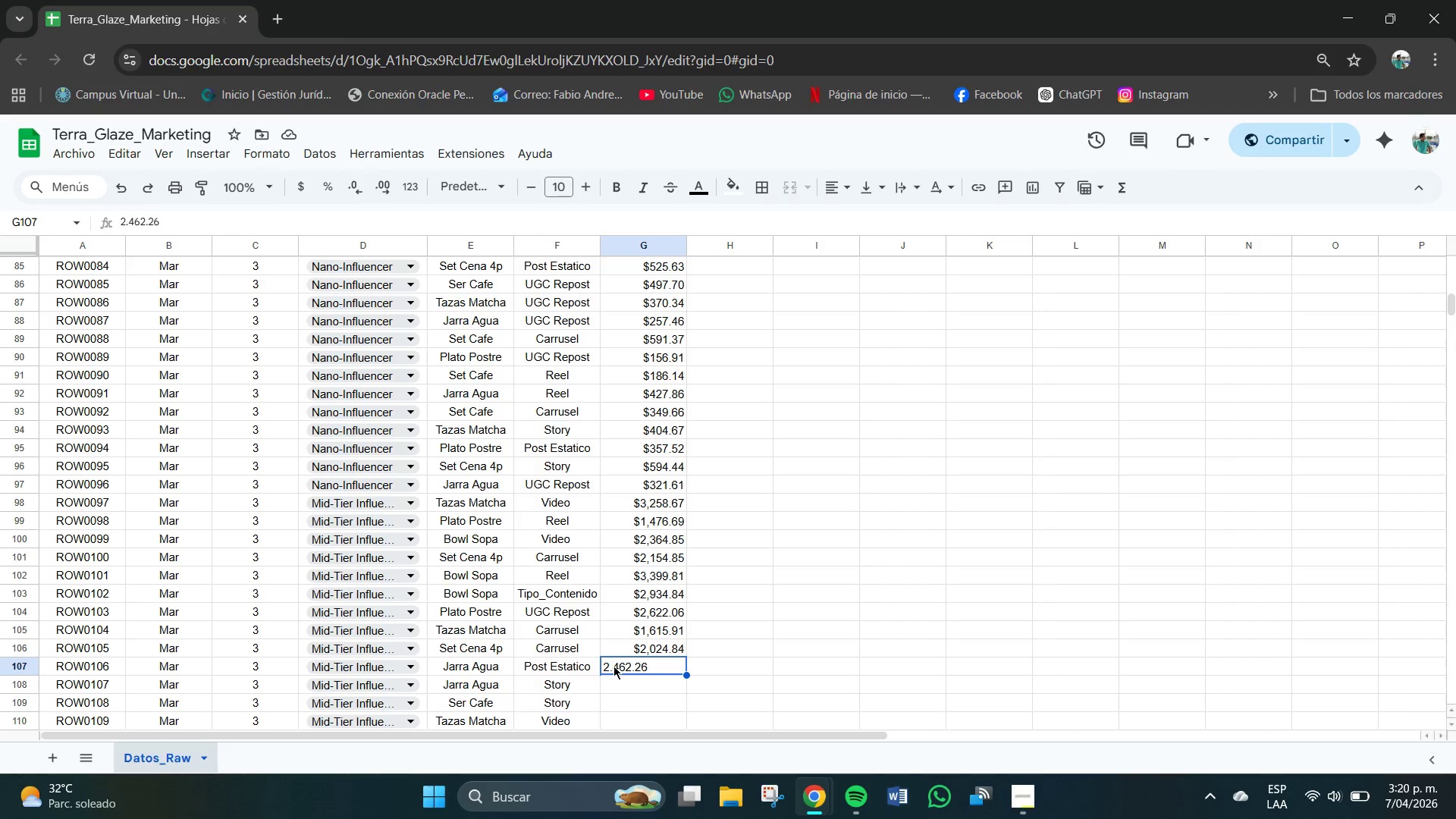 
double_click([613, 666])
 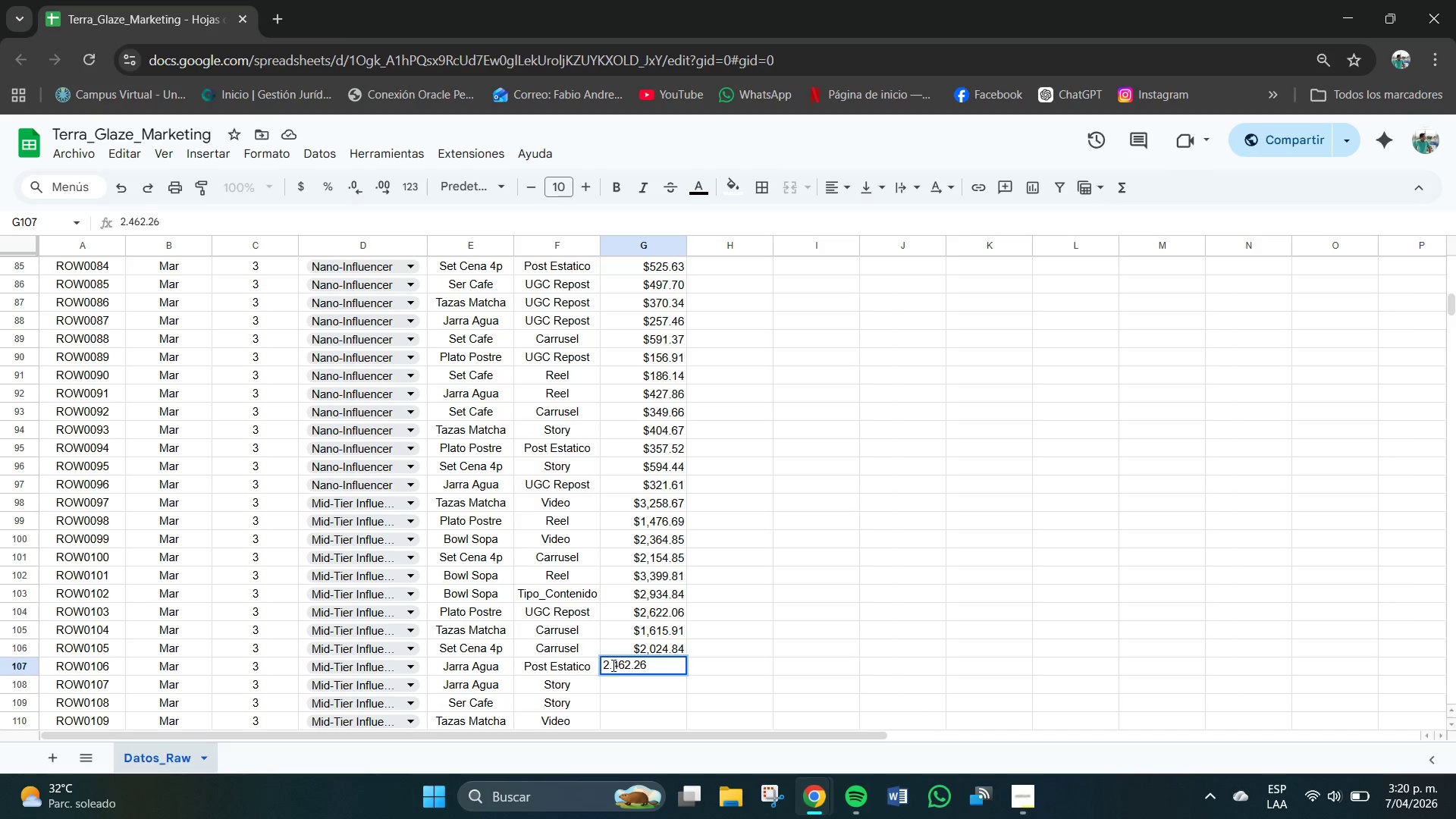 
key(ArrowLeft)
 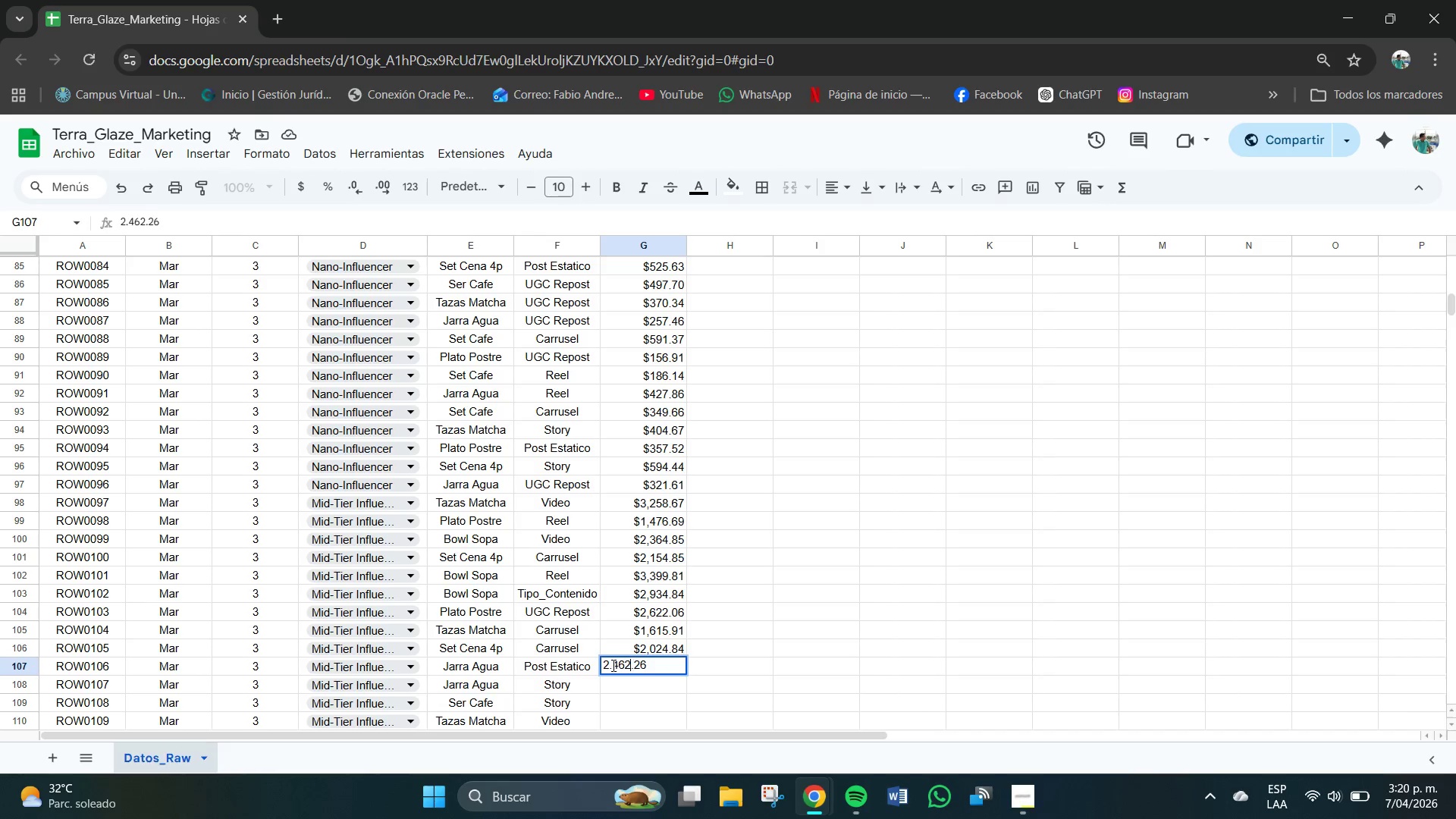 
key(ArrowLeft)
 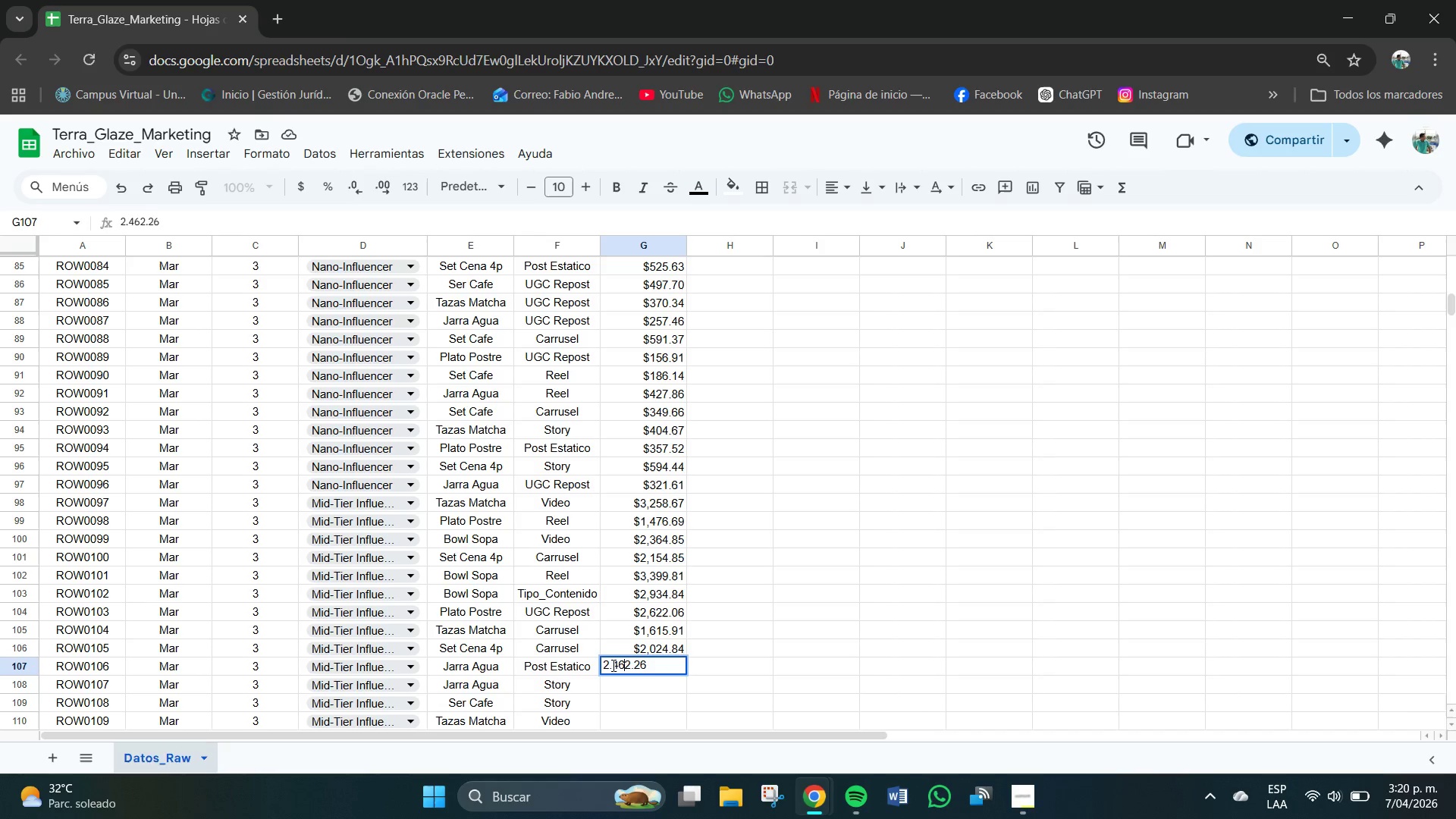 
key(ArrowLeft)
 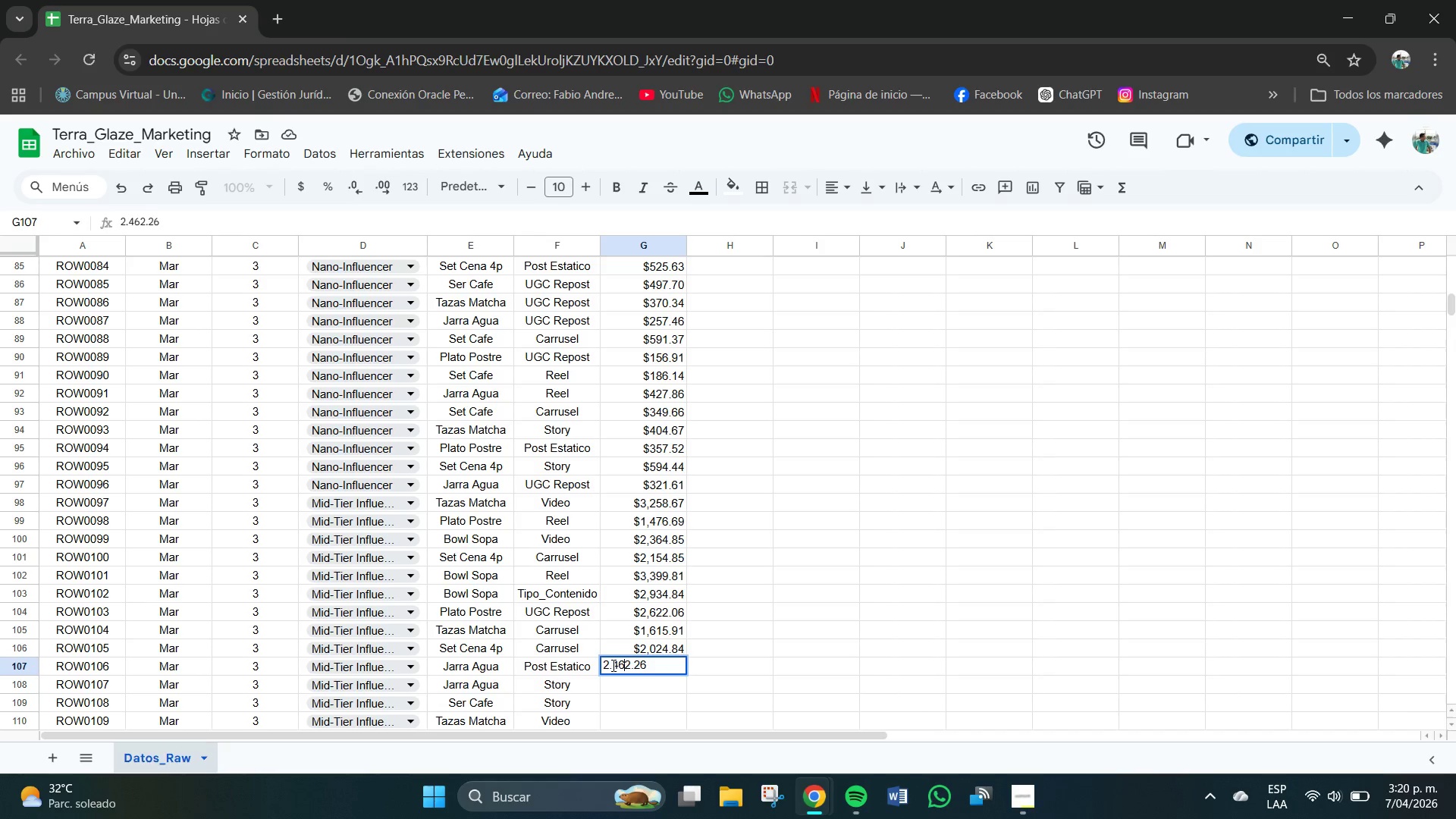 
key(ArrowLeft)
 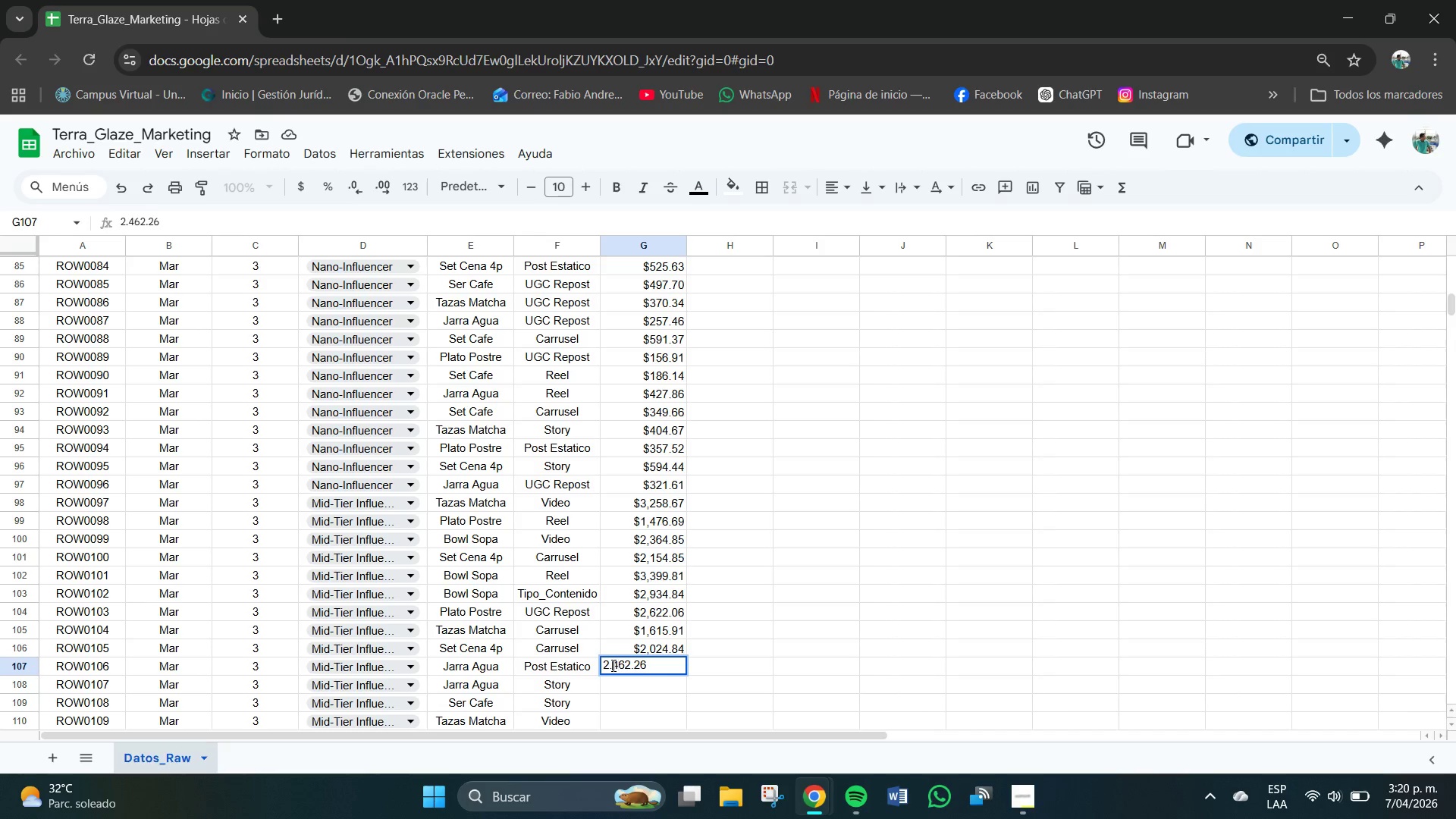 
key(ArrowLeft)
 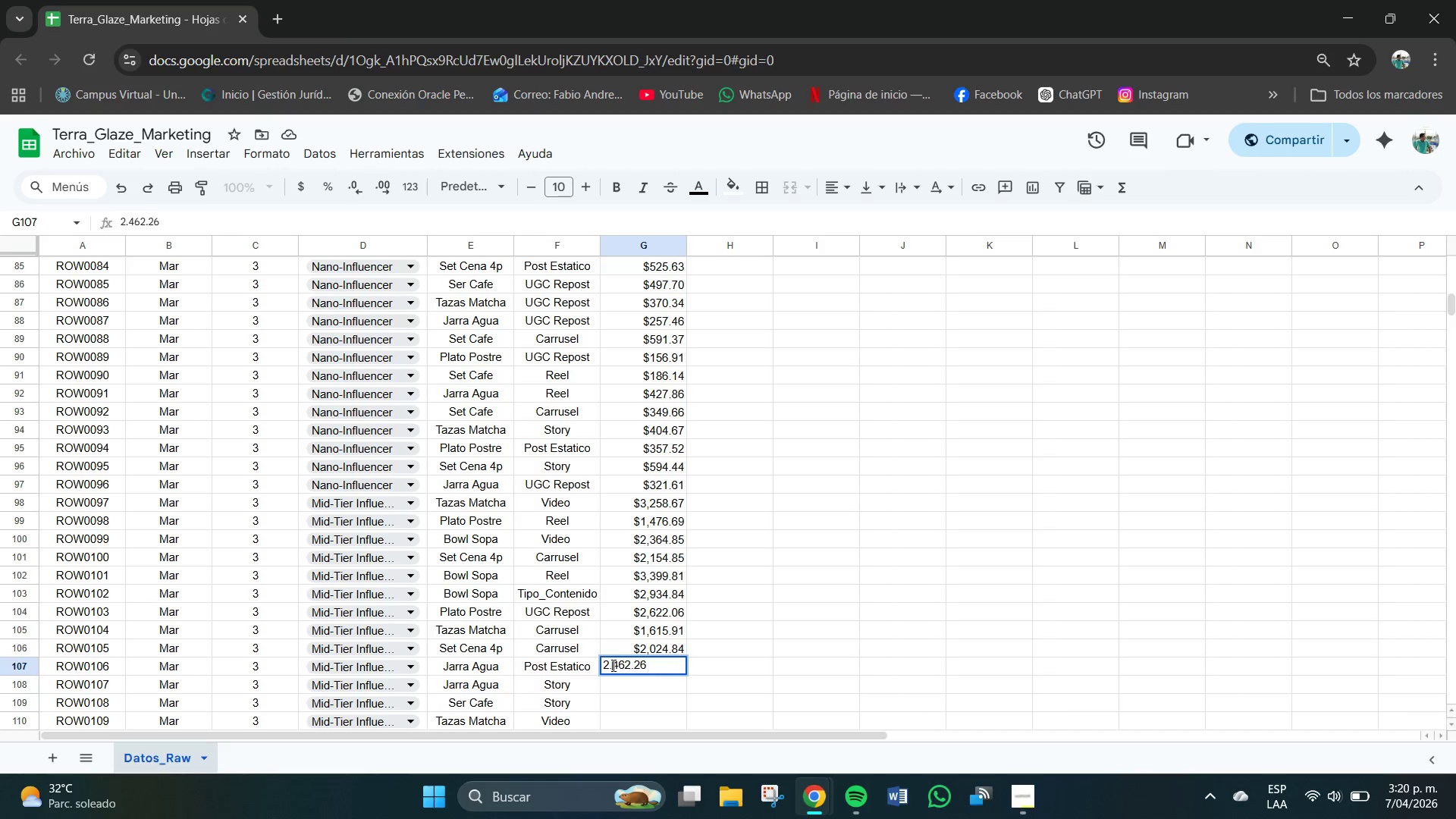 
key(ArrowLeft)
 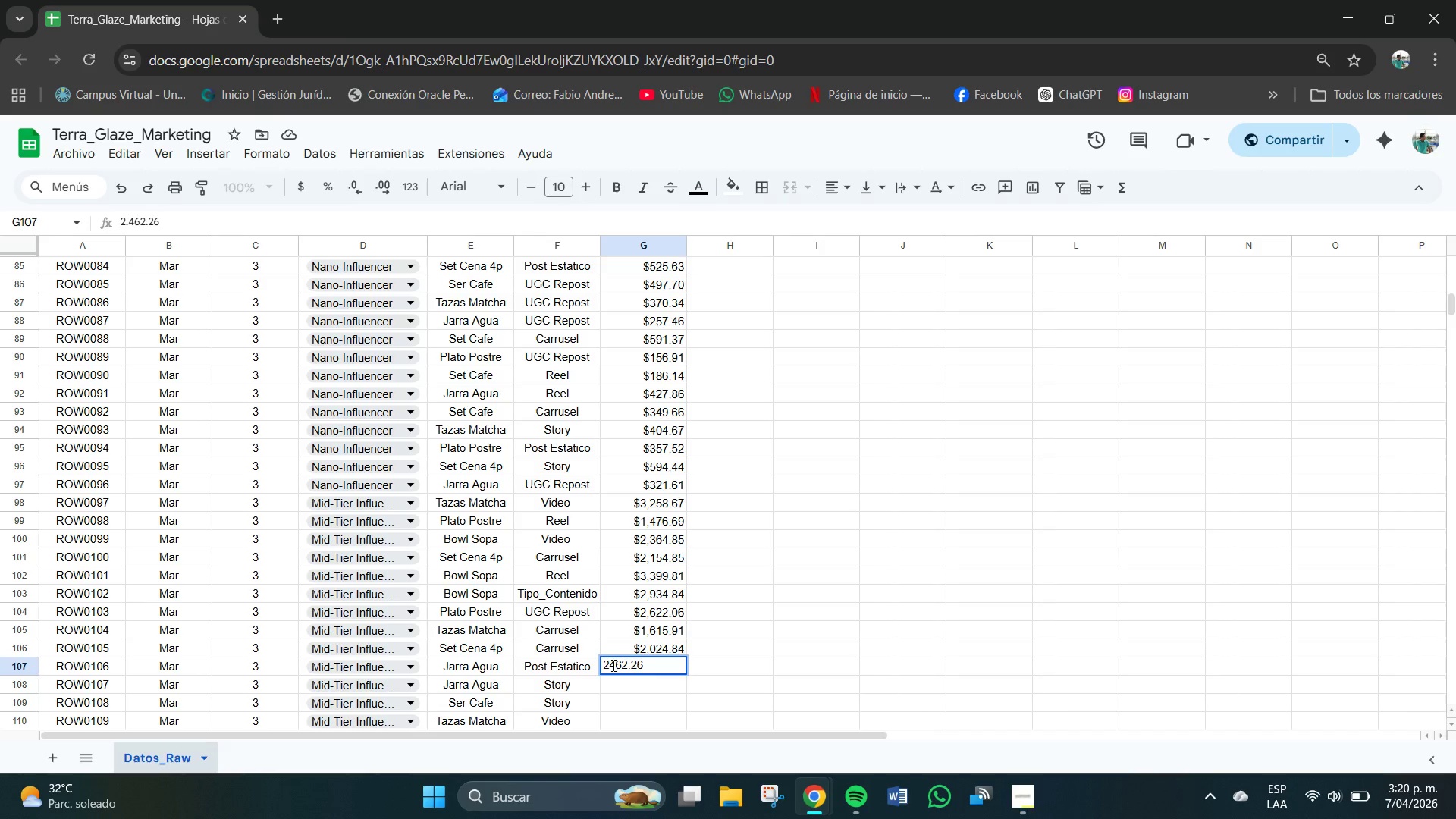 
key(Backspace)
 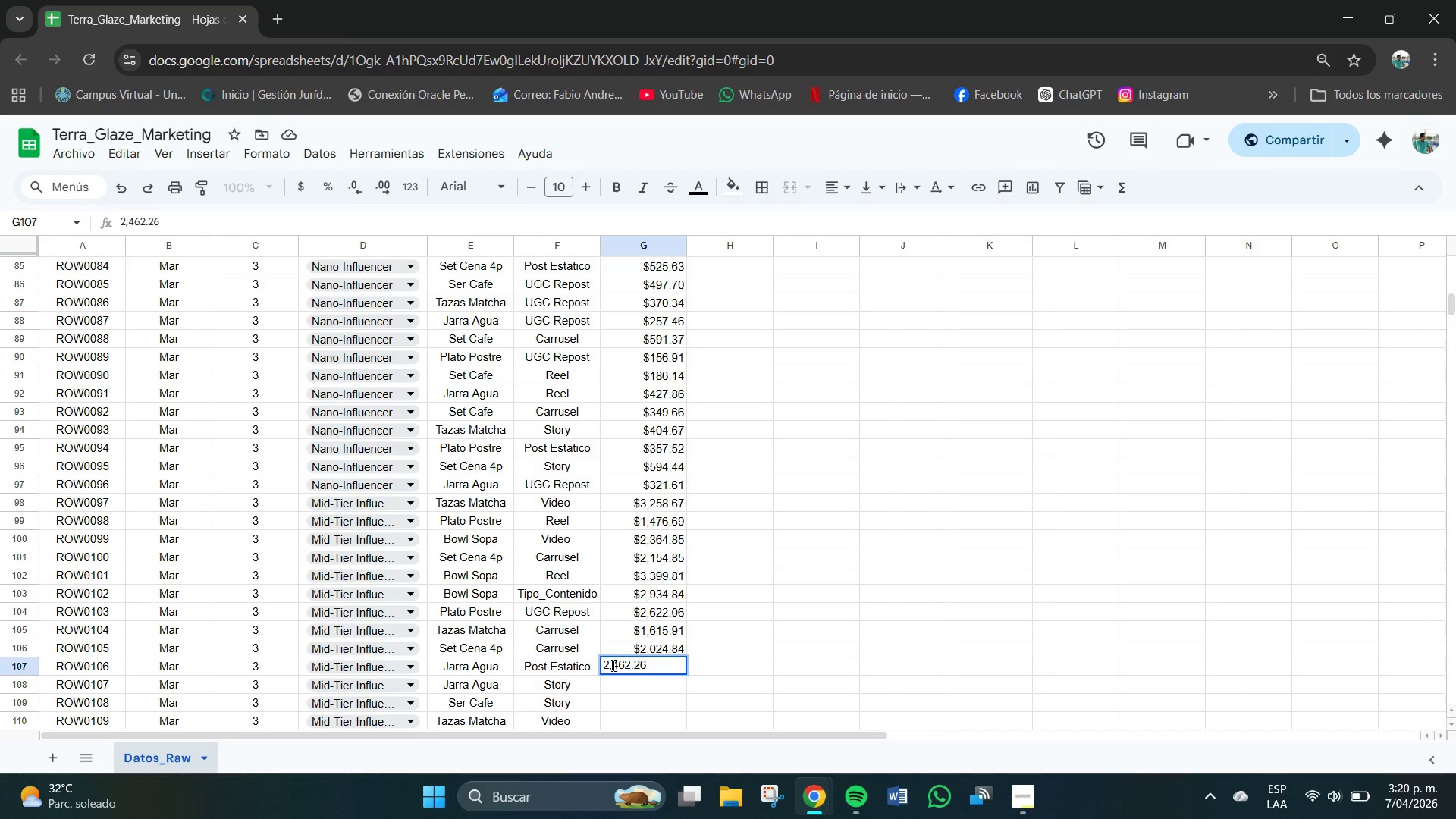 
key(Comma)
 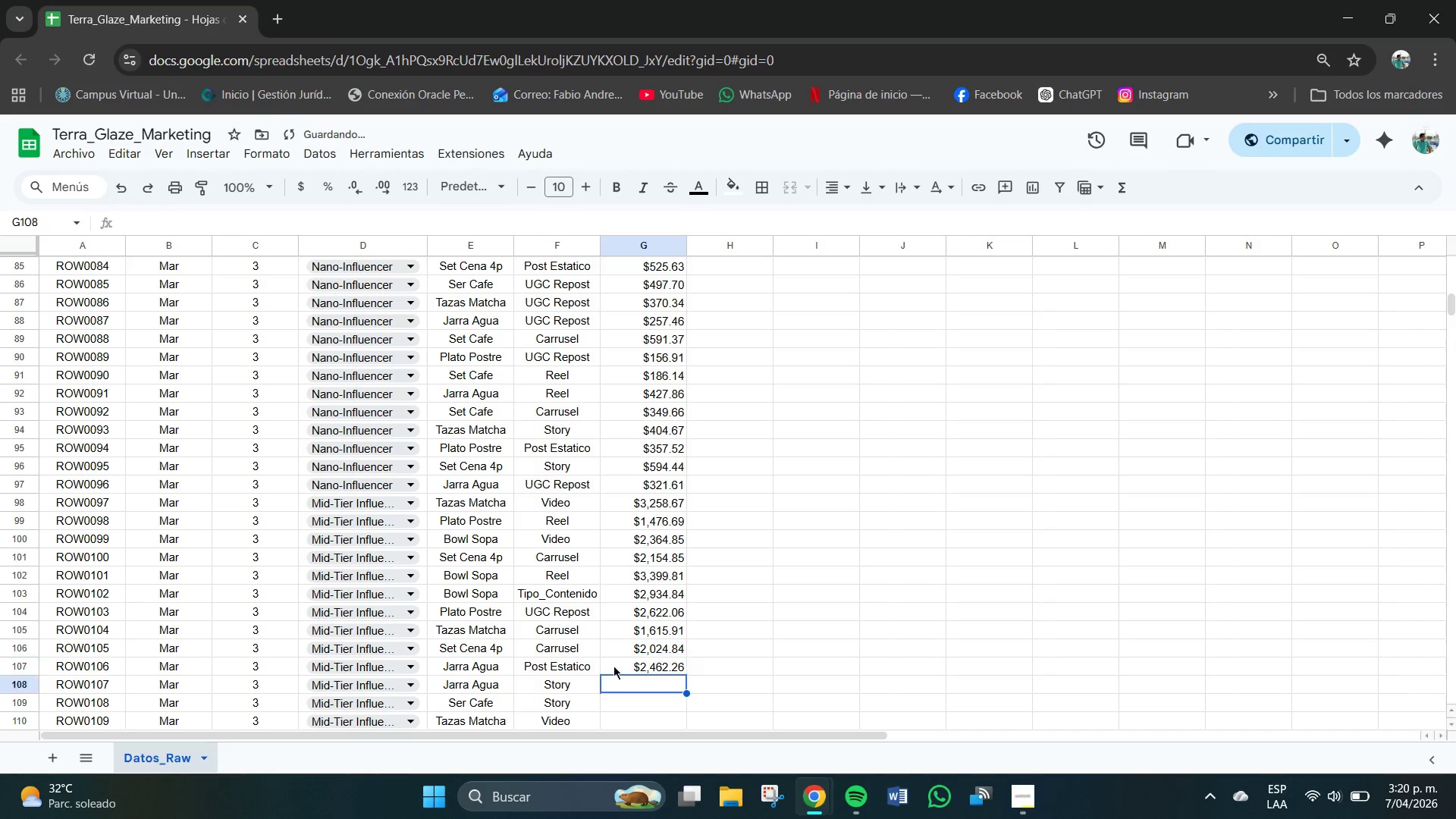 
key(Enter)
 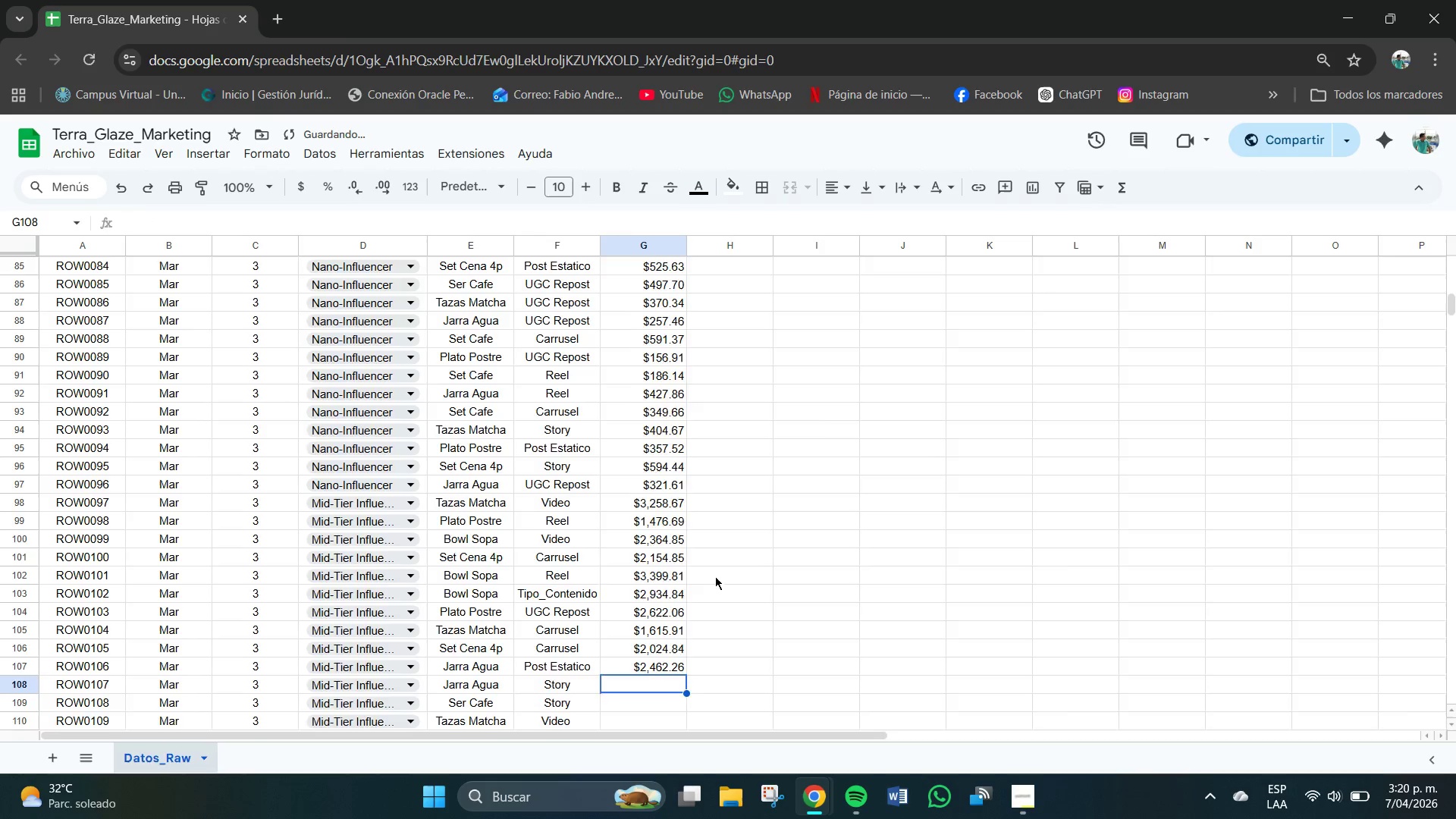 
scroll: coordinate [701, 516], scroll_direction: down, amount: 6.0
 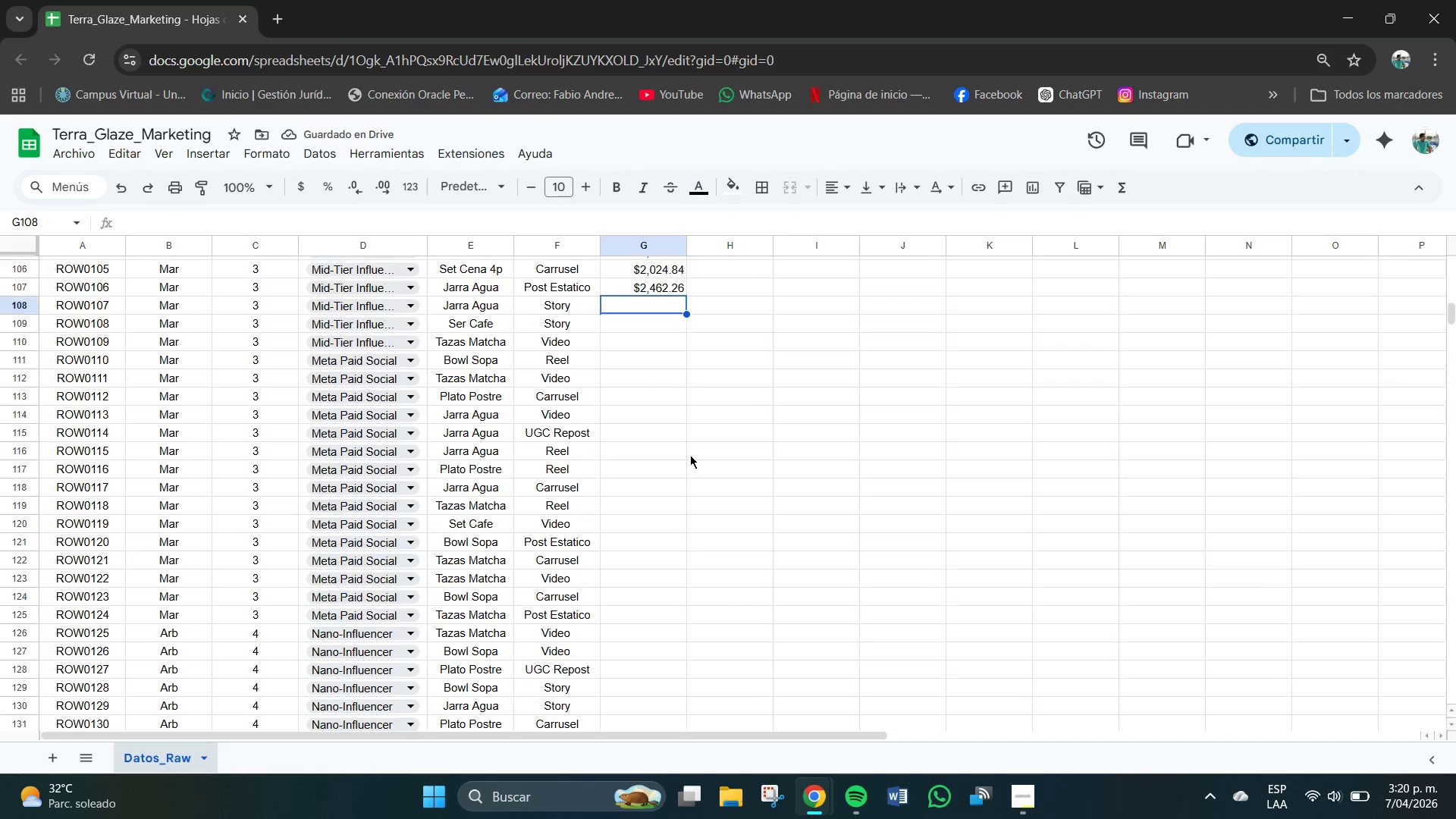 
scroll: coordinate [690, 455], scroll_direction: up, amount: 2.0
 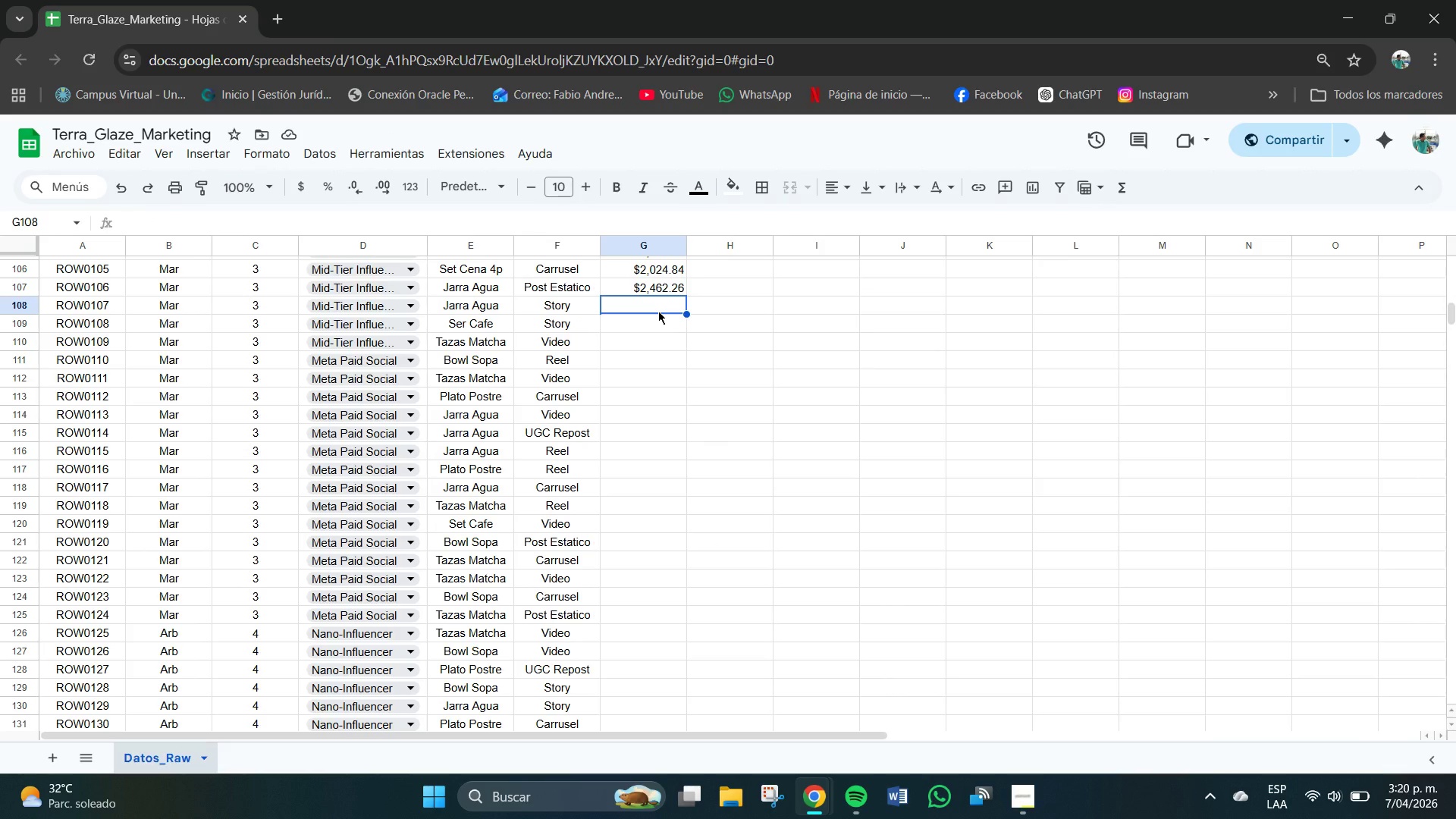 
key(Numpad2)
 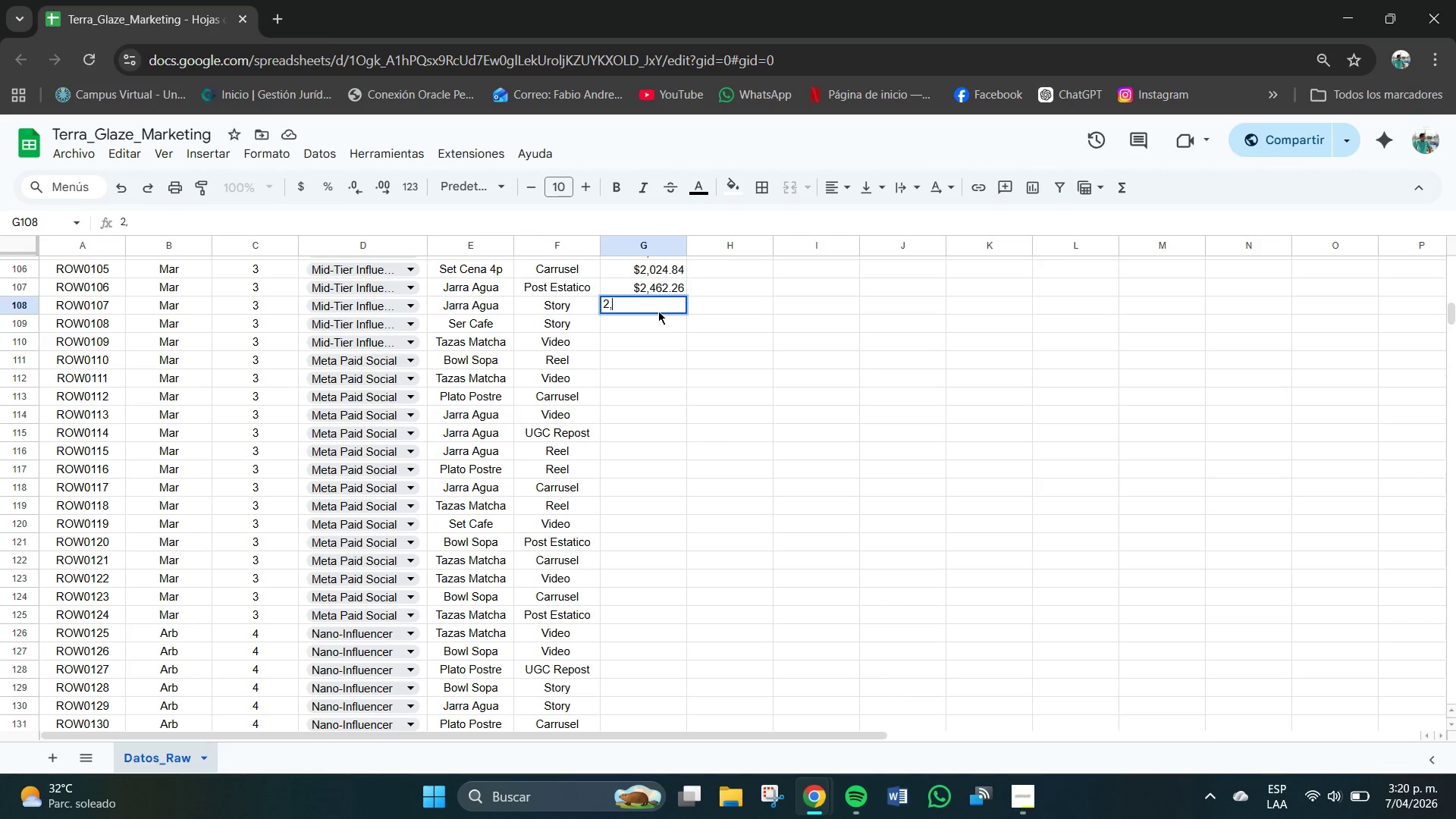 
key(Comma)
 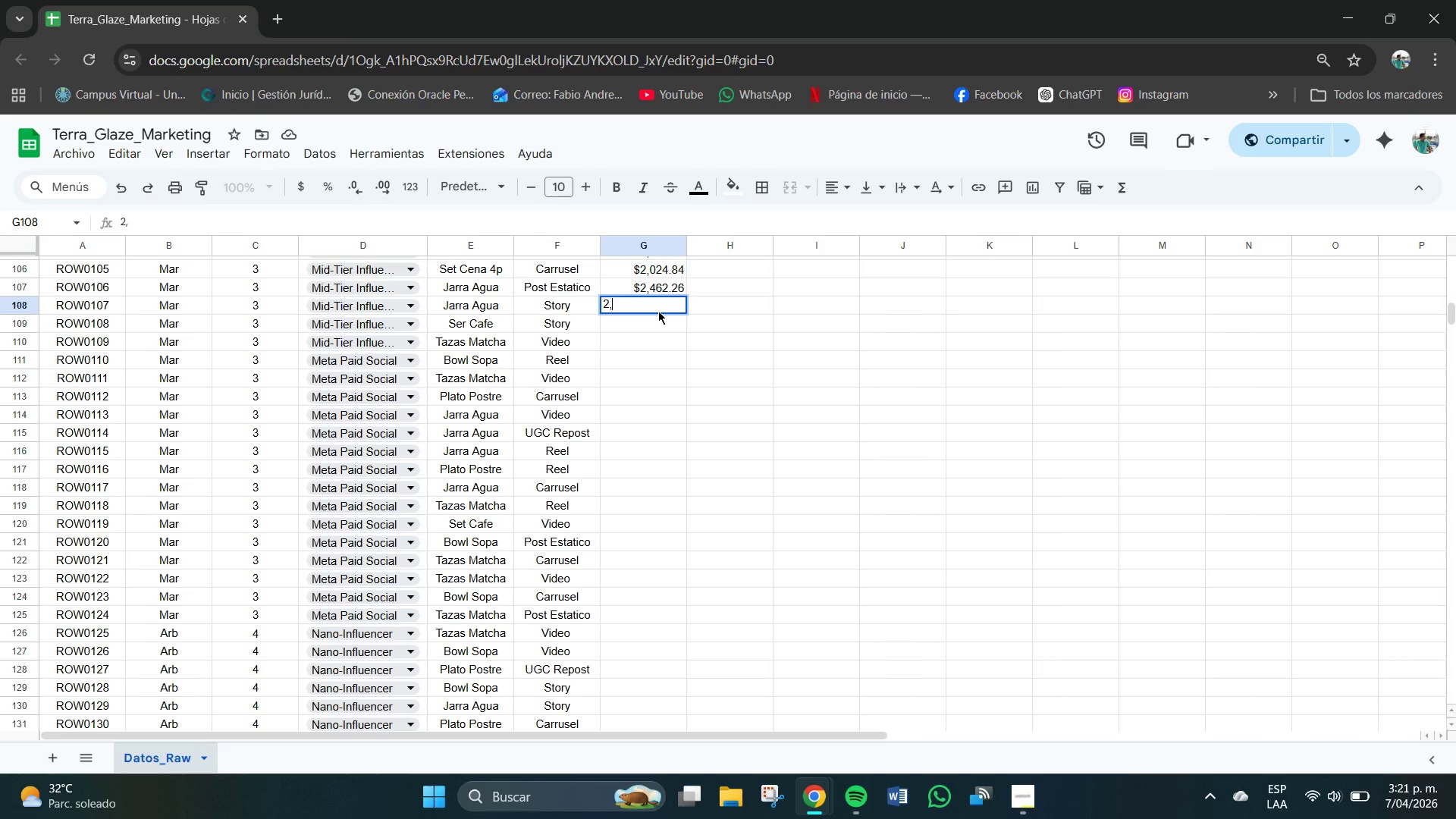 
key(Numpad2)
 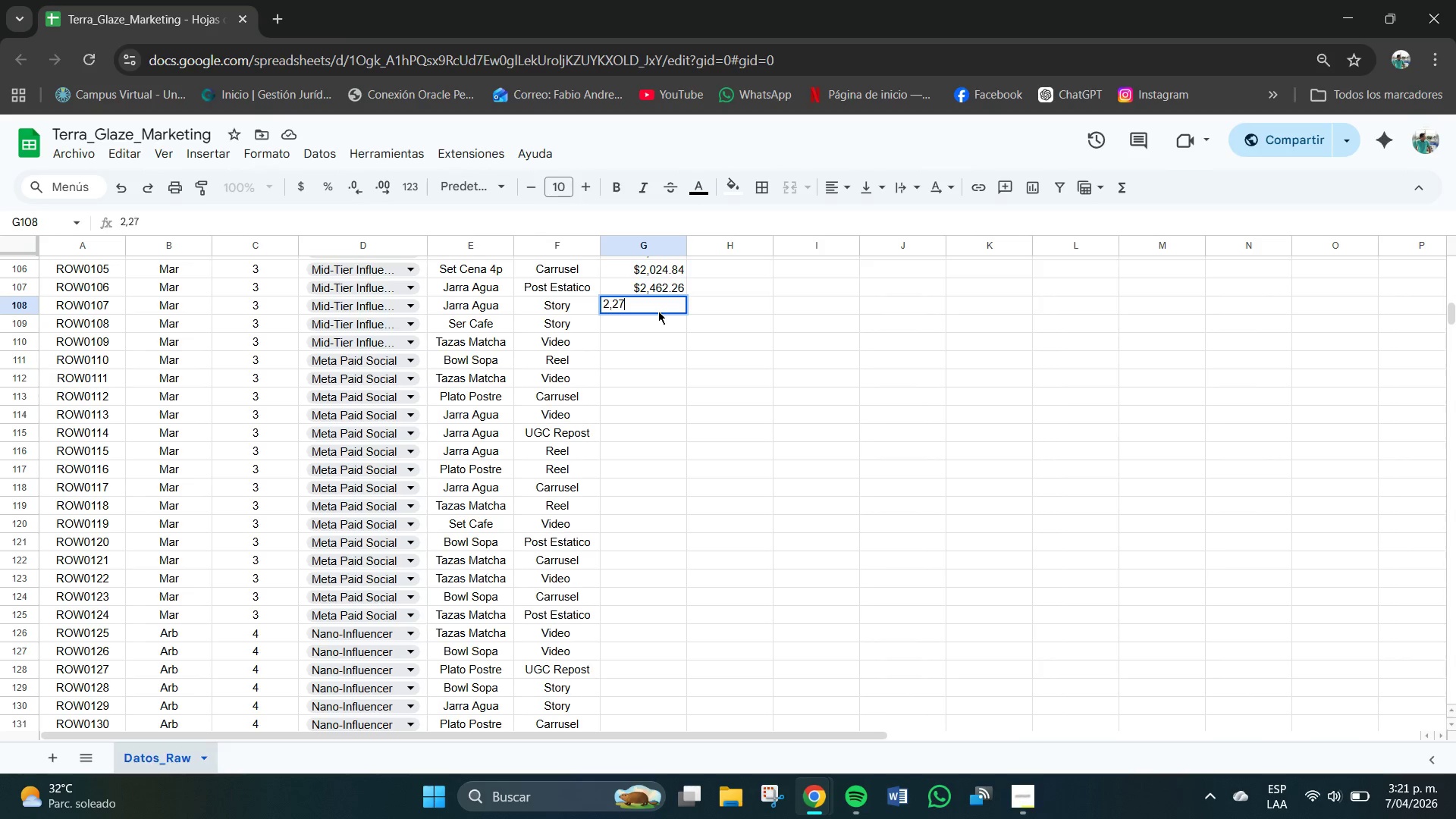 
key(Numpad7)
 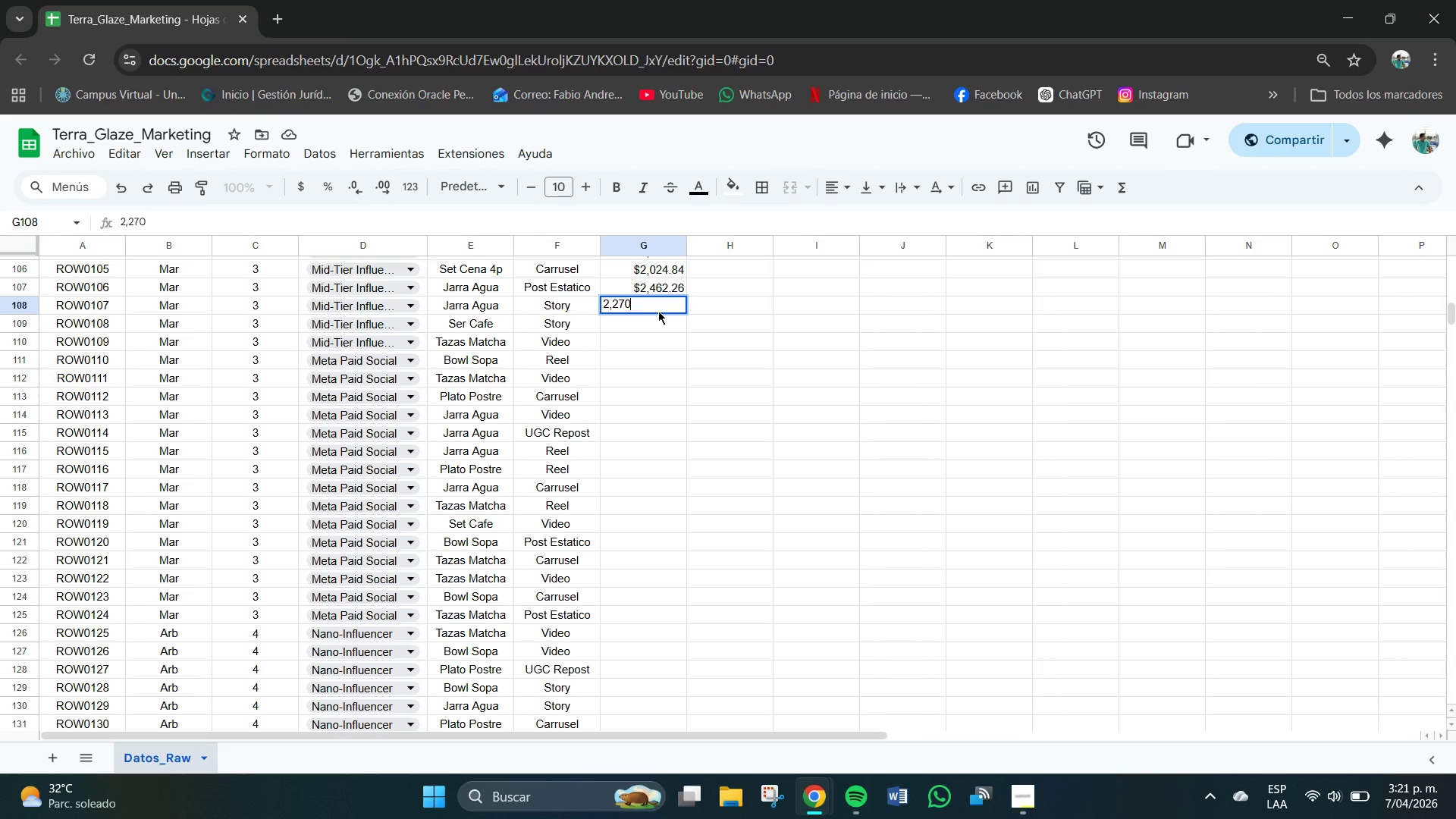 
key(Numpad0)
 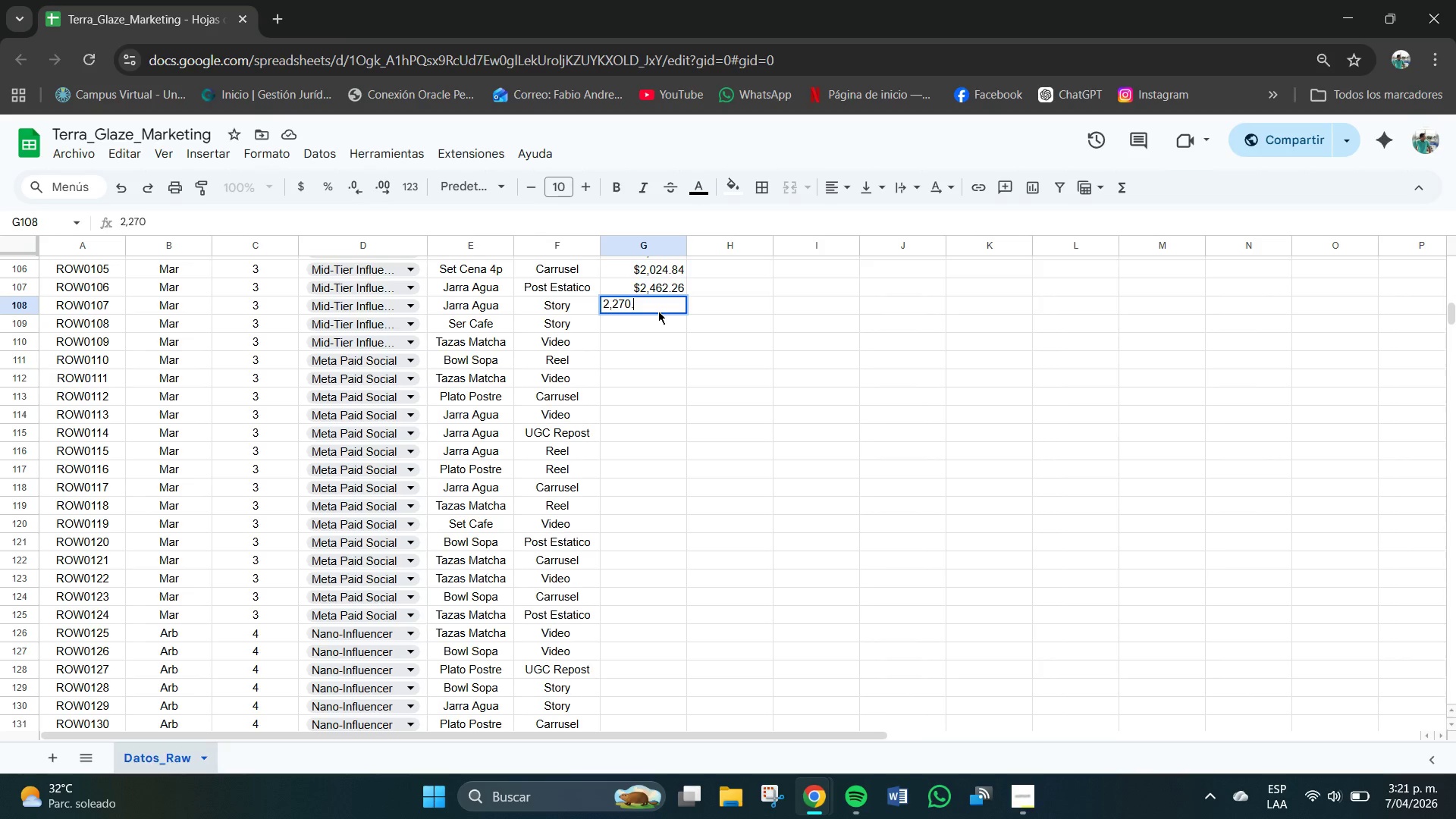 
key(NumpadDecimal)
 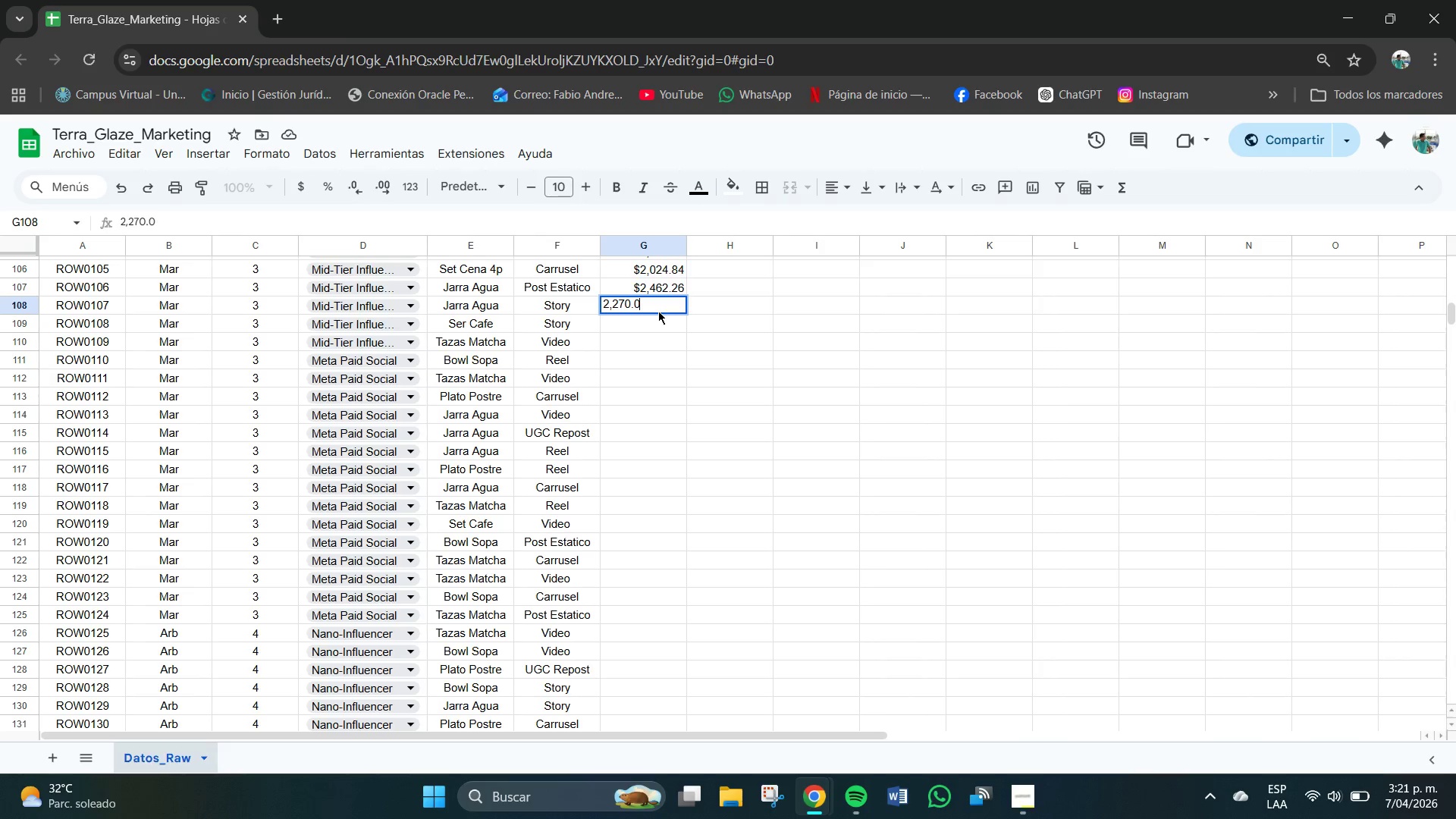 
key(Numpad0)
 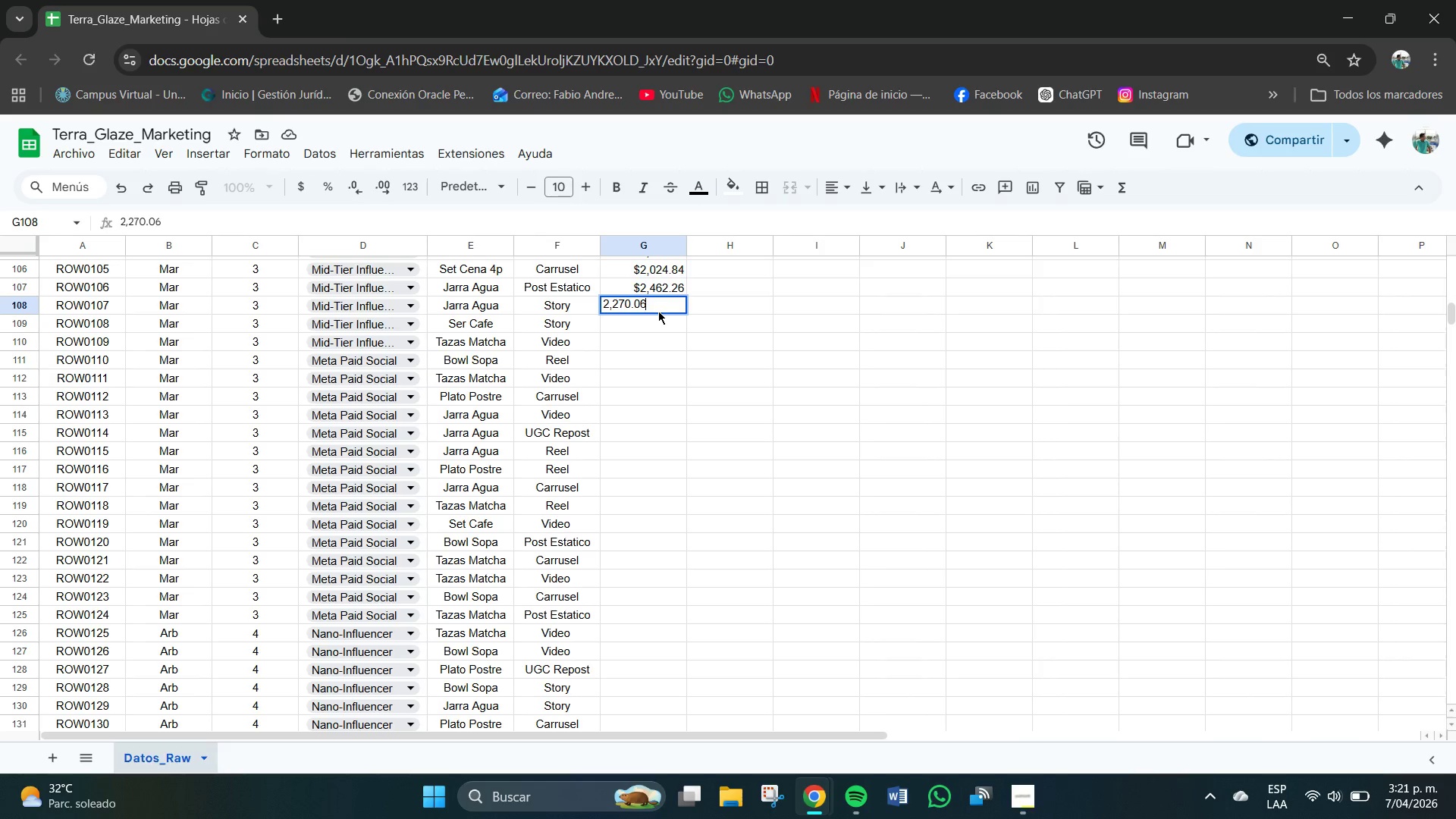 
key(Numpad6)
 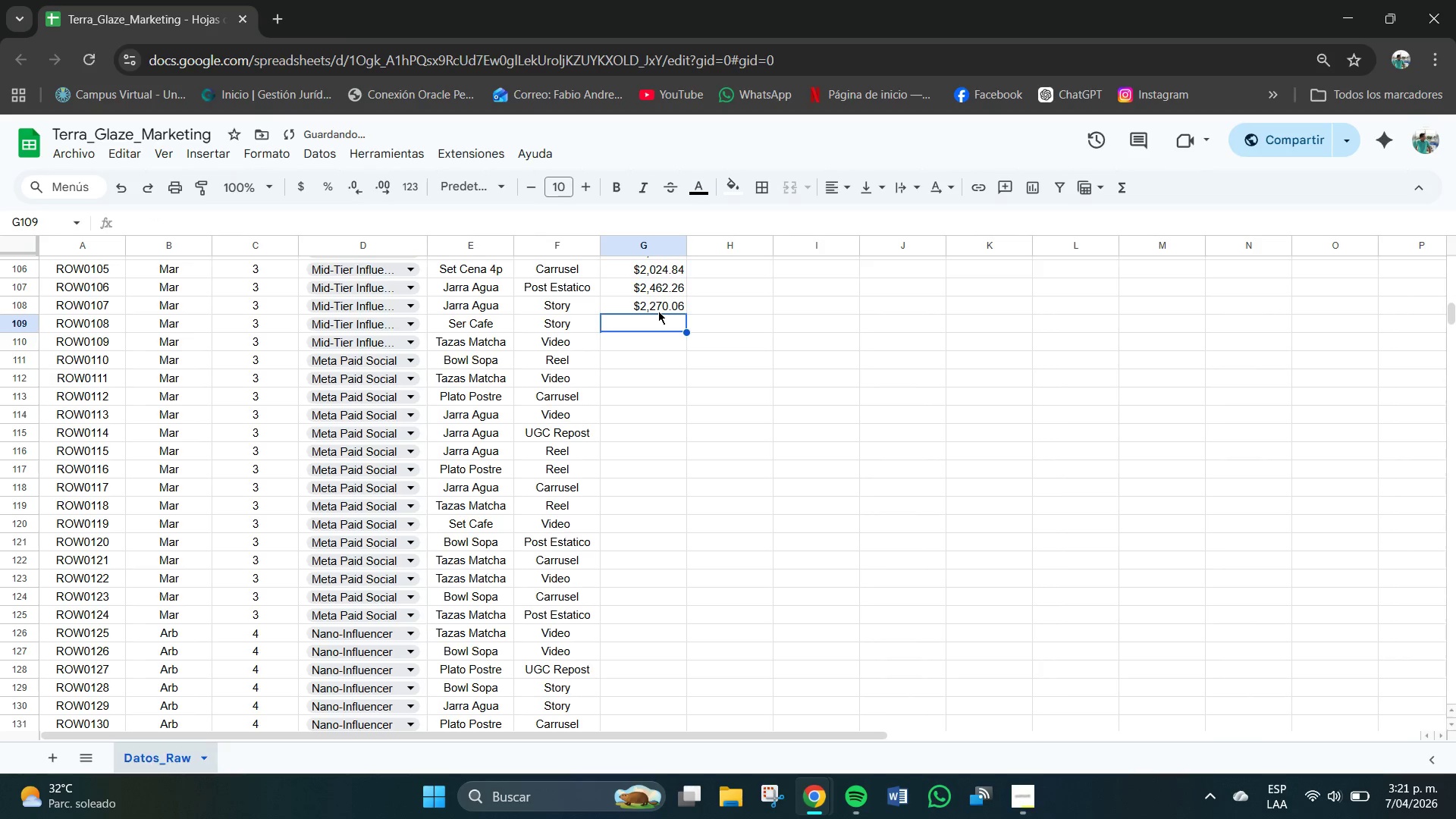 
key(NumpadEnter)
 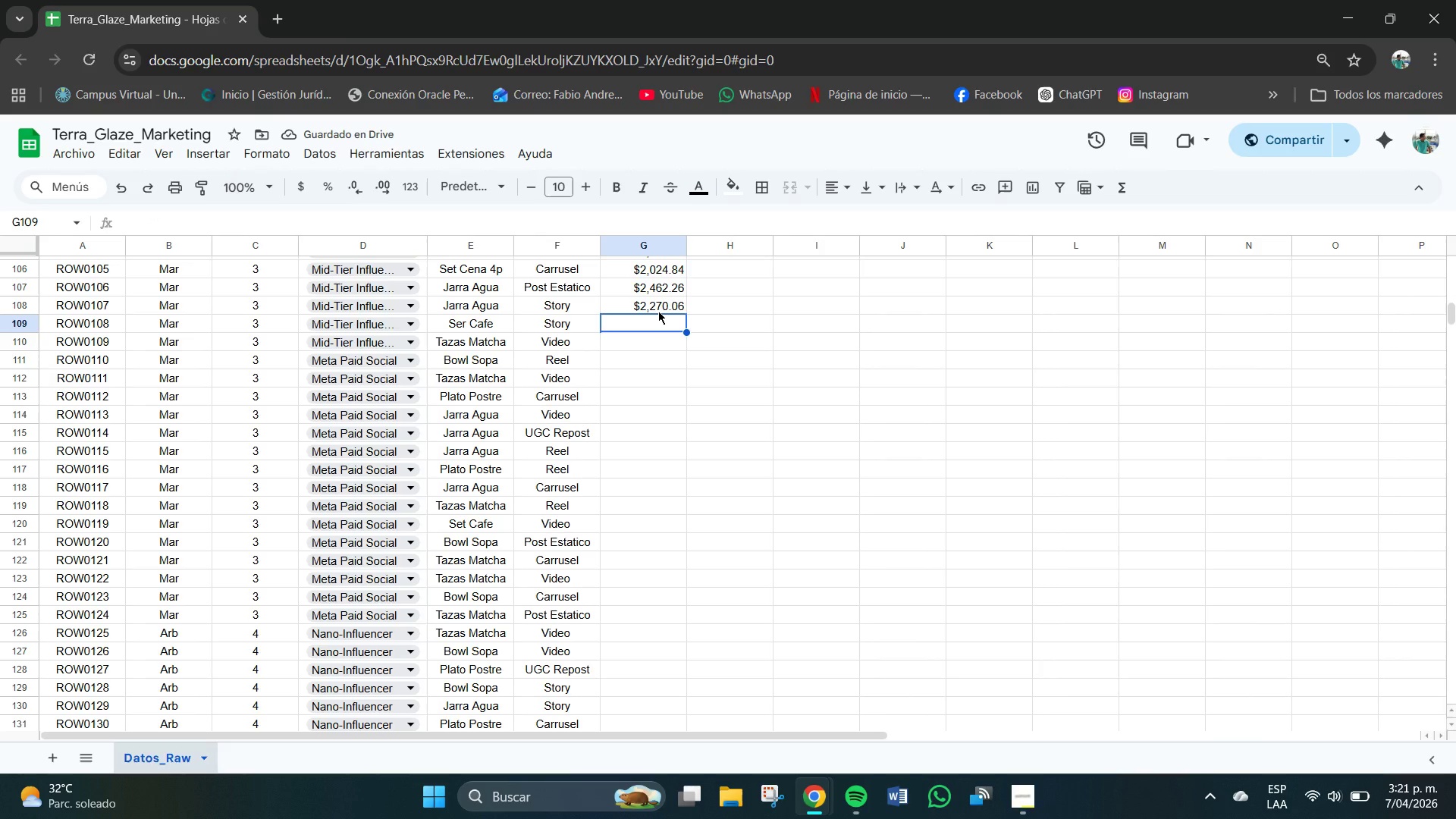 
key(Numpad2)
 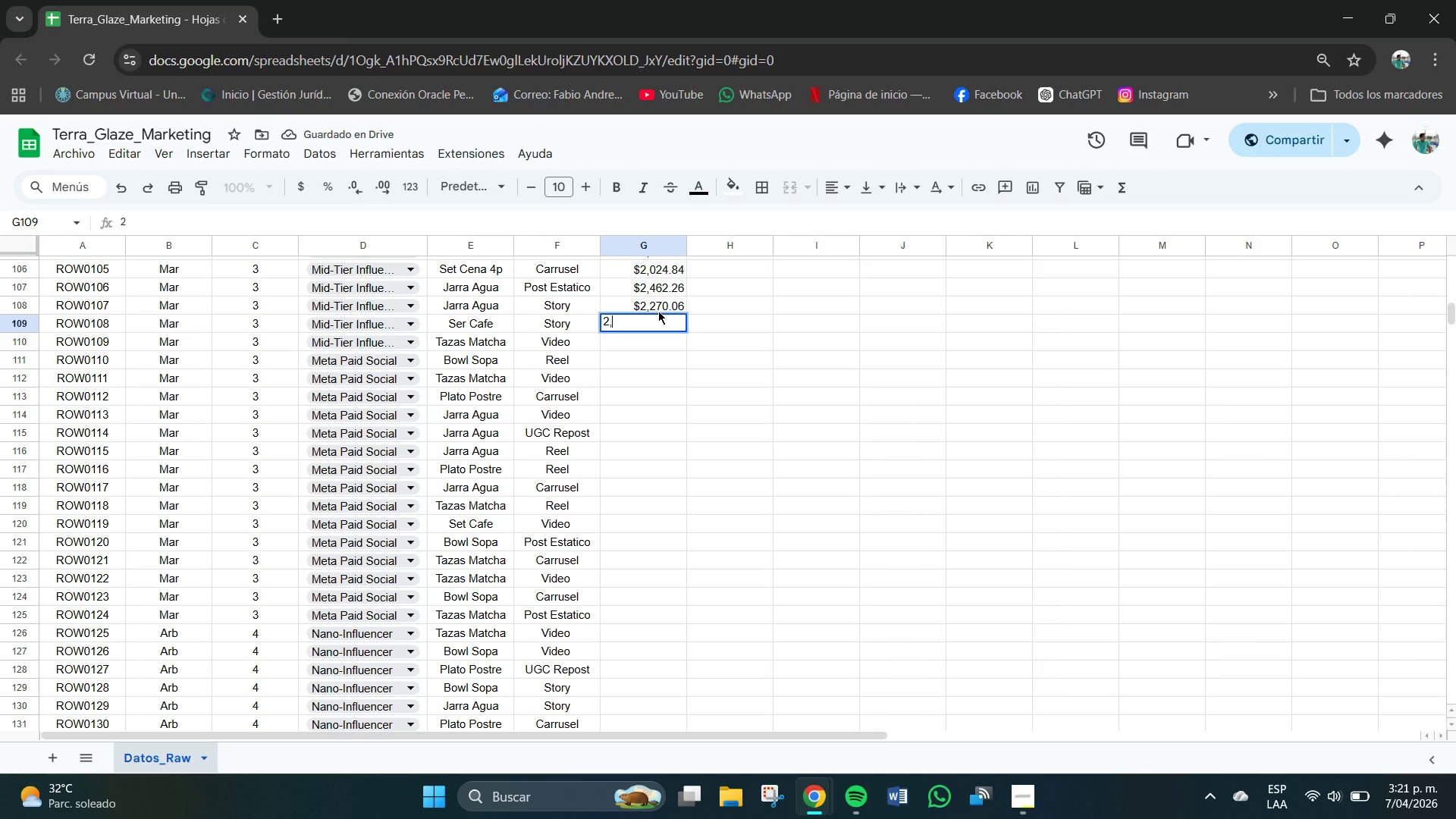 
key(Comma)
 